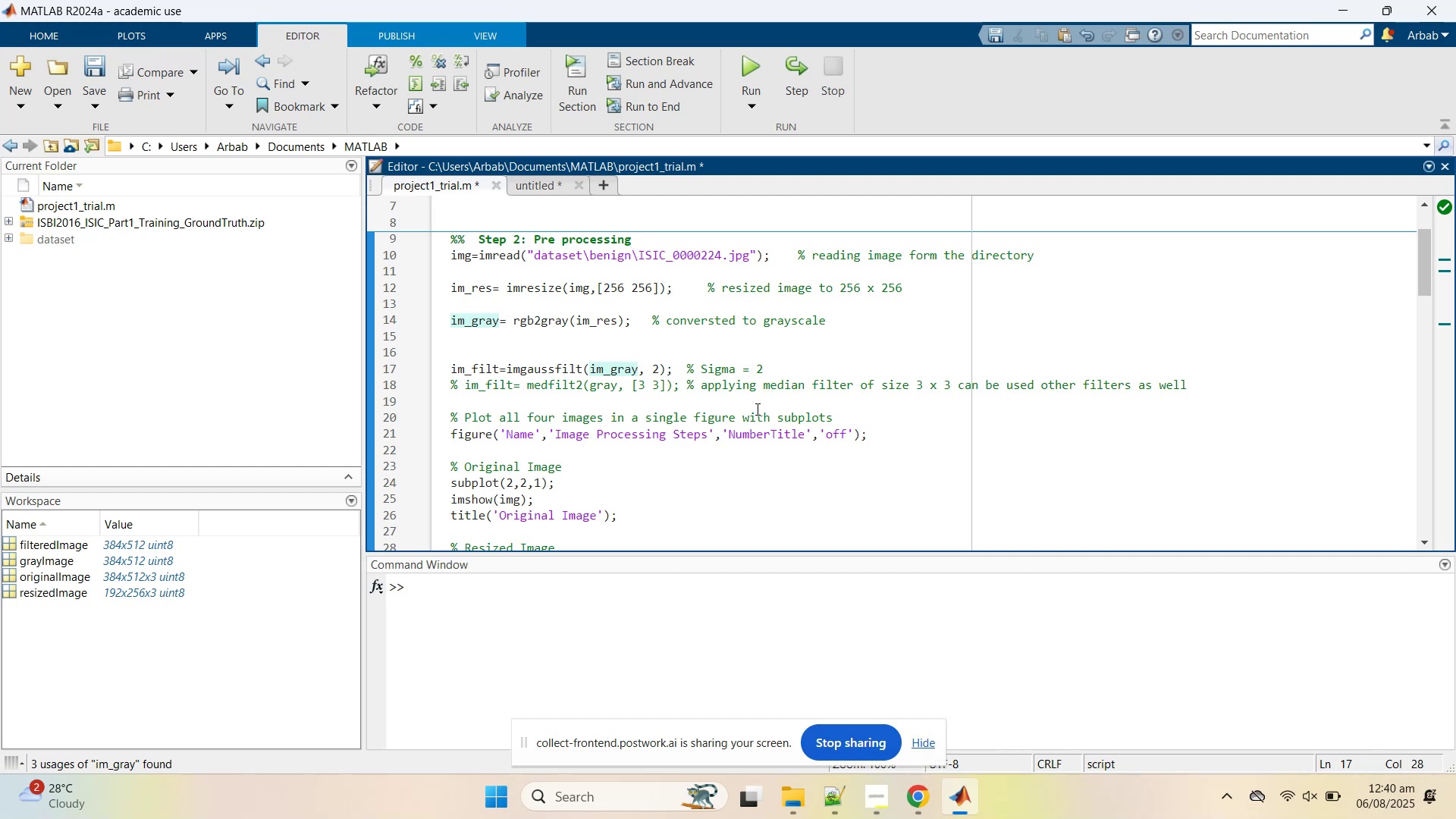 
key(Control+S)
 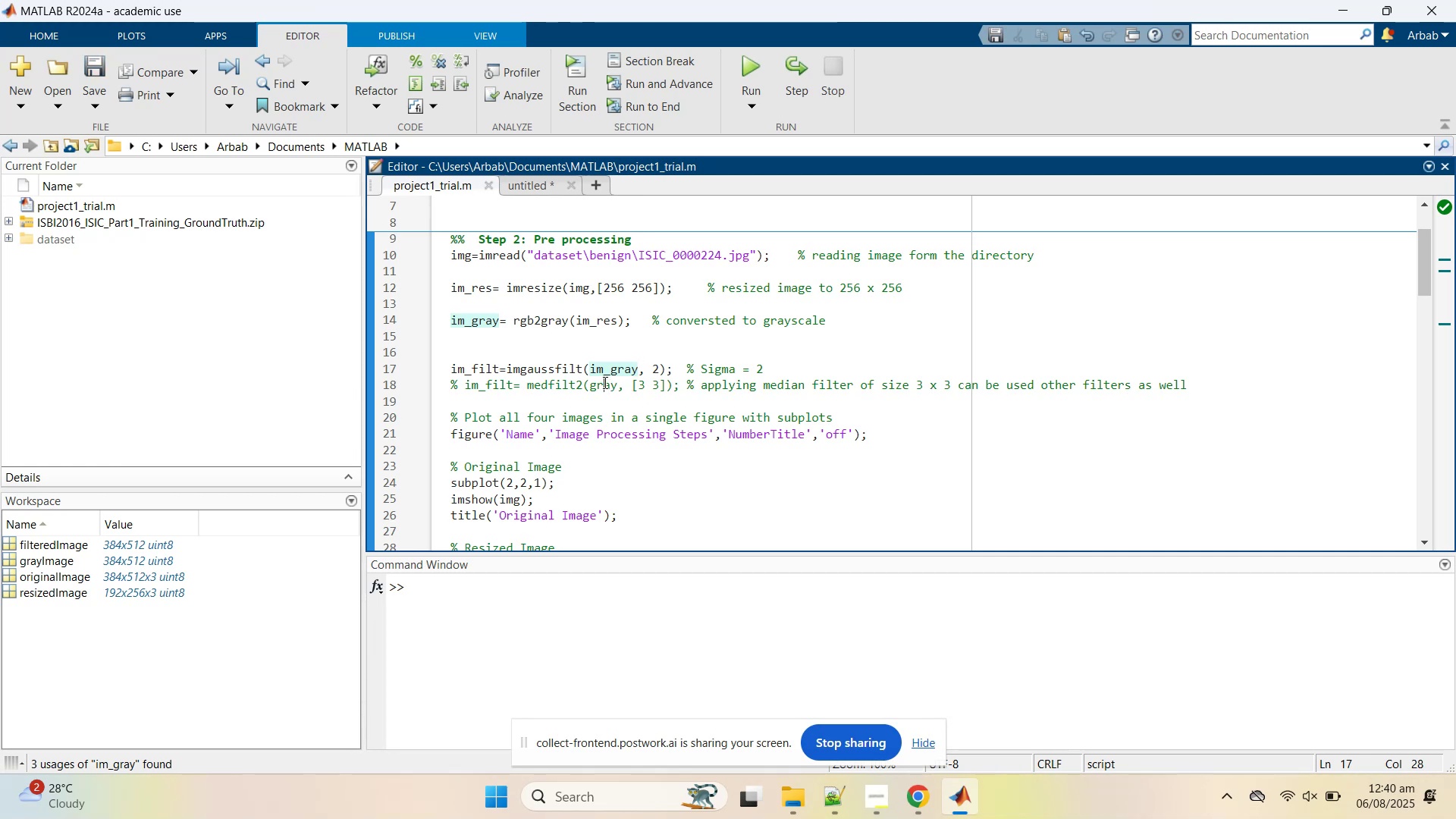 
key(Control+V)
 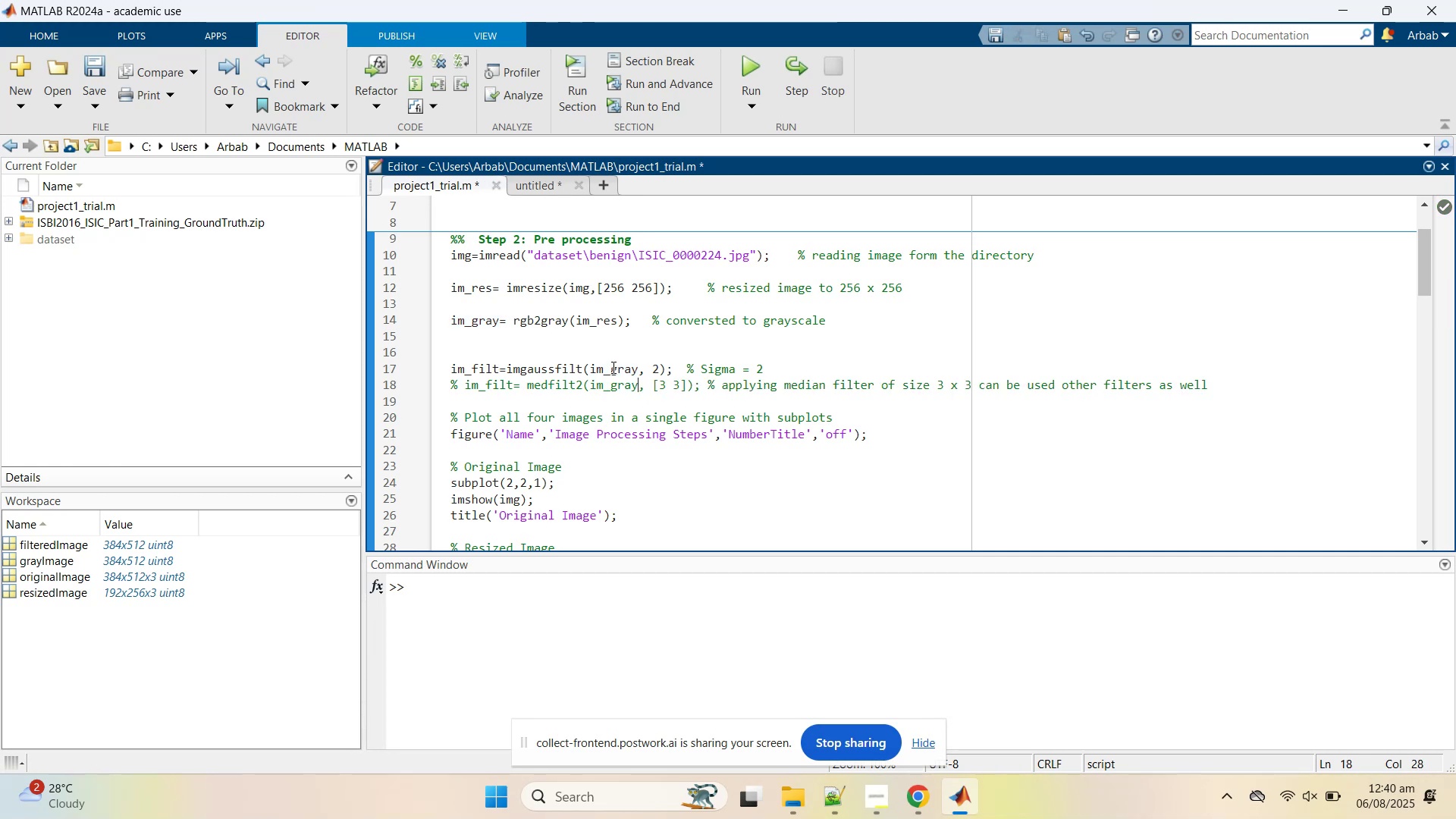 
key(Control+R)
 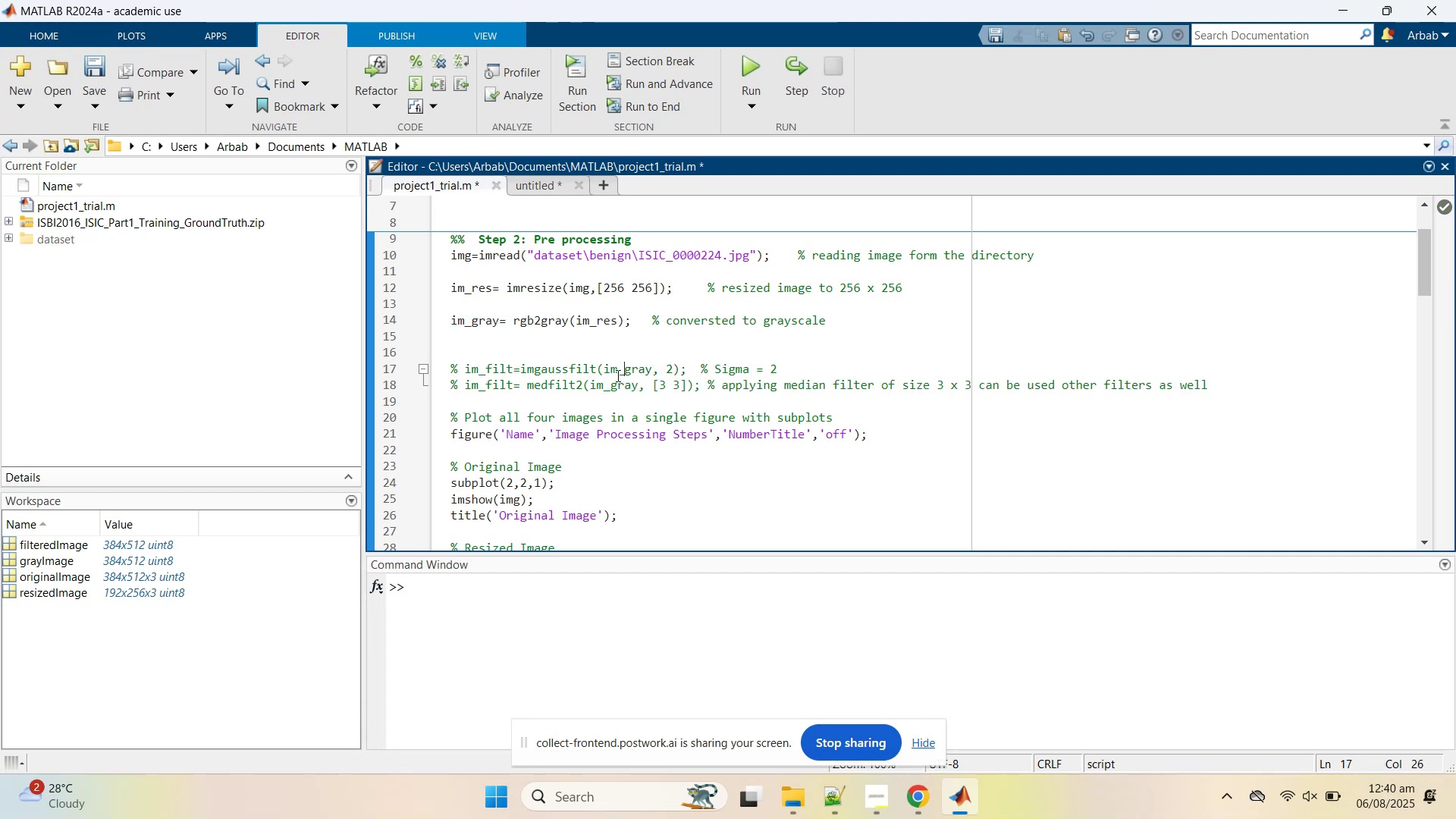 
left_click([617, 378])
 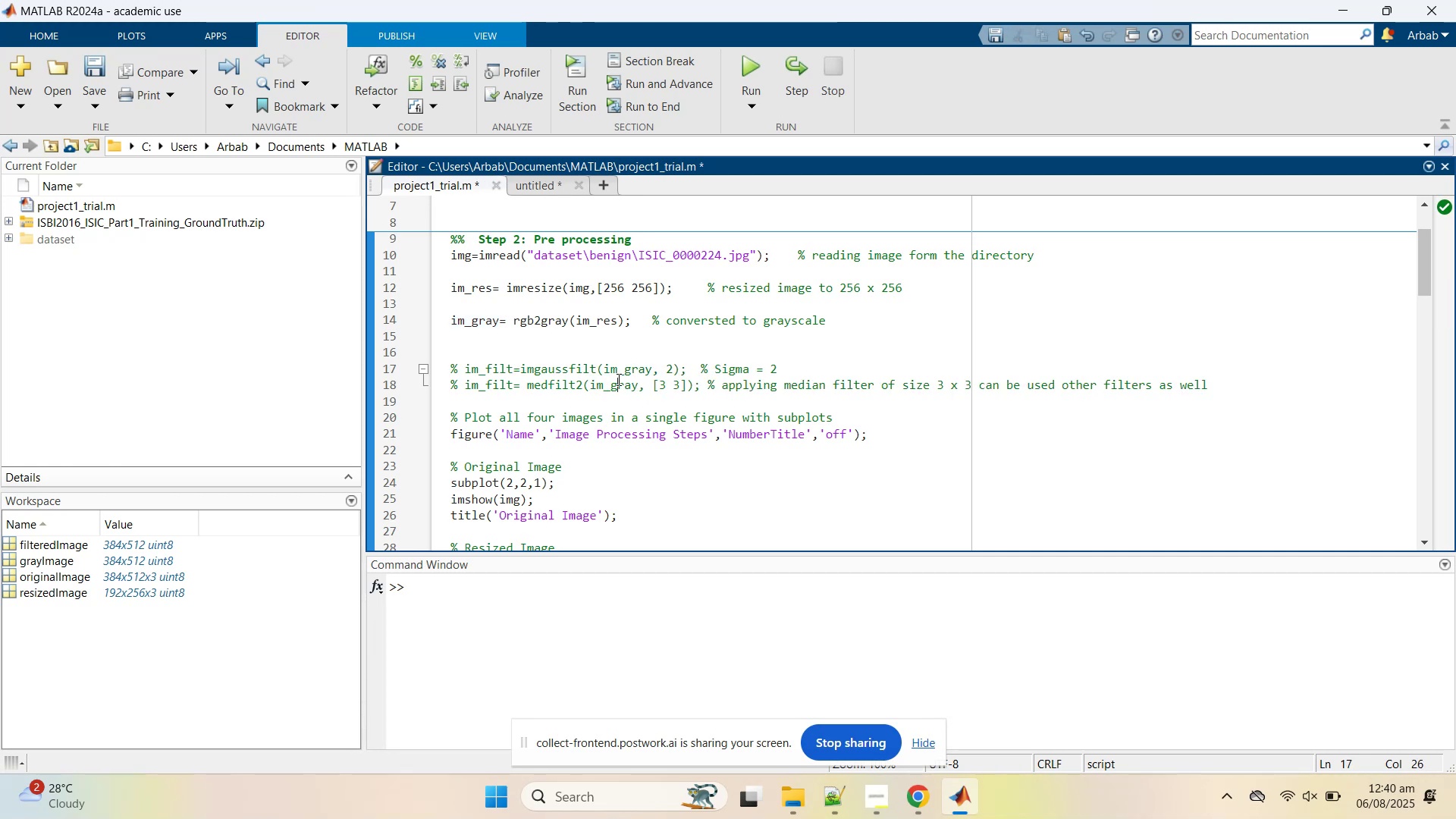 
key(Control+T)
 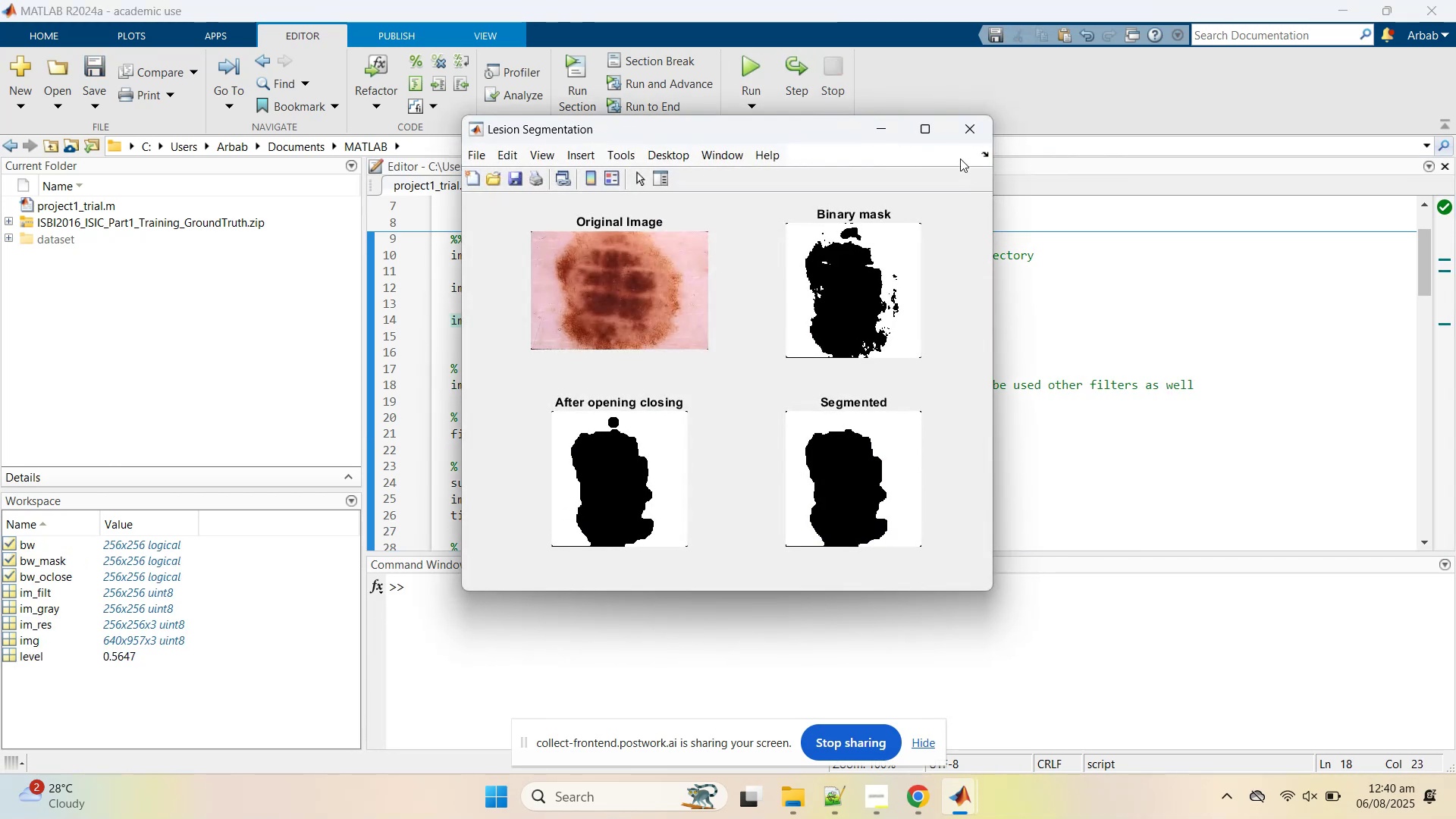 
wait(6.04)
 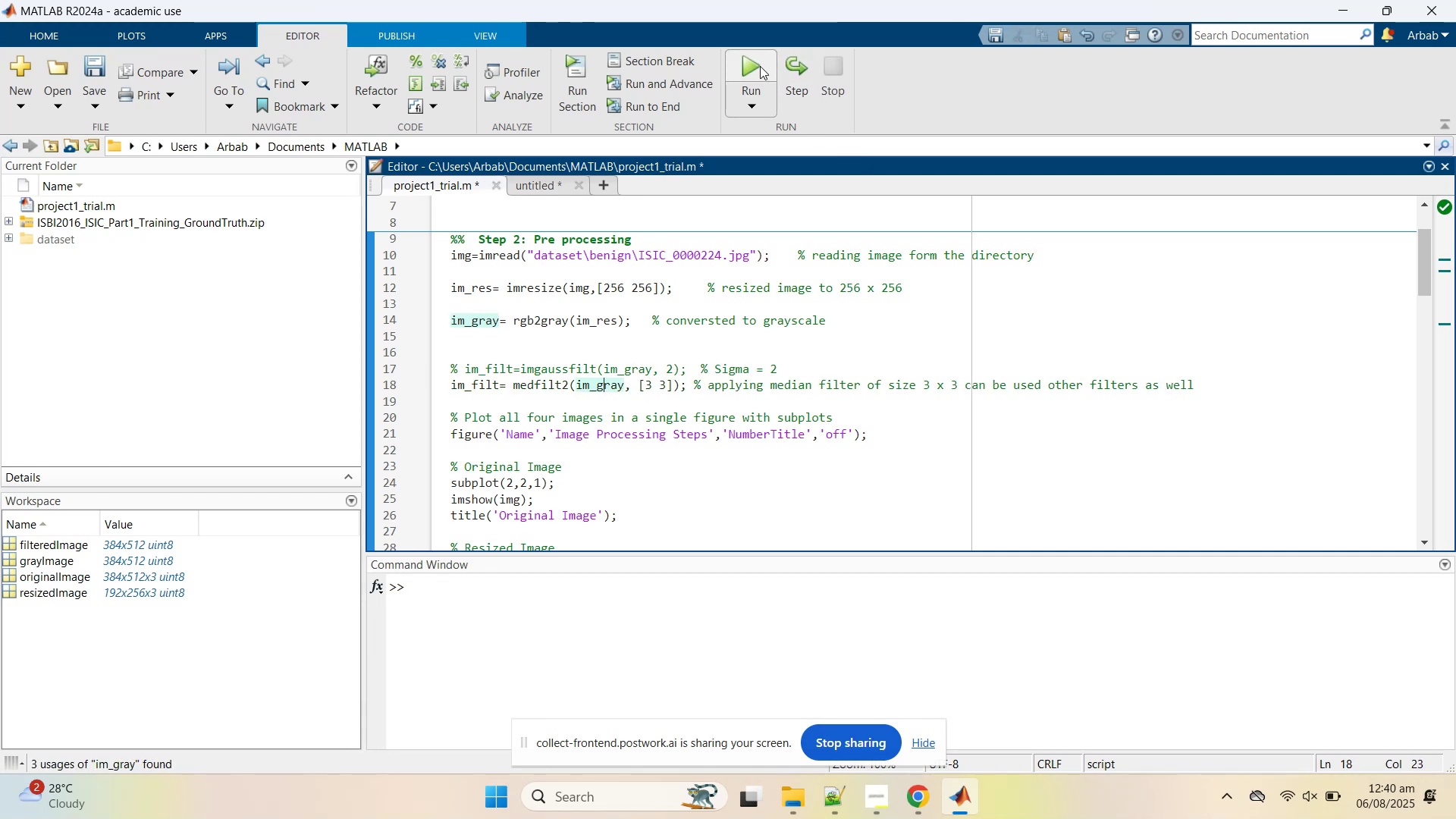 
left_click_drag(start_coordinate=[819, 122], to_coordinate=[1201, 216])
 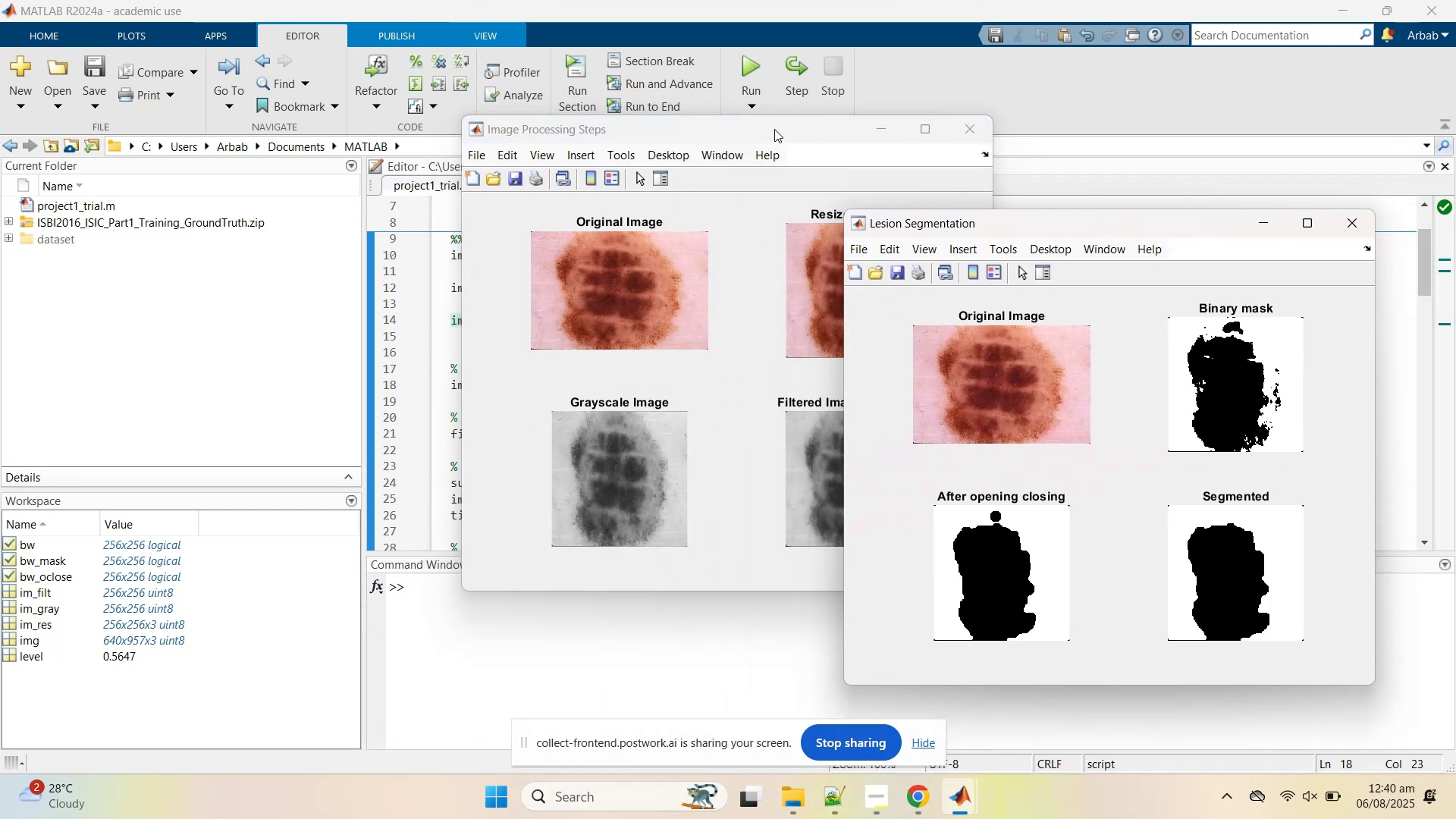 
left_click_drag(start_coordinate=[769, 125], to_coordinate=[454, 158])
 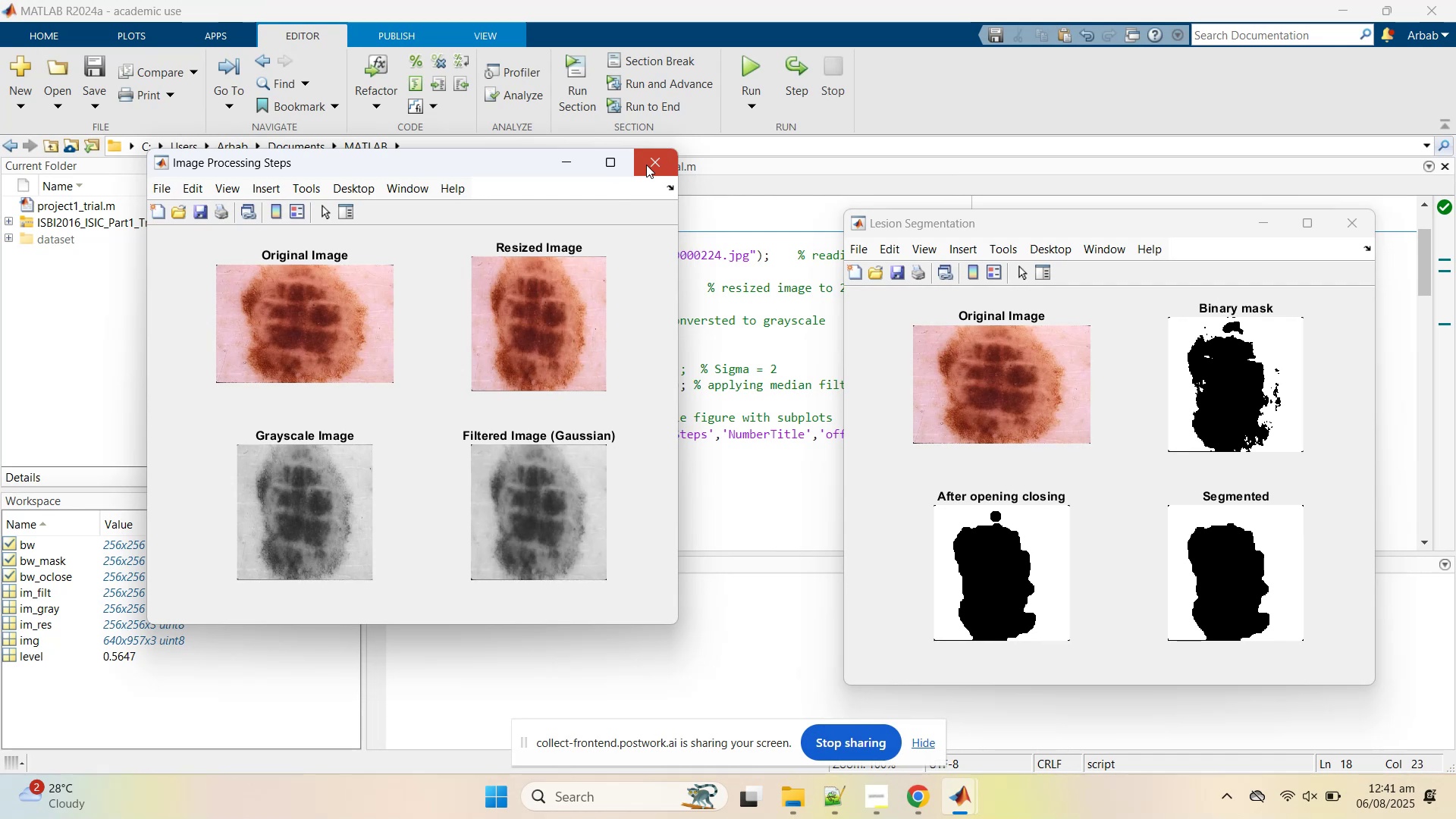 
wait(12.46)
 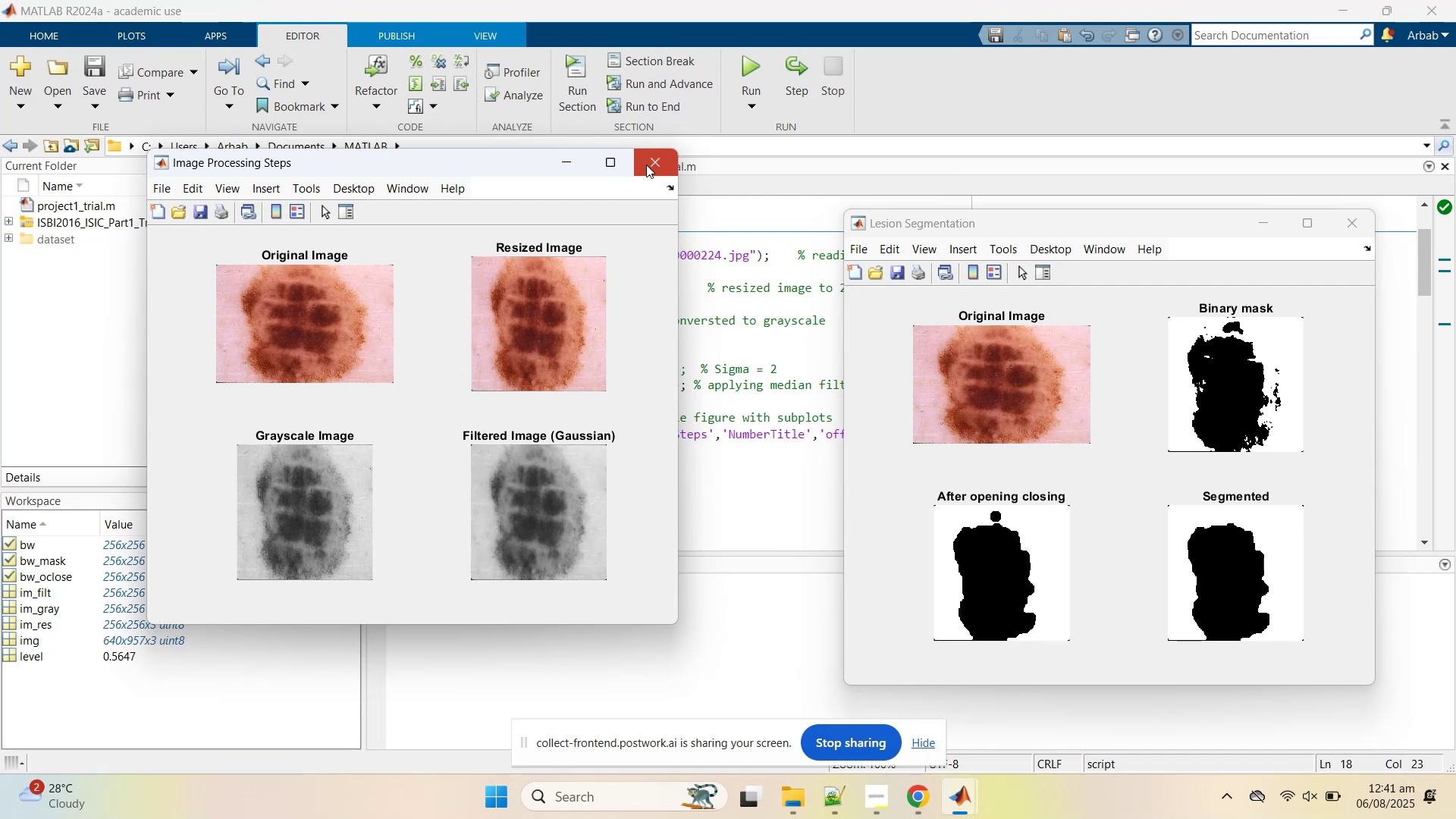 
left_click([584, 388])
 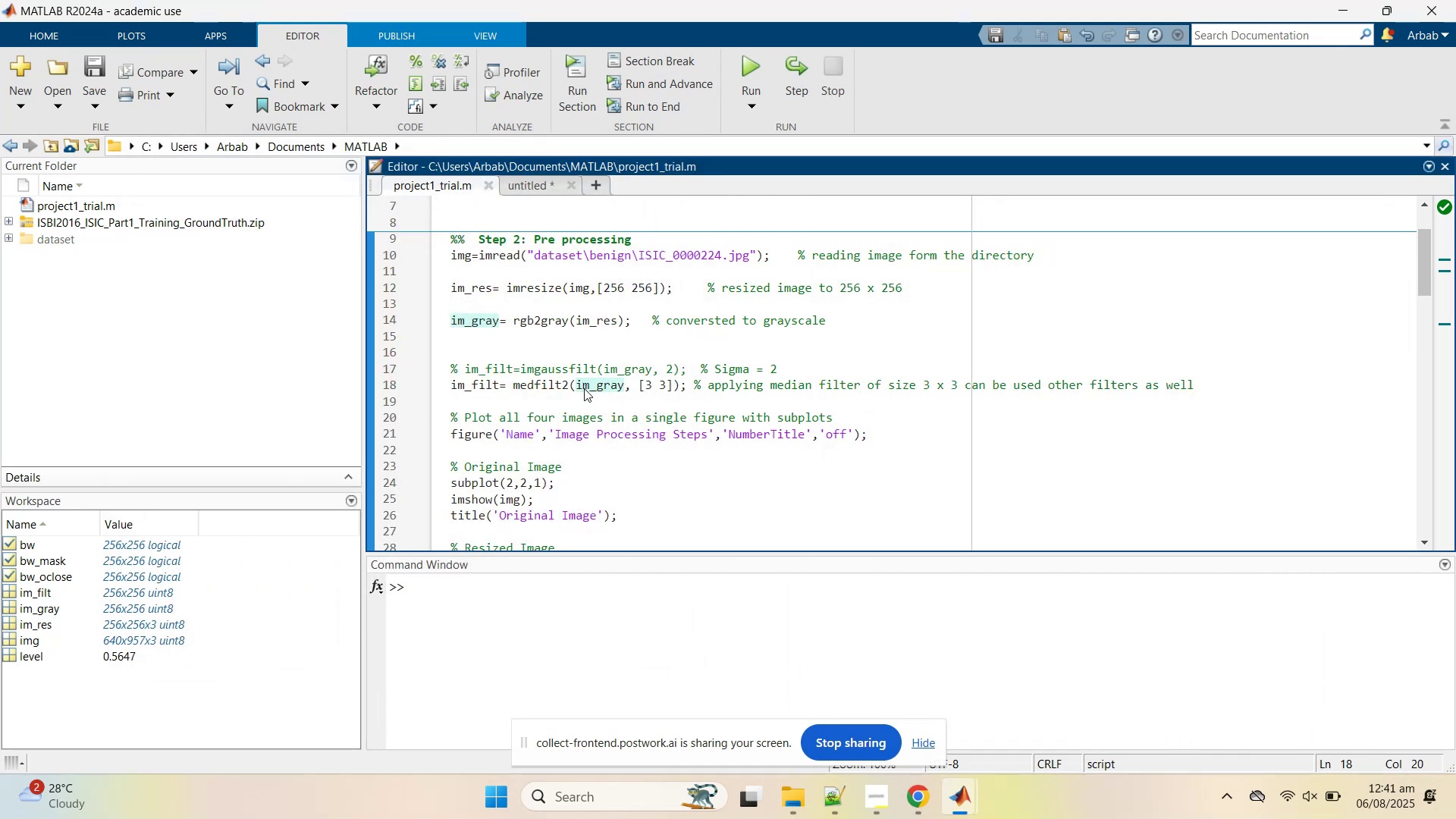 
key(Control+R)
 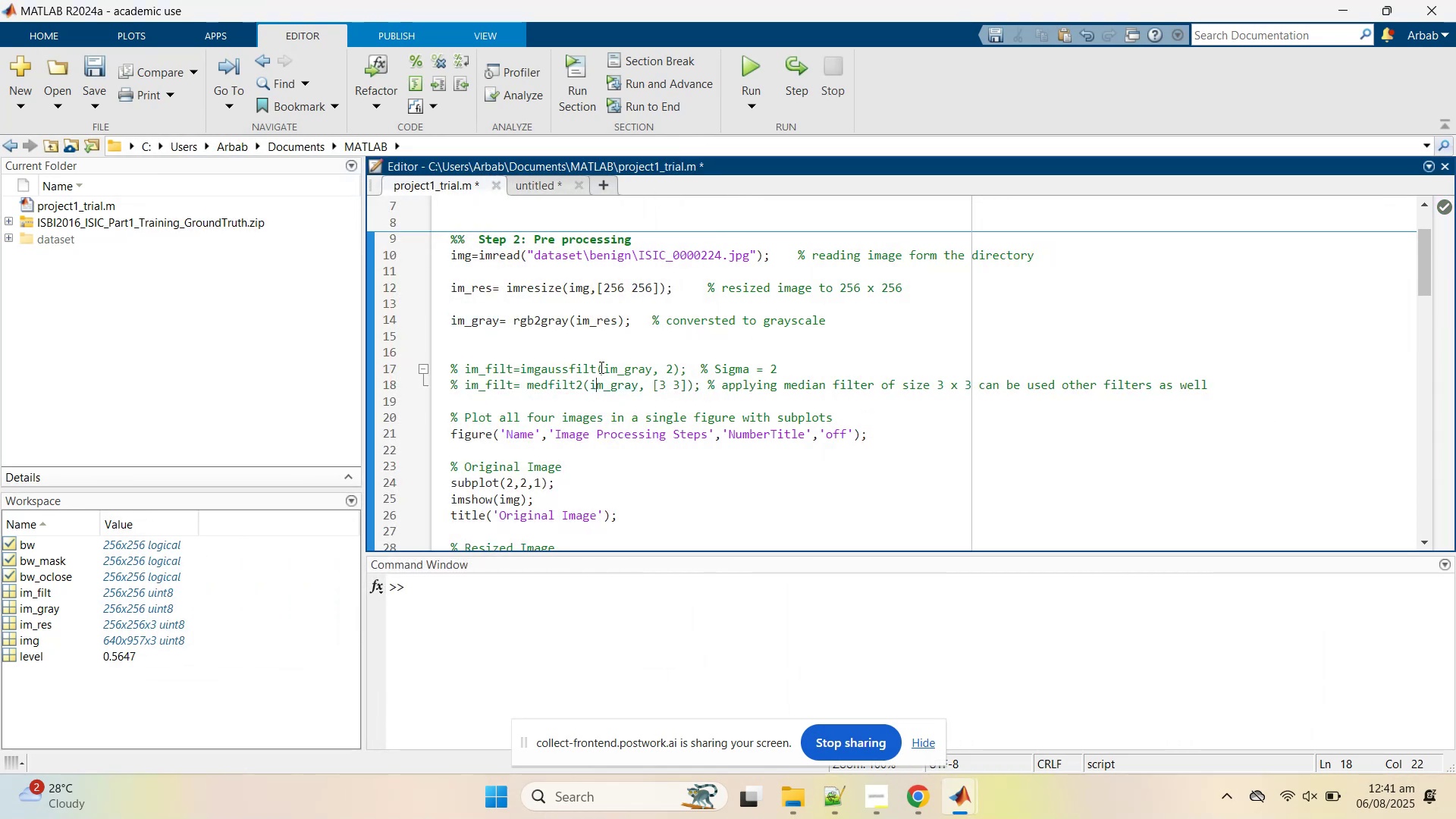 
left_click([600, 366])
 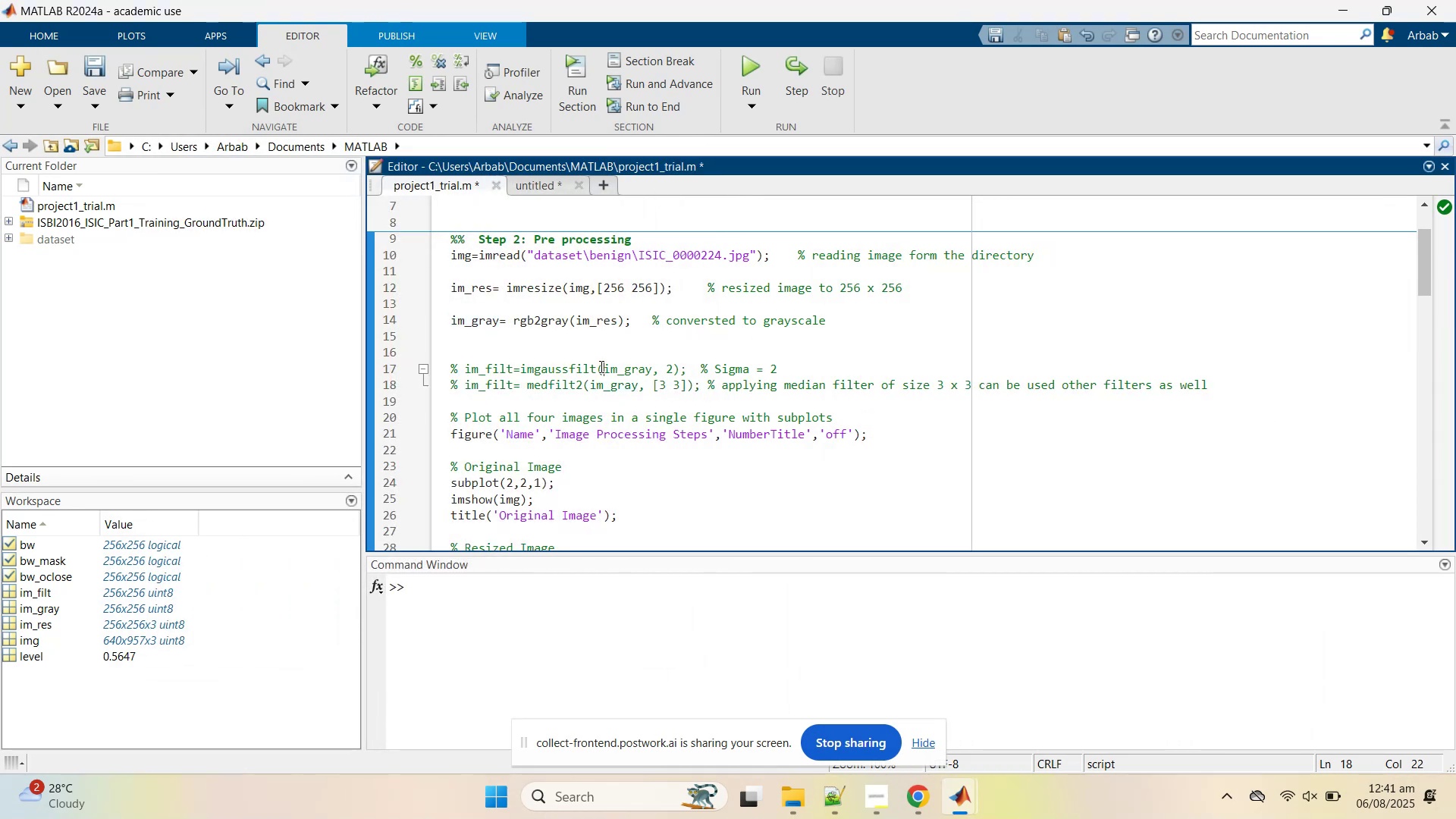 
key(Control+T)
 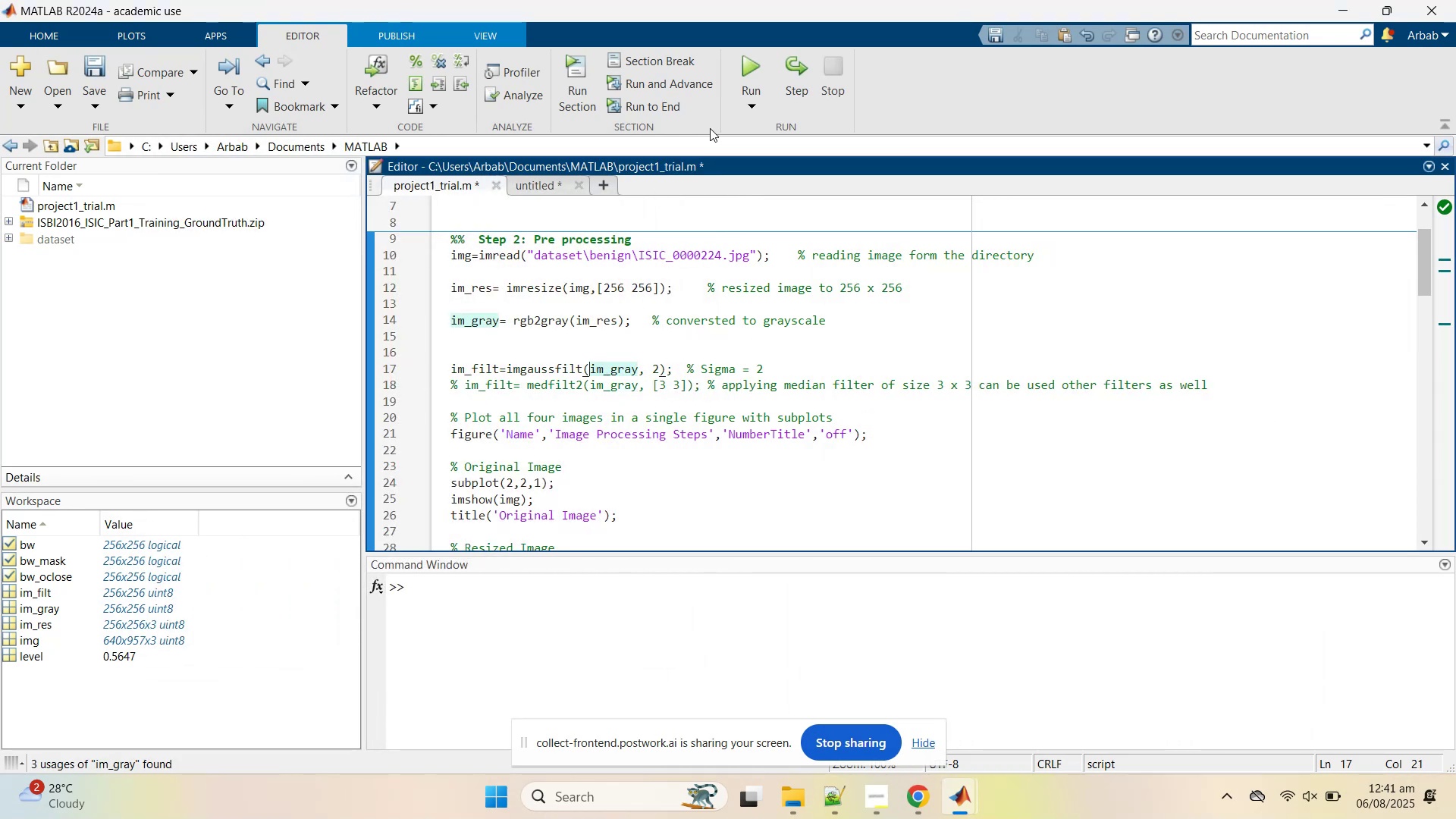 
mouse_move([750, 98])
 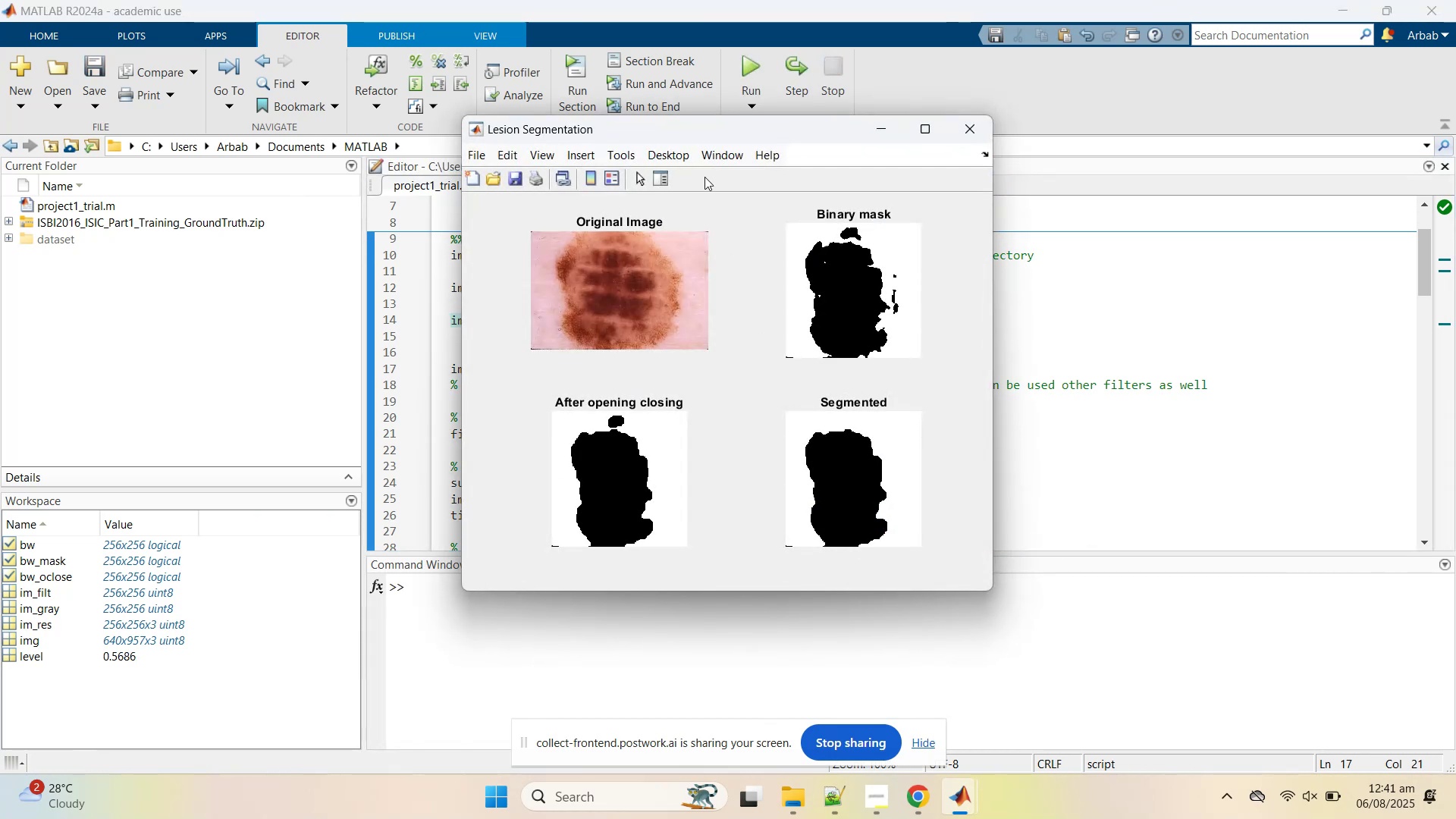 
left_click_drag(start_coordinate=[673, 133], to_coordinate=[263, 264])
 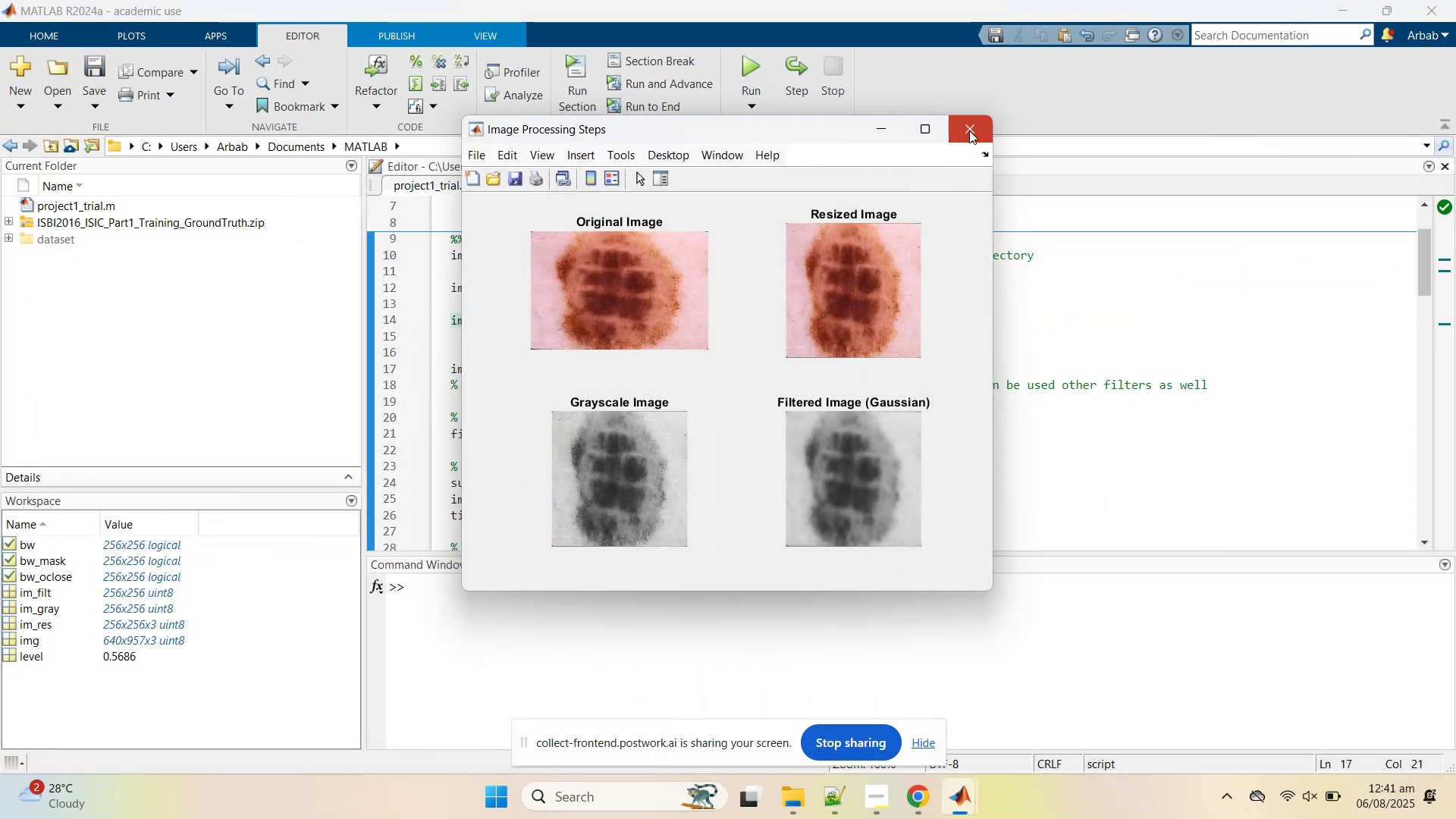 
scroll: coordinate [539, 420], scroll_direction: down, amount: 7.0
 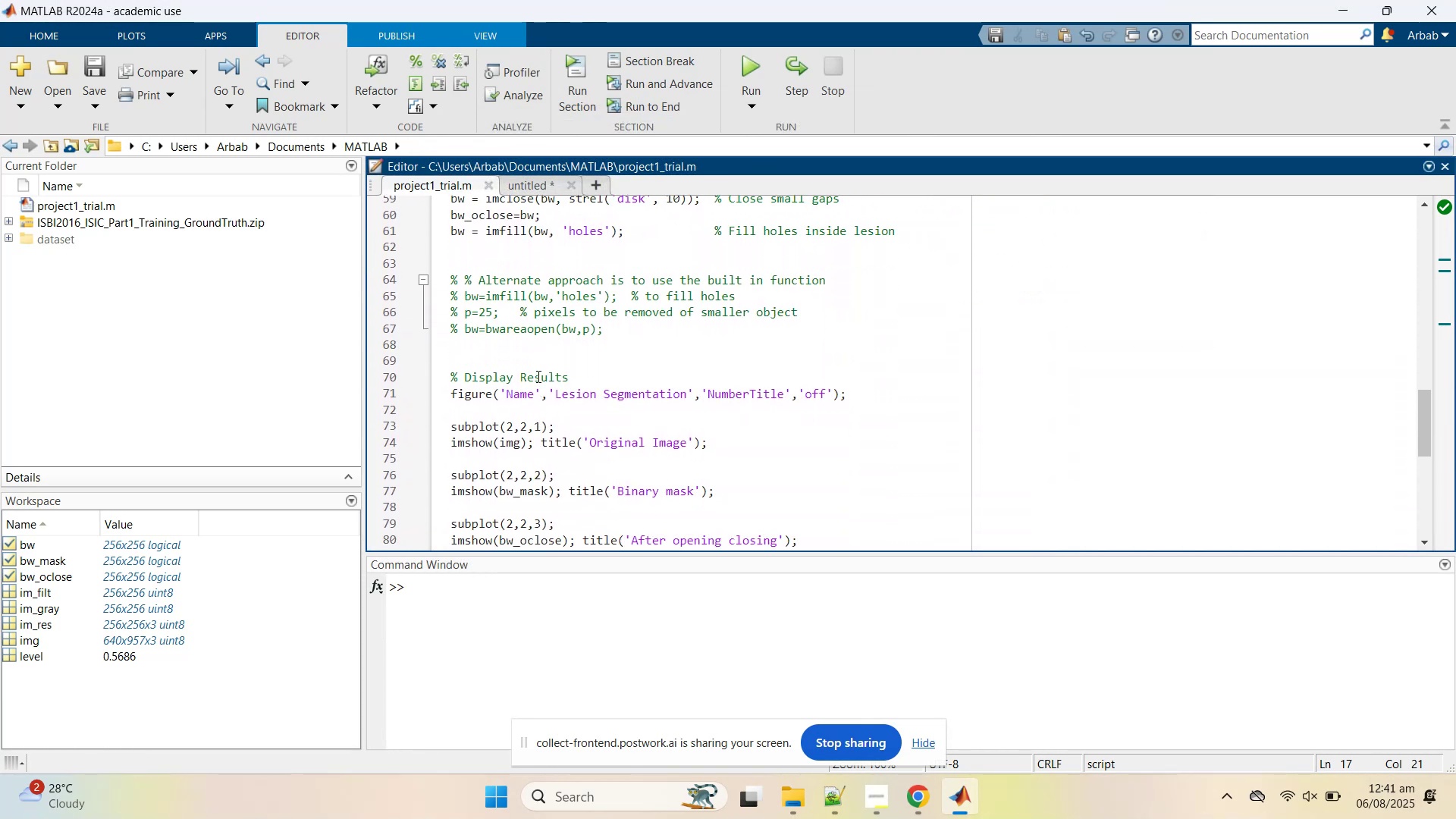 
left_click([532, 349])
 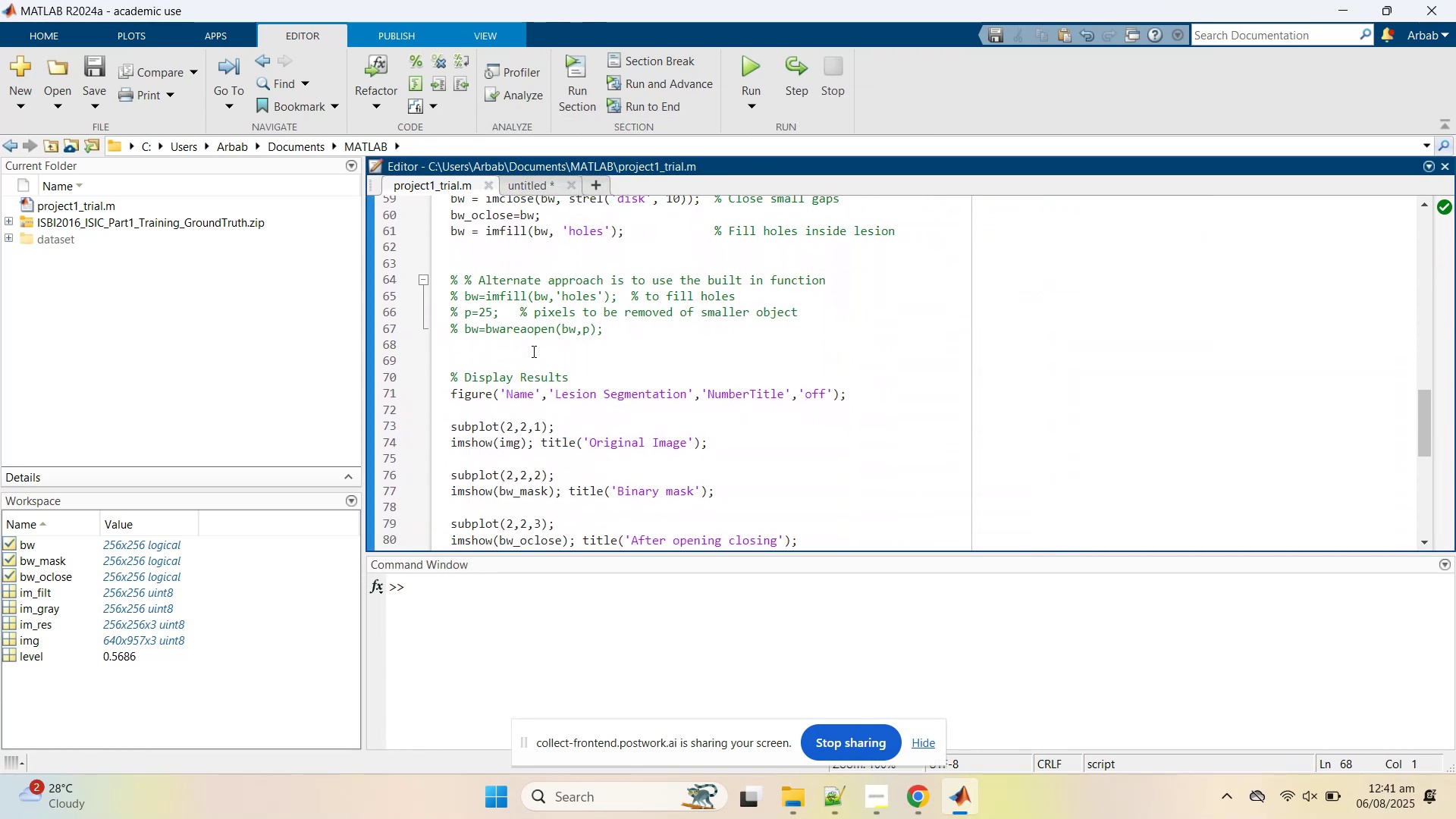 
type(figure)
 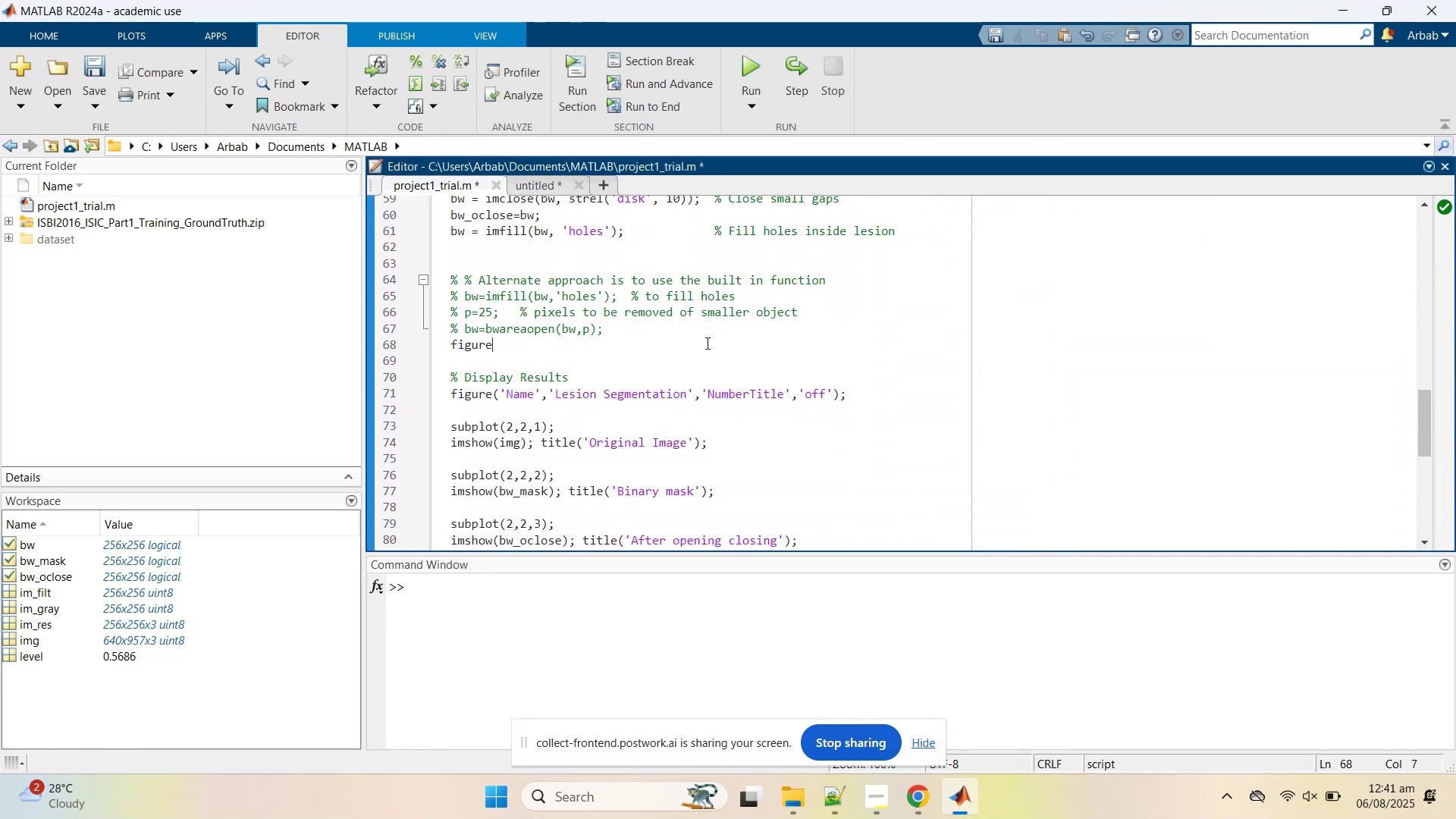 
scroll: coordinate [717, 322], scroll_direction: up, amount: 2.0
 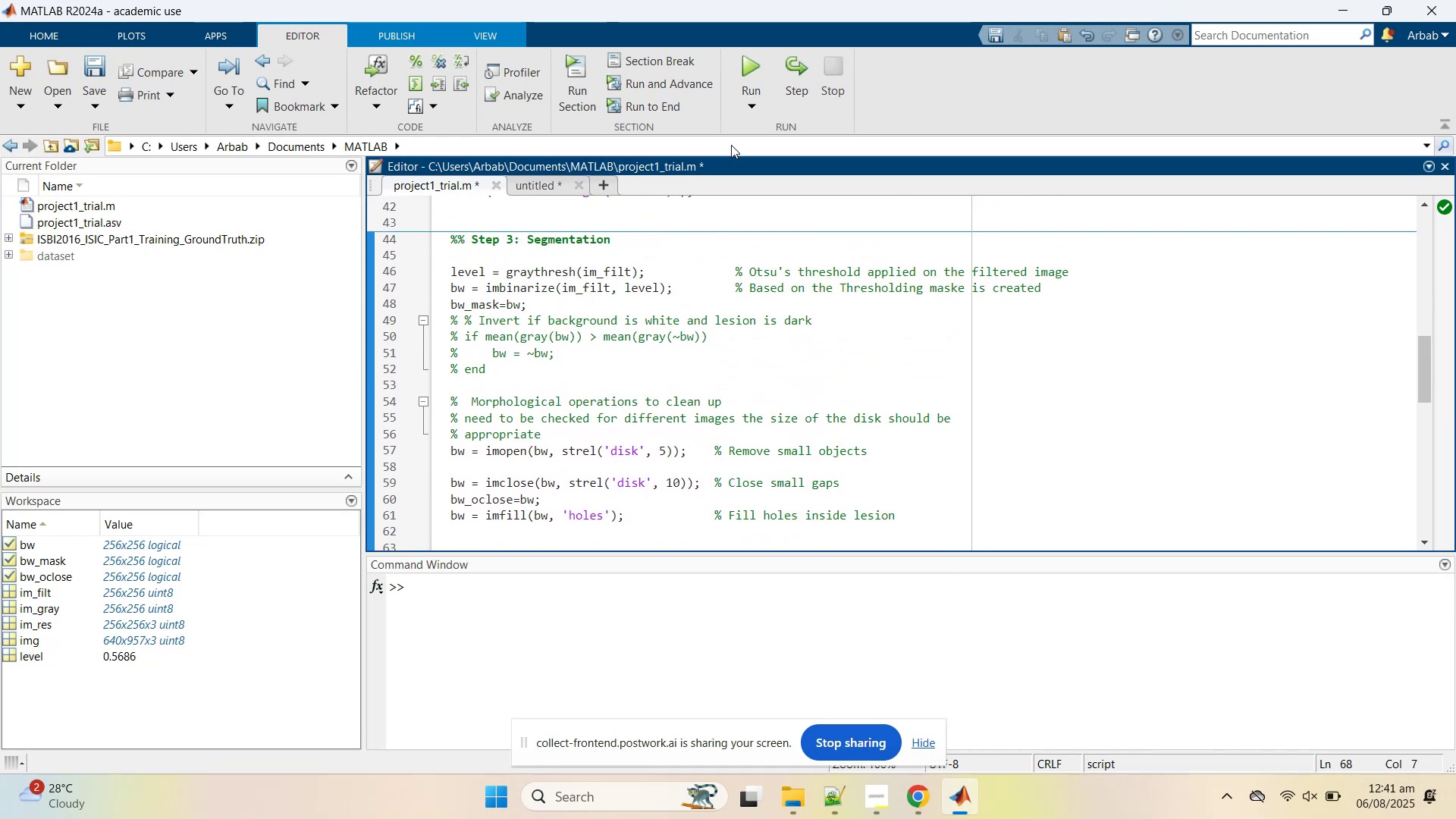 
left_click([754, 56])
 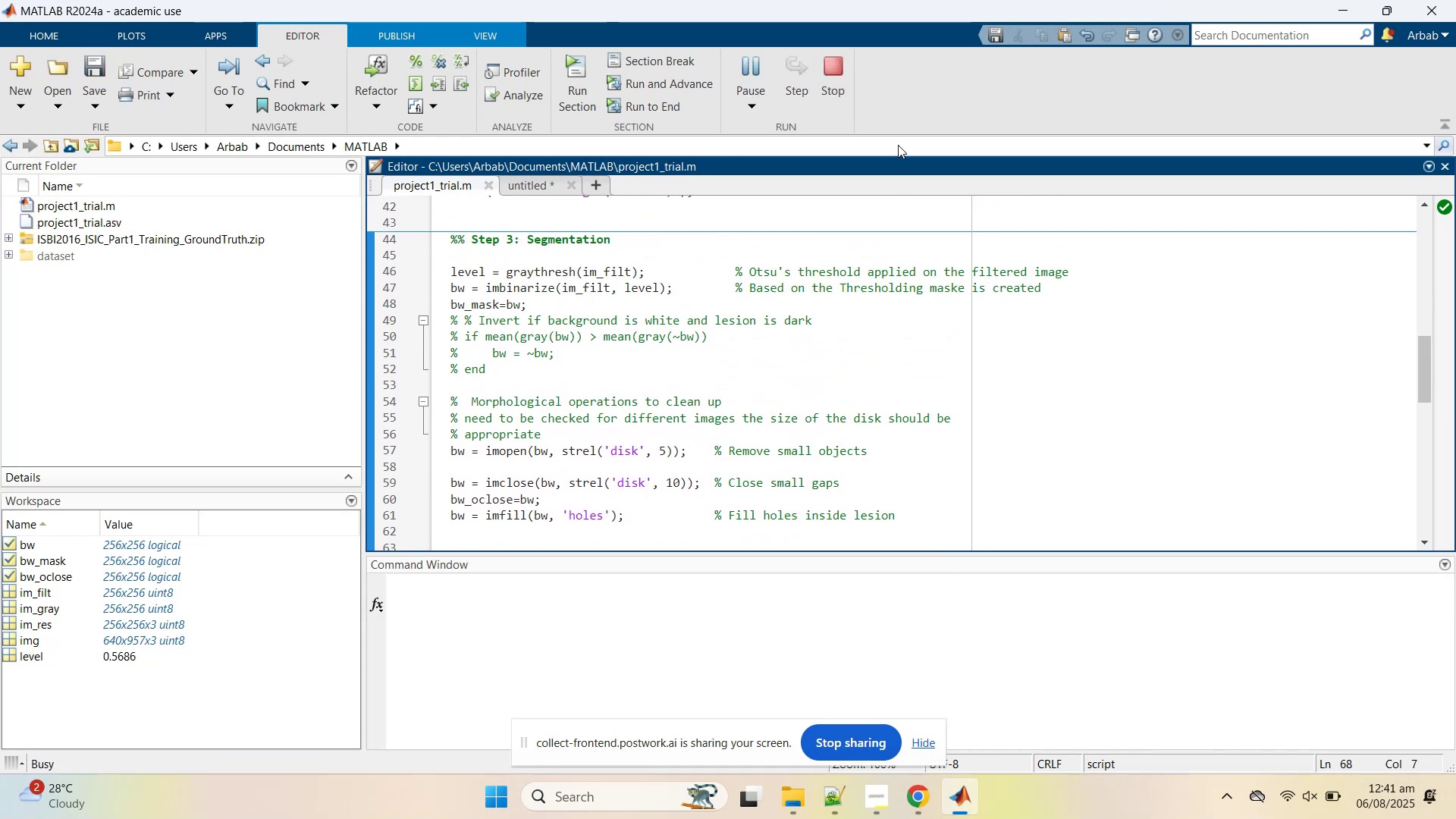 
mouse_move([937, 431])
 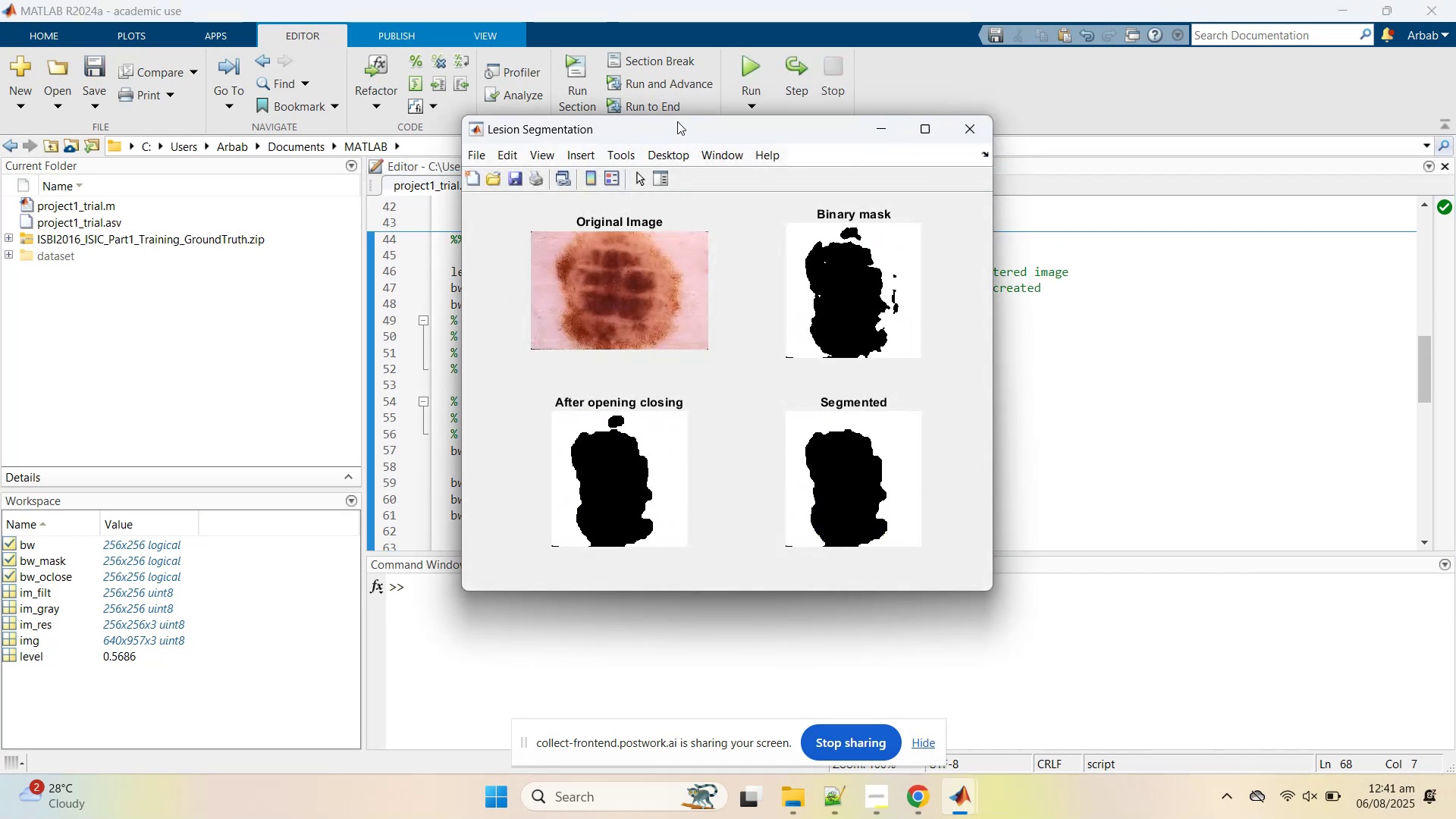 
left_click_drag(start_coordinate=[670, 127], to_coordinate=[1025, 156])
 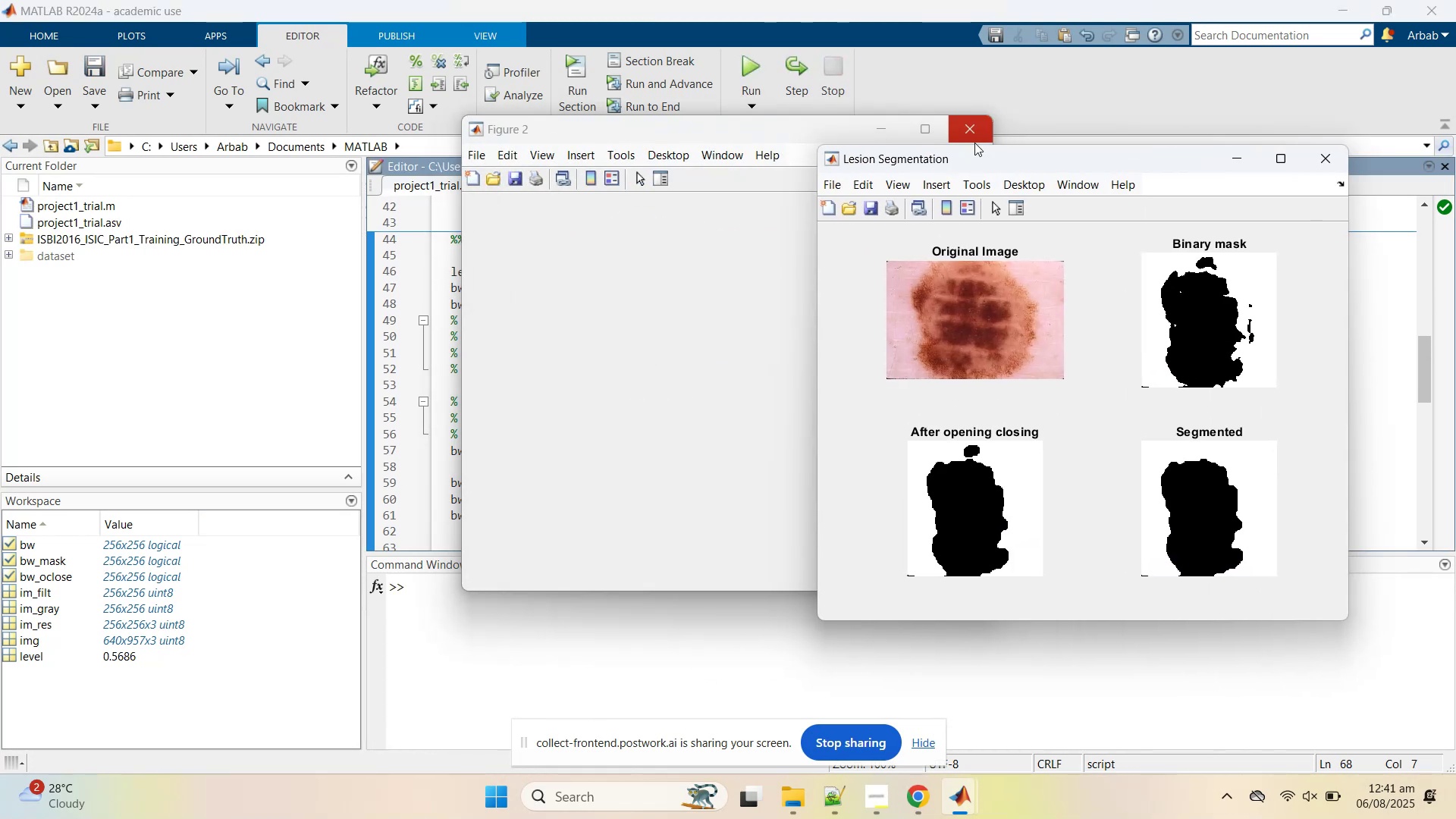 
left_click([962, 137])
 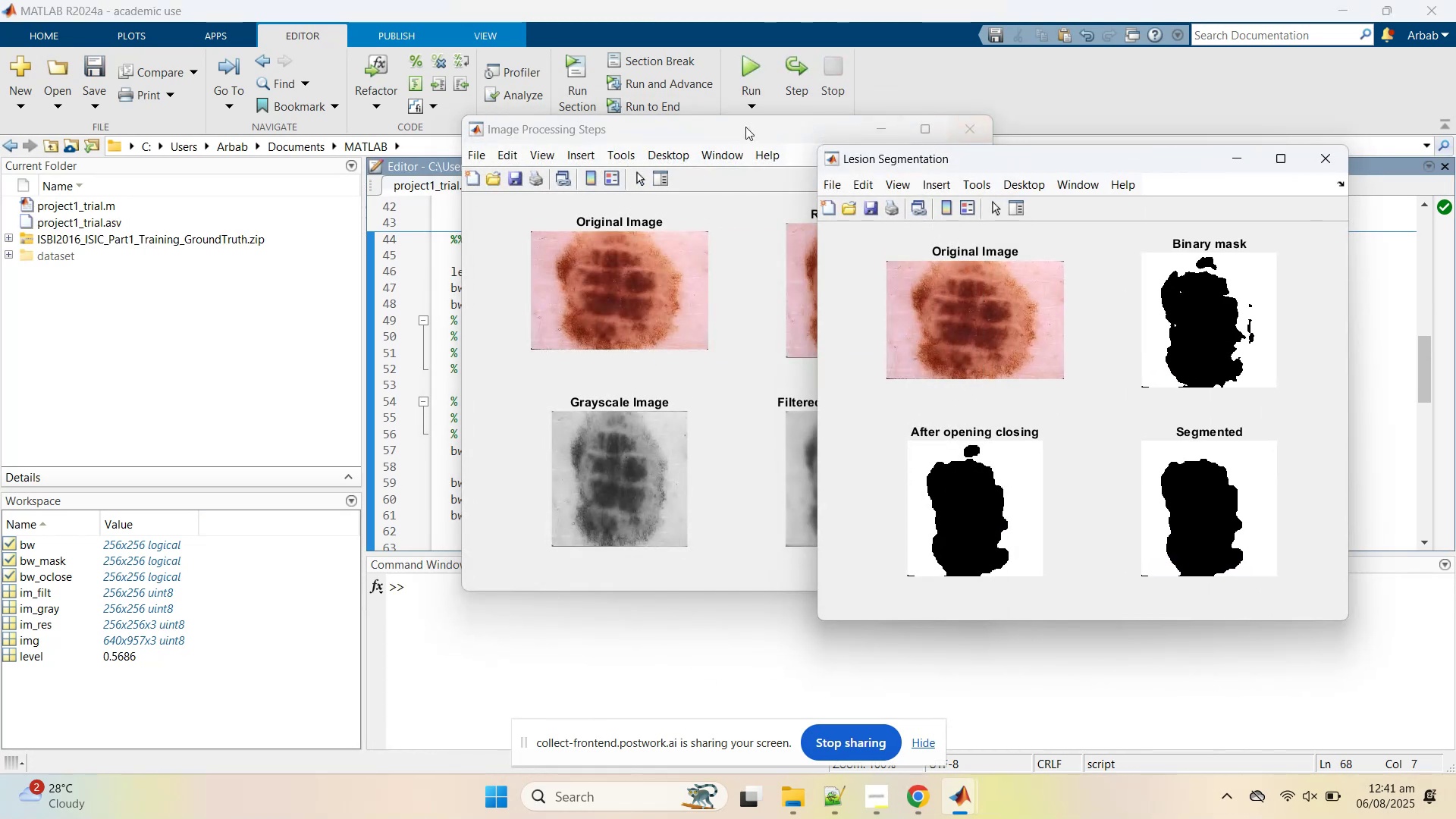 
left_click_drag(start_coordinate=[719, 124], to_coordinate=[397, 206])
 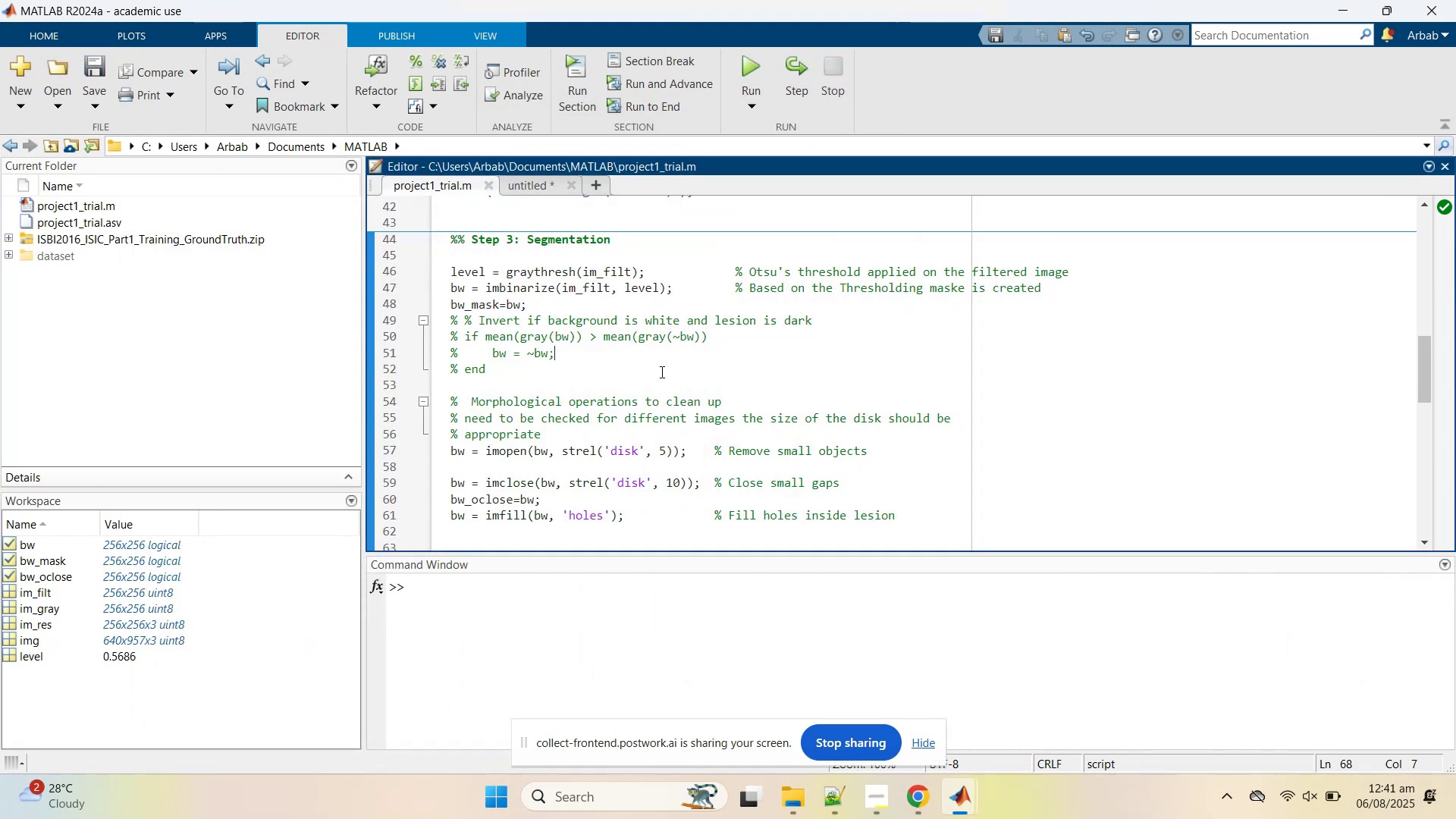 
scroll: coordinate [564, 430], scroll_direction: none, amount: 0.0
 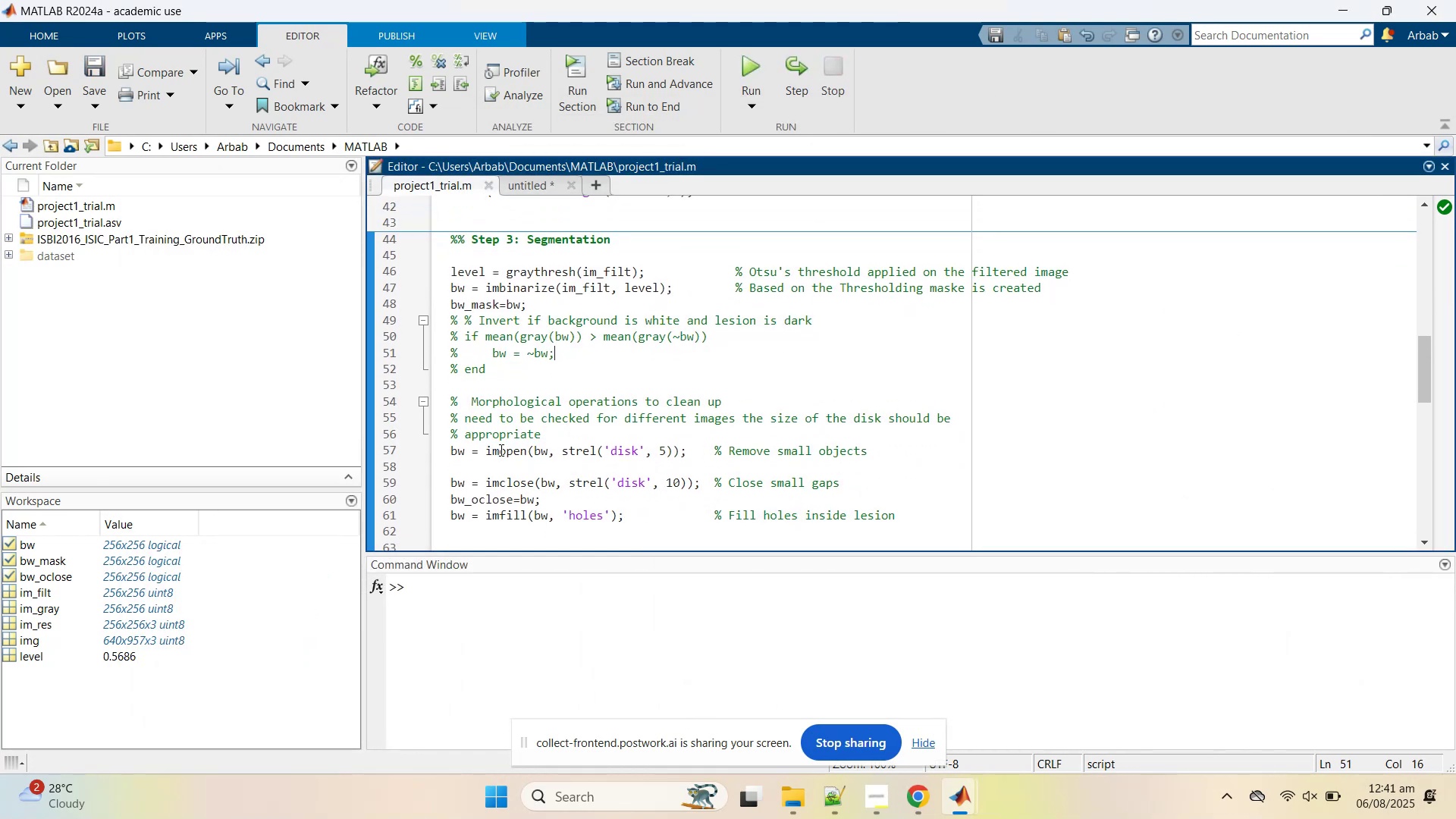 
scroll: coordinate [491, 450], scroll_direction: down, amount: 3.0
 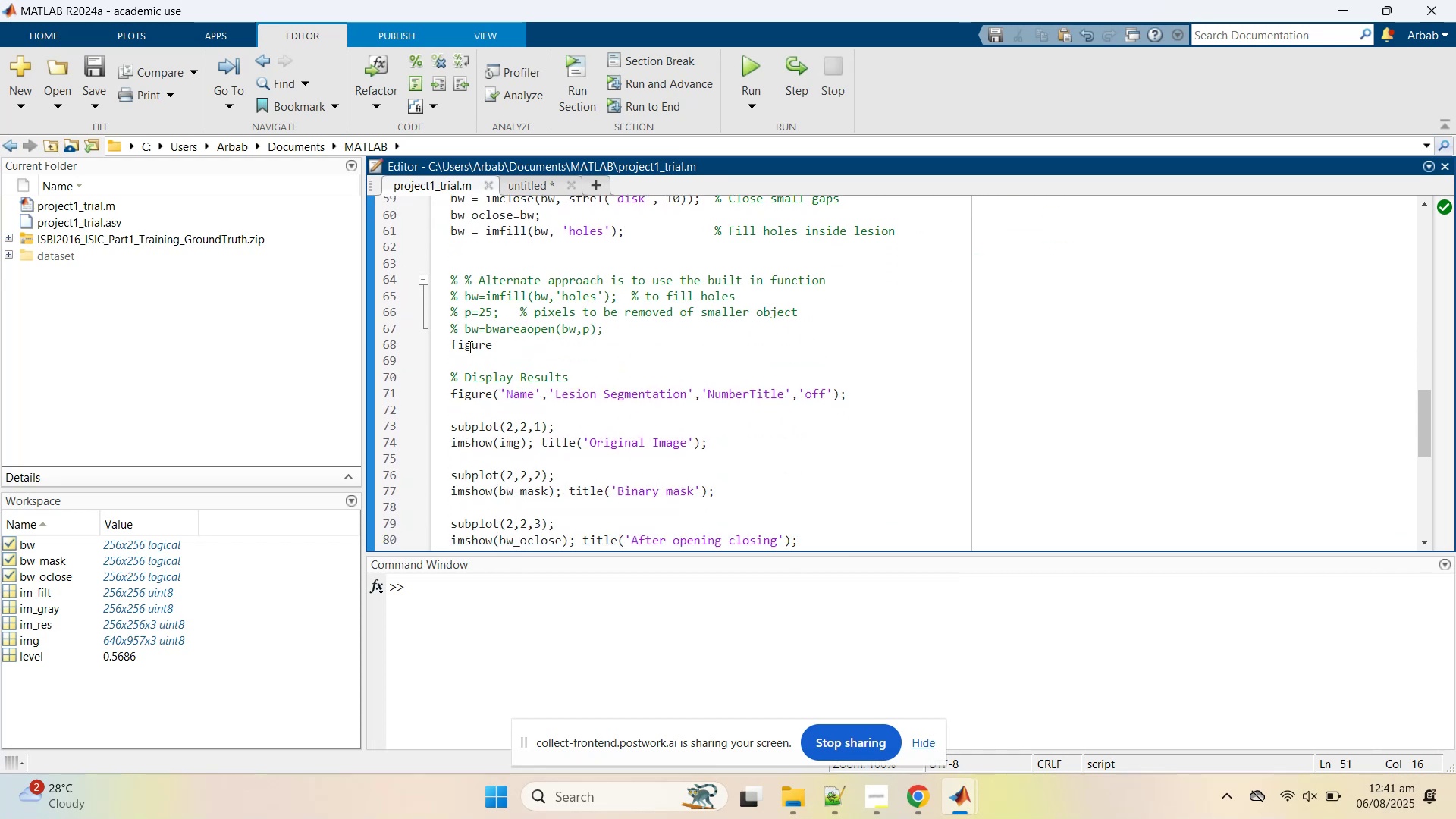 
double_click([469, 347])
 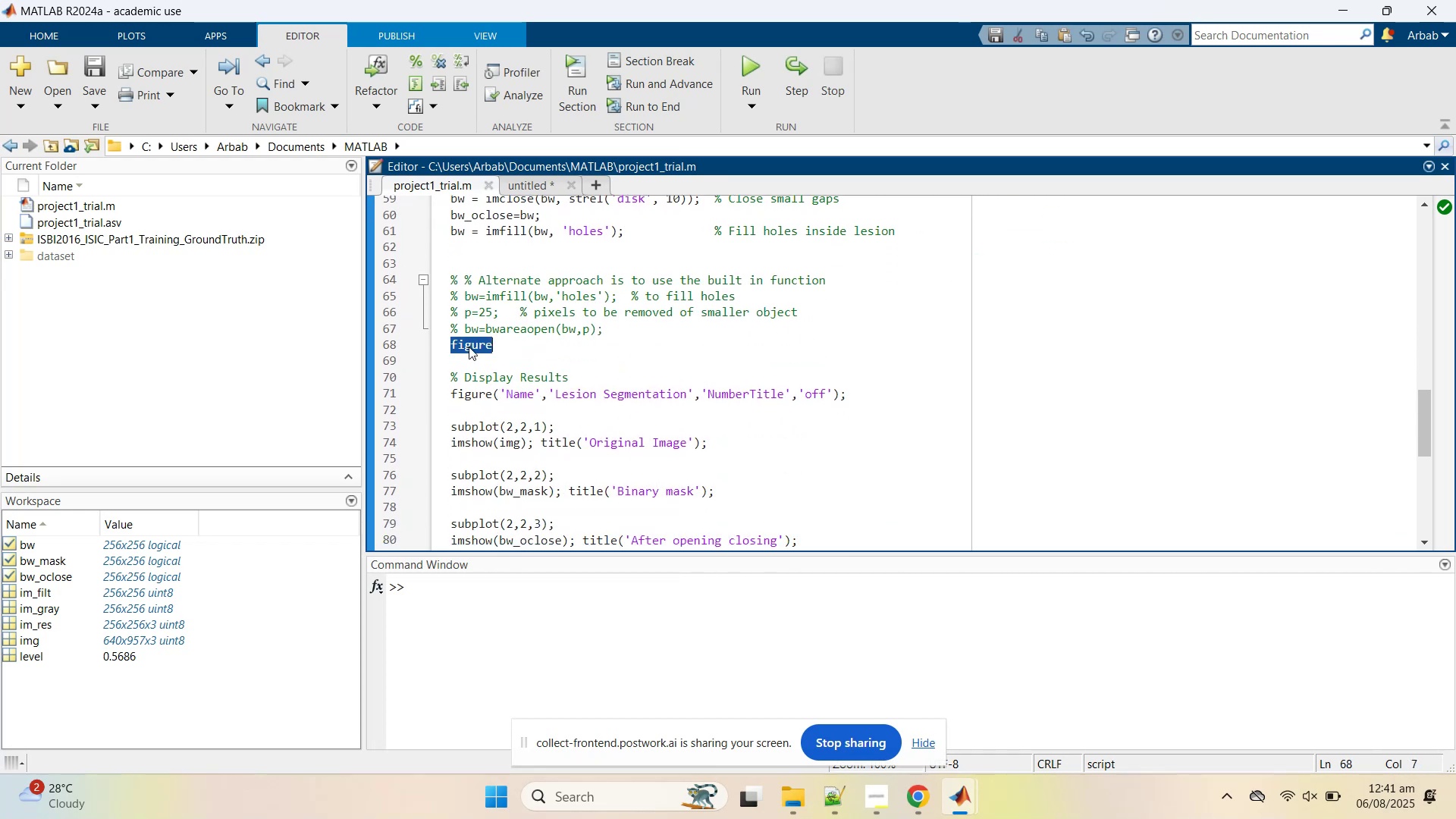 
right_click([469, 347])
 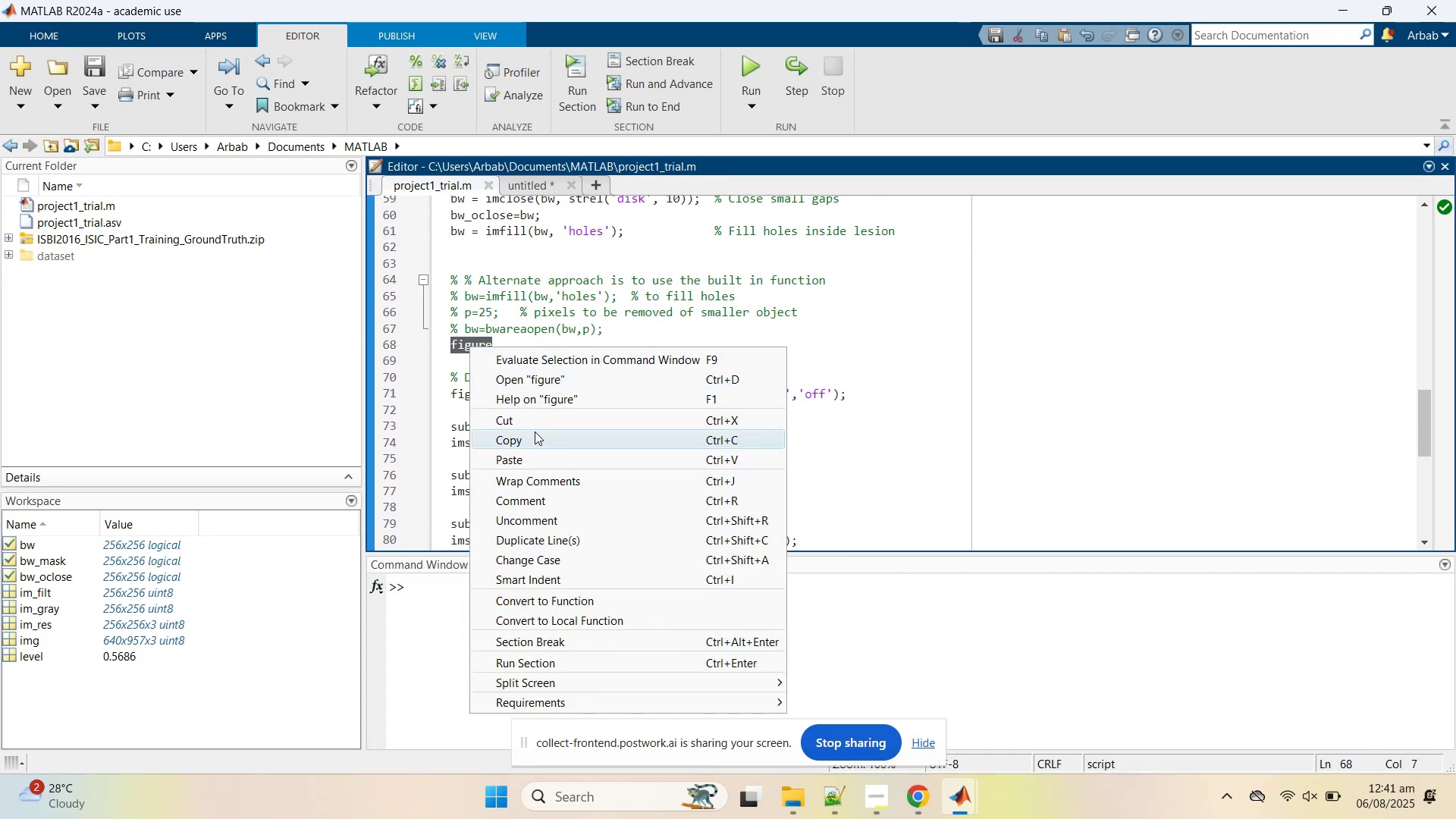 
left_click([534, 416])
 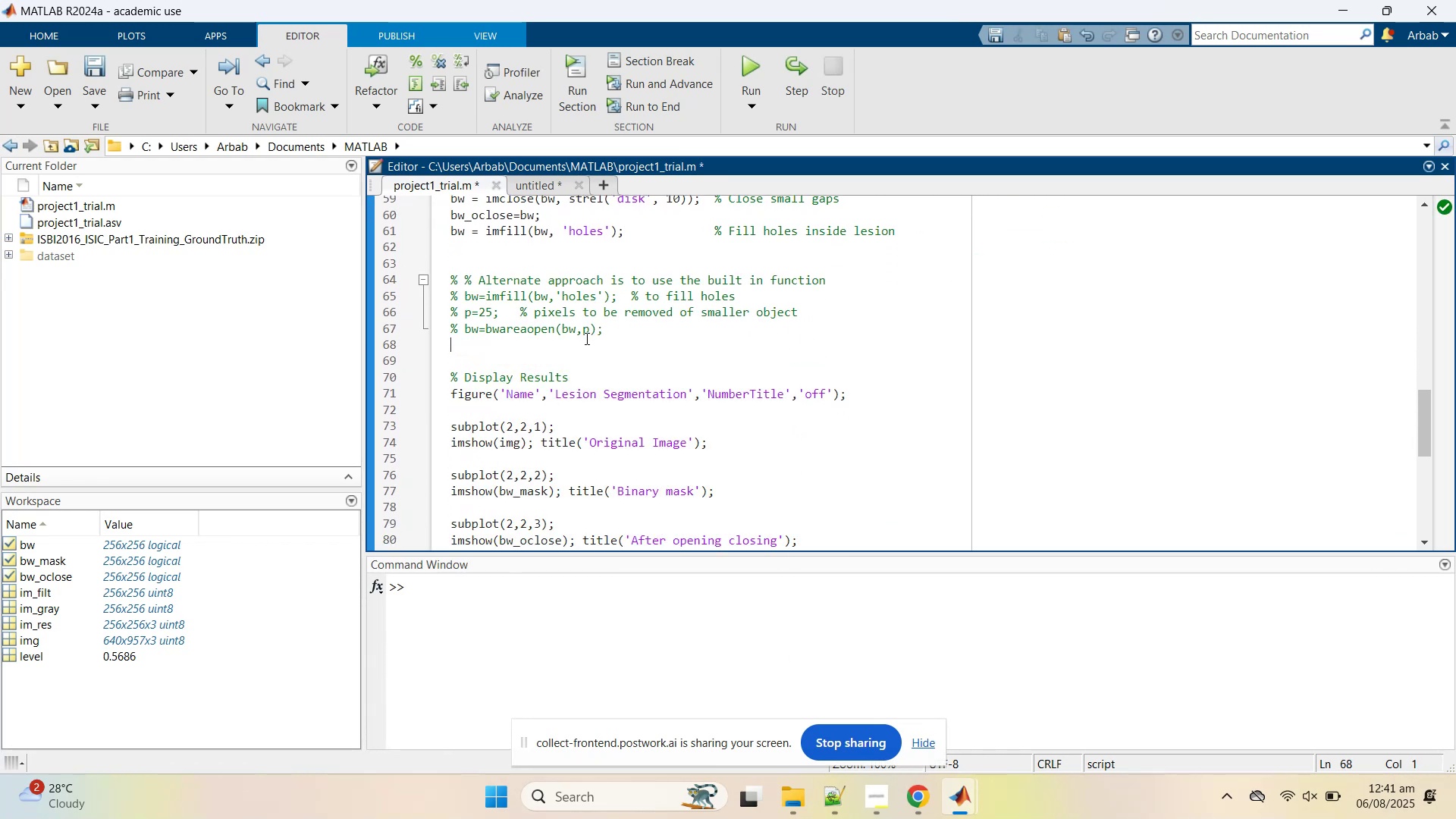 
scroll: coordinate [585, 338], scroll_direction: up, amount: 1.0
 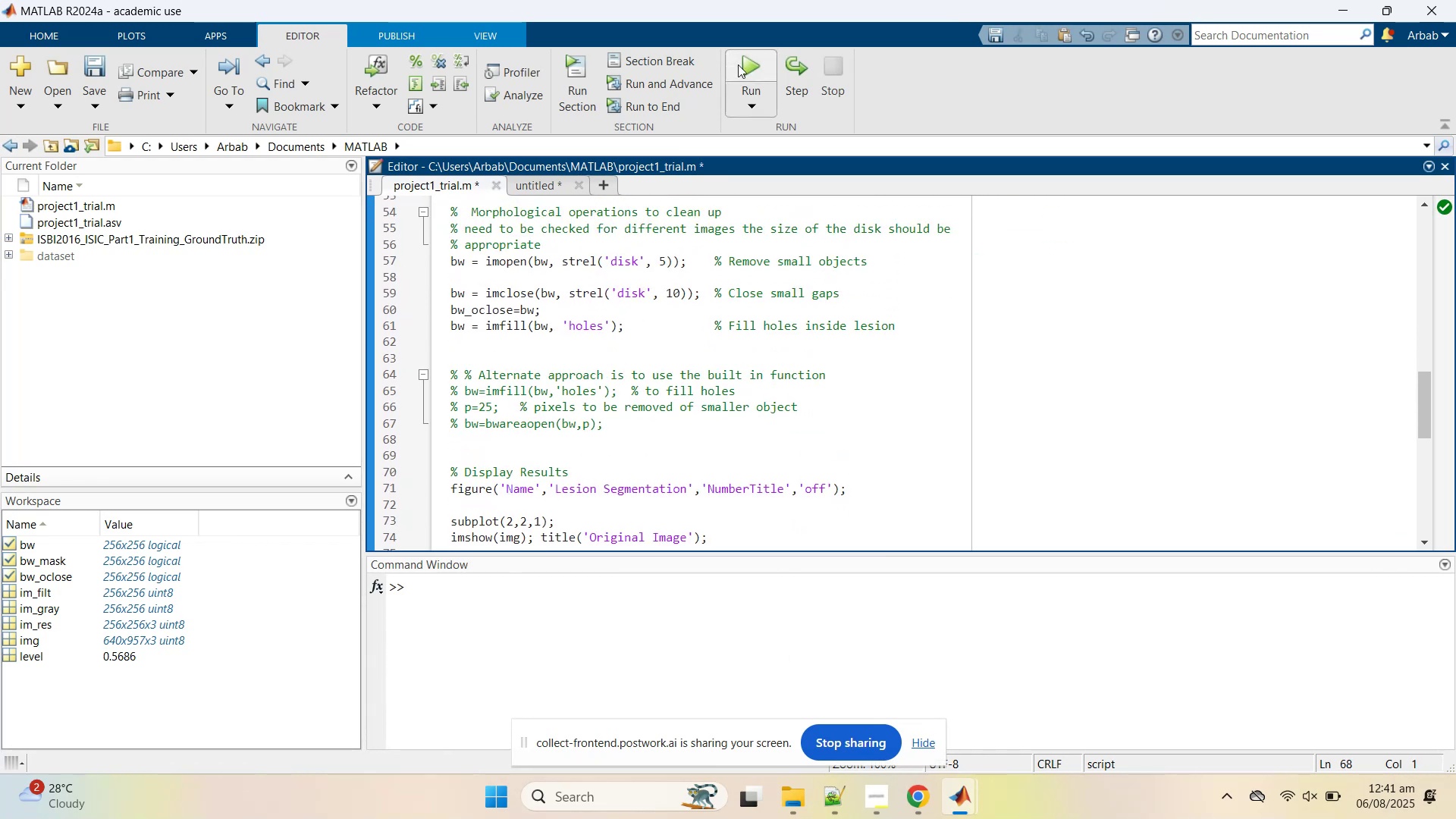 
left_click([753, 56])
 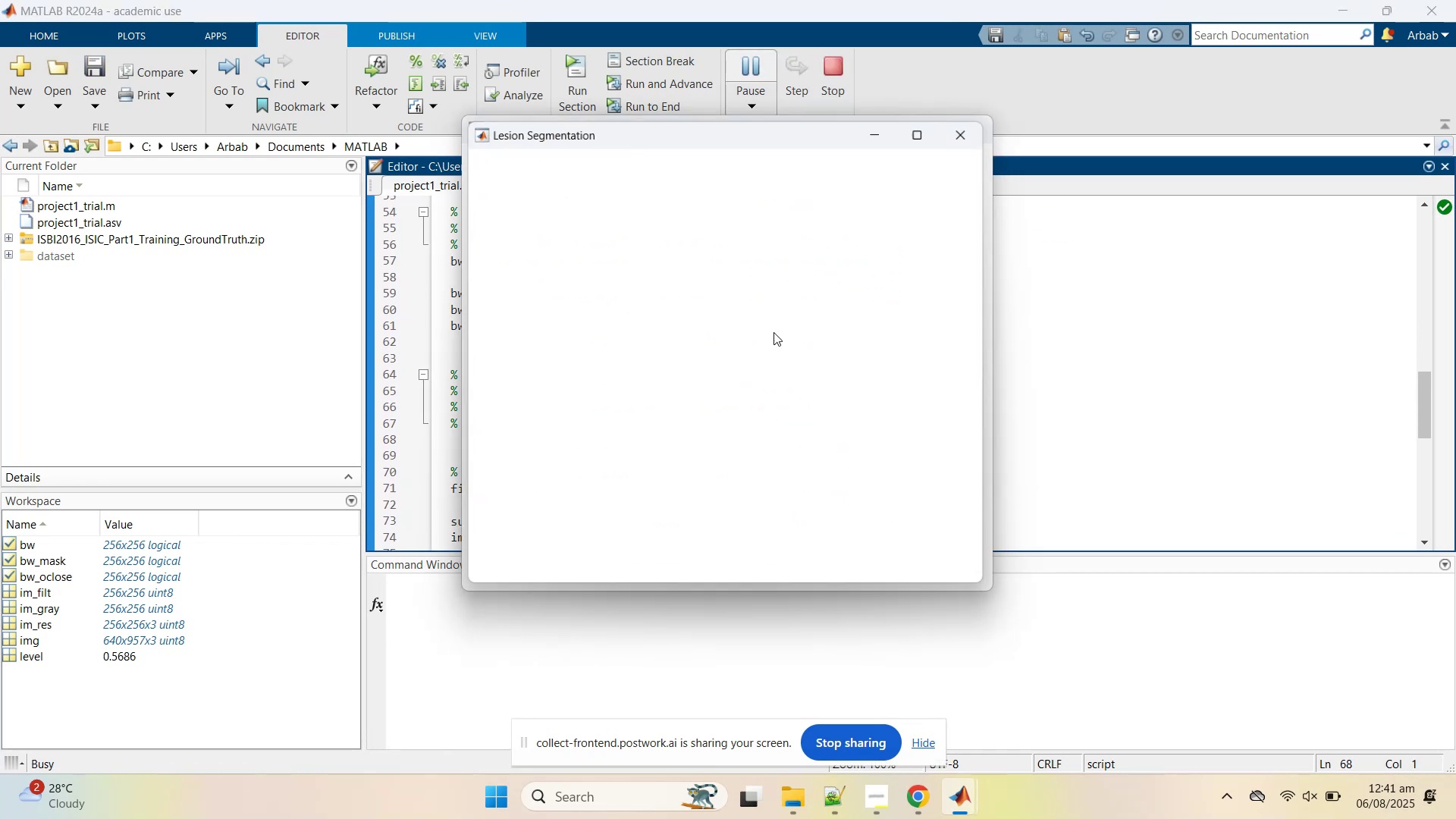 
left_click_drag(start_coordinate=[630, 130], to_coordinate=[1054, 155])
 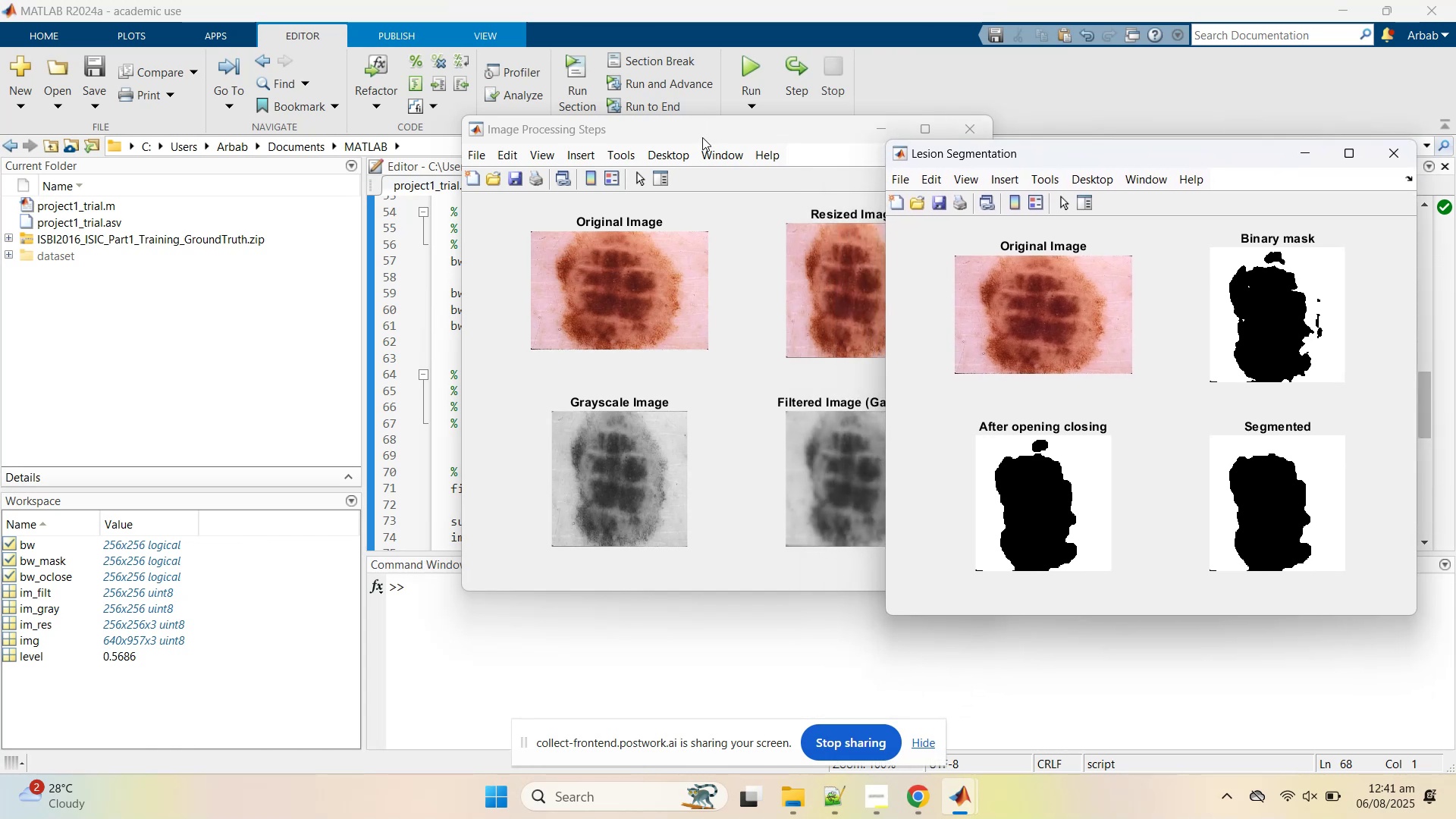 
left_click_drag(start_coordinate=[703, 133], to_coordinate=[468, 173])
 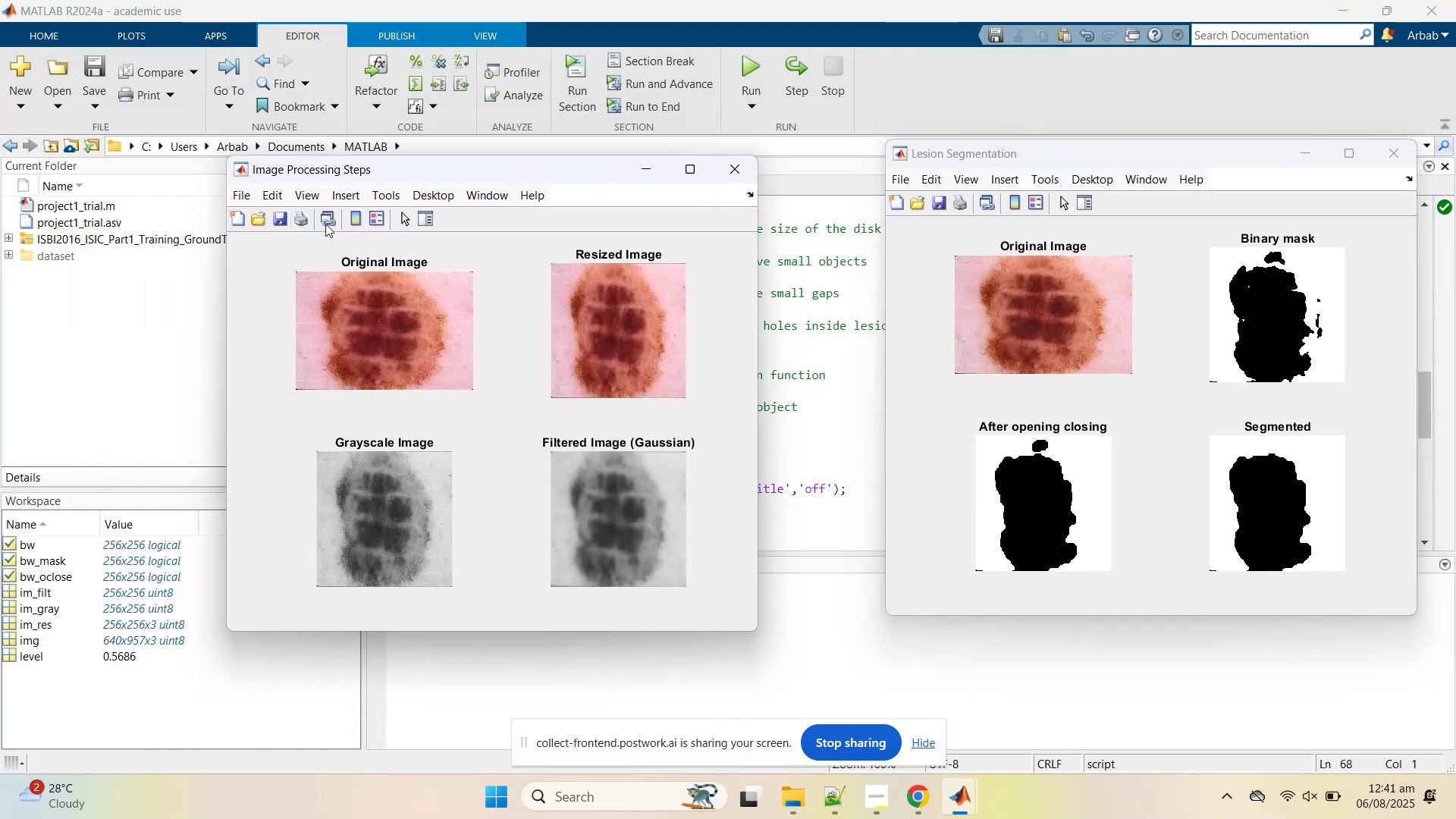 
wait(9.17)
 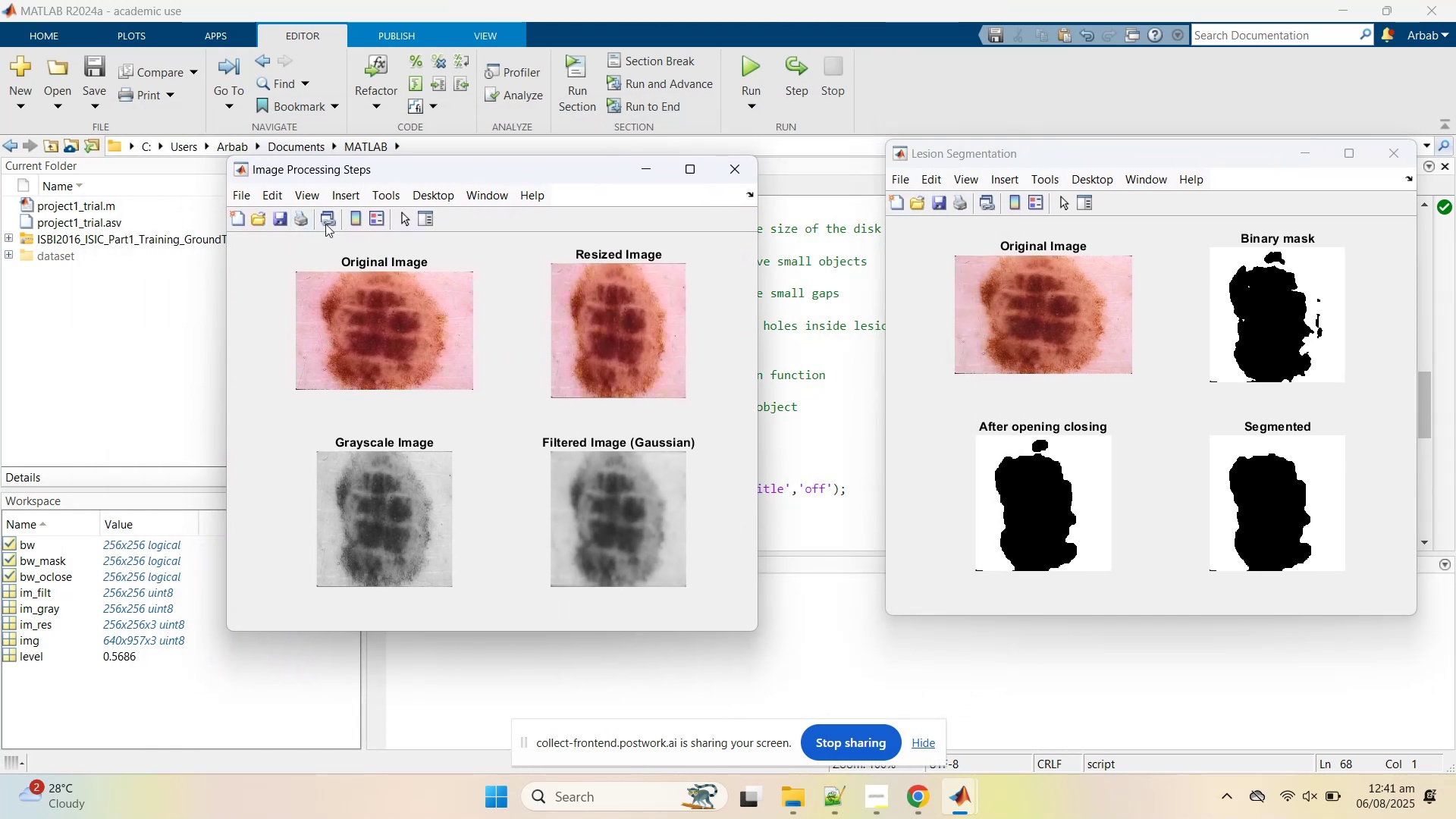 
left_click([801, 810])
 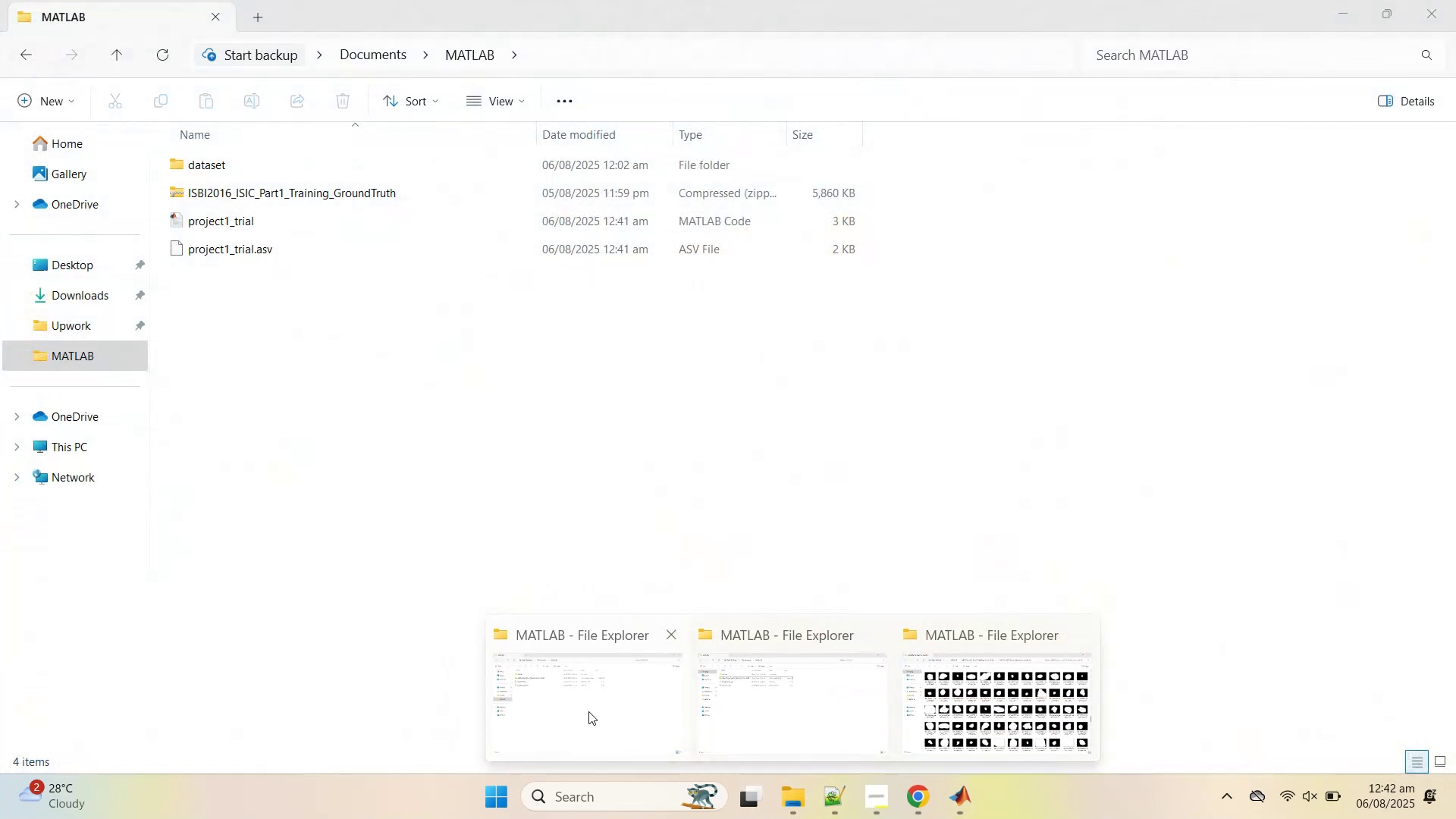 
left_click([588, 711])
 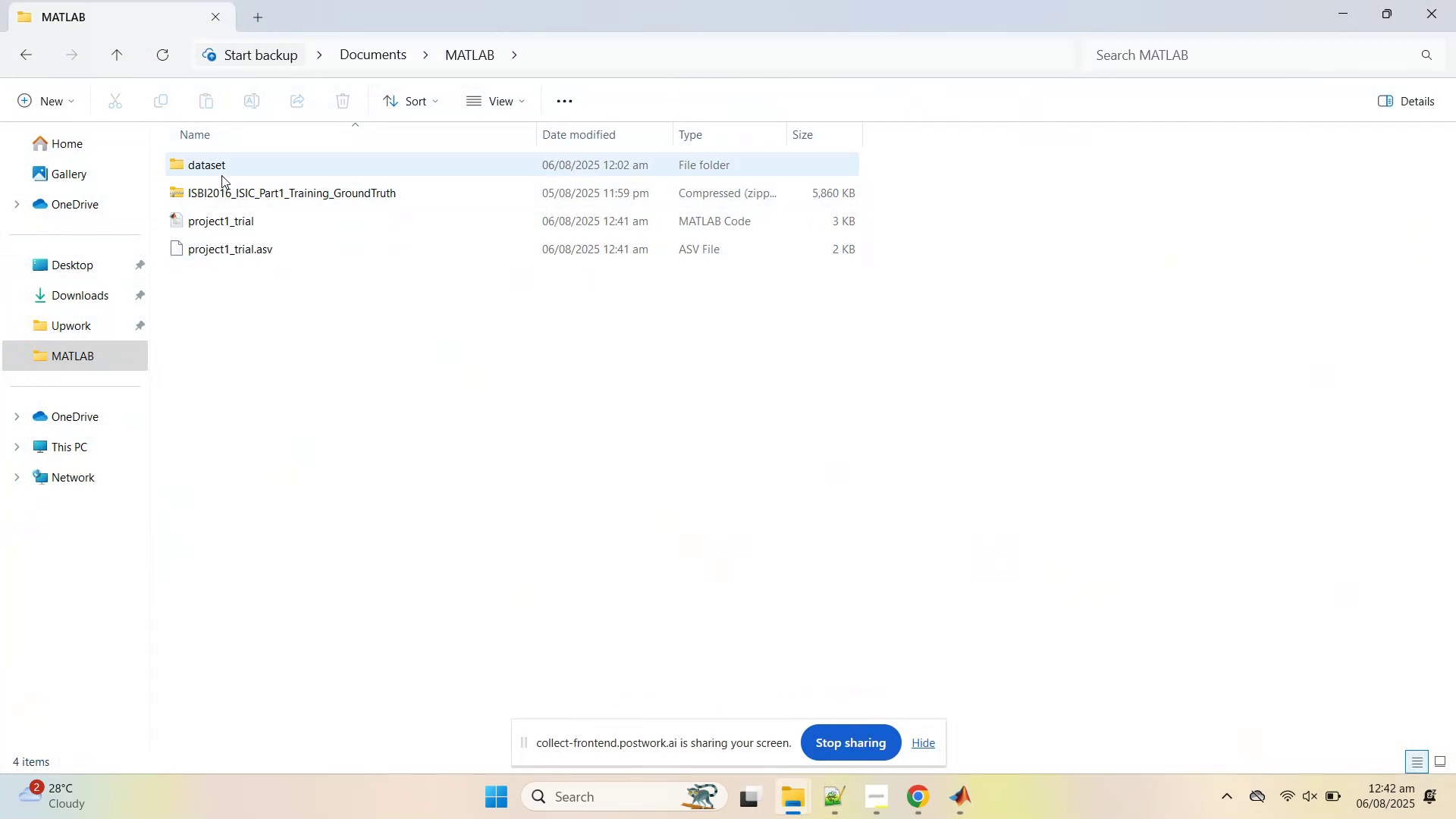 
double_click([221, 175])
 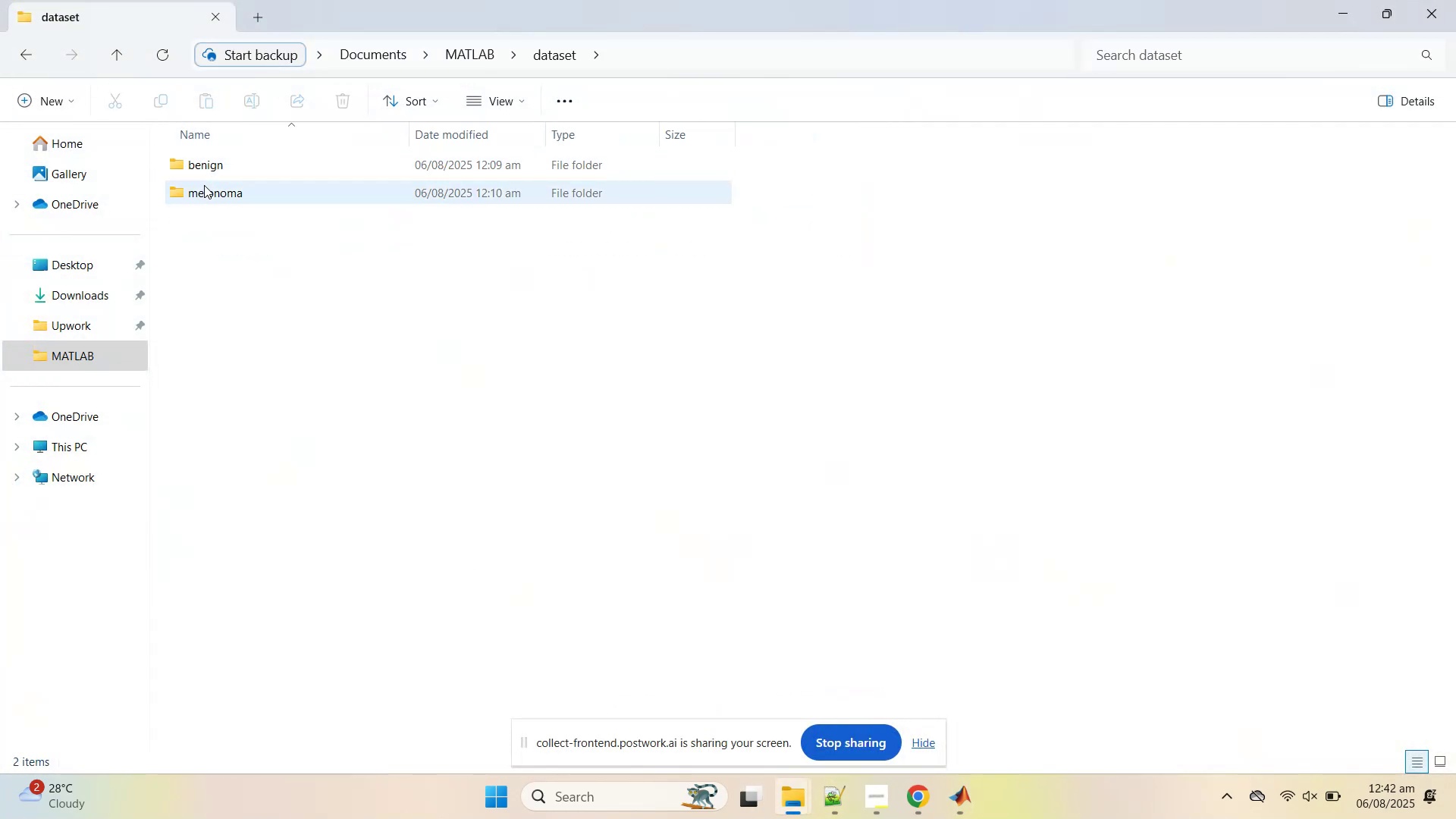 
double_click([205, 162])
 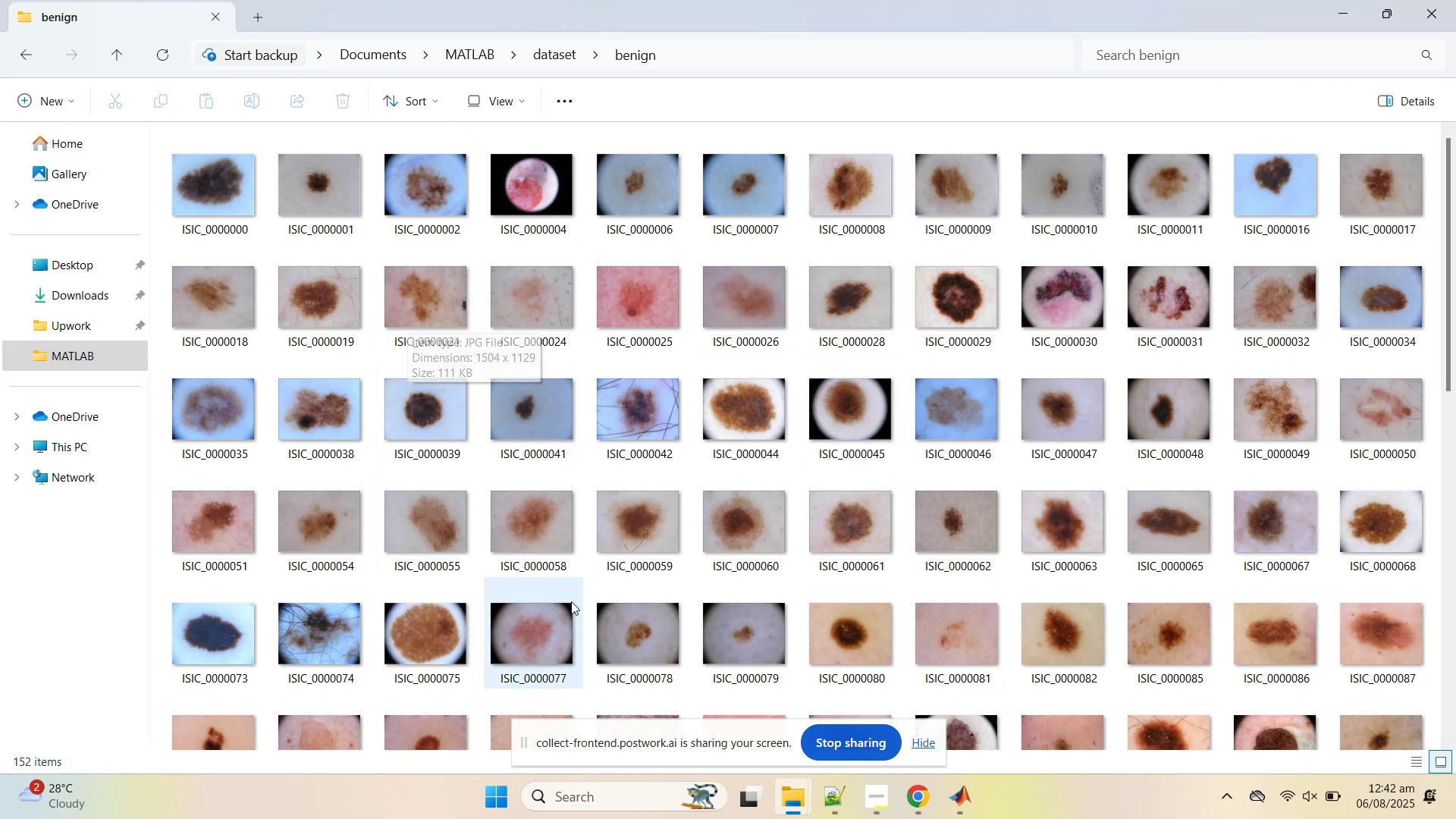 
left_click([344, 530])
 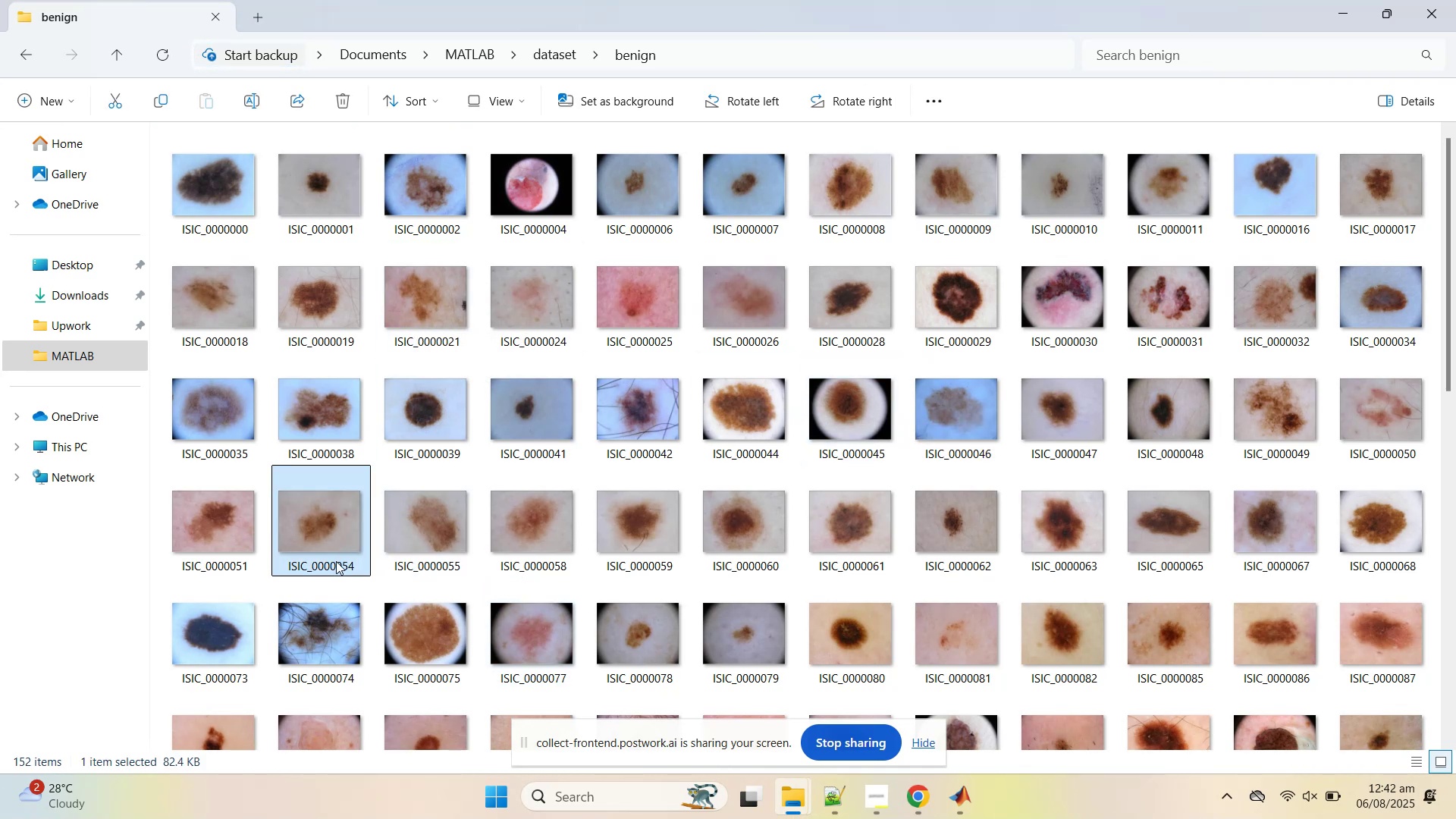 
left_click([334, 563])
 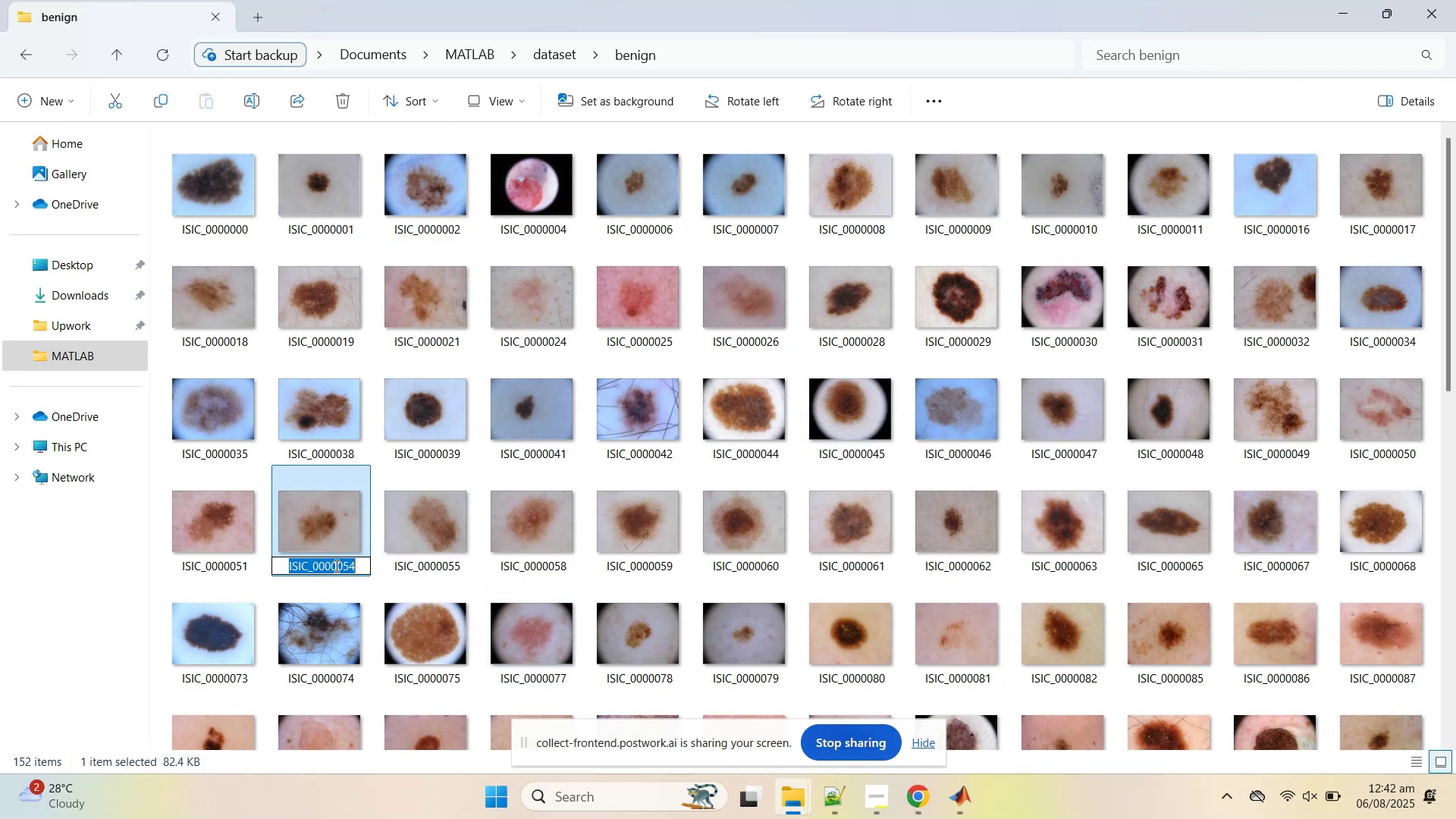 
key(Control+C)
 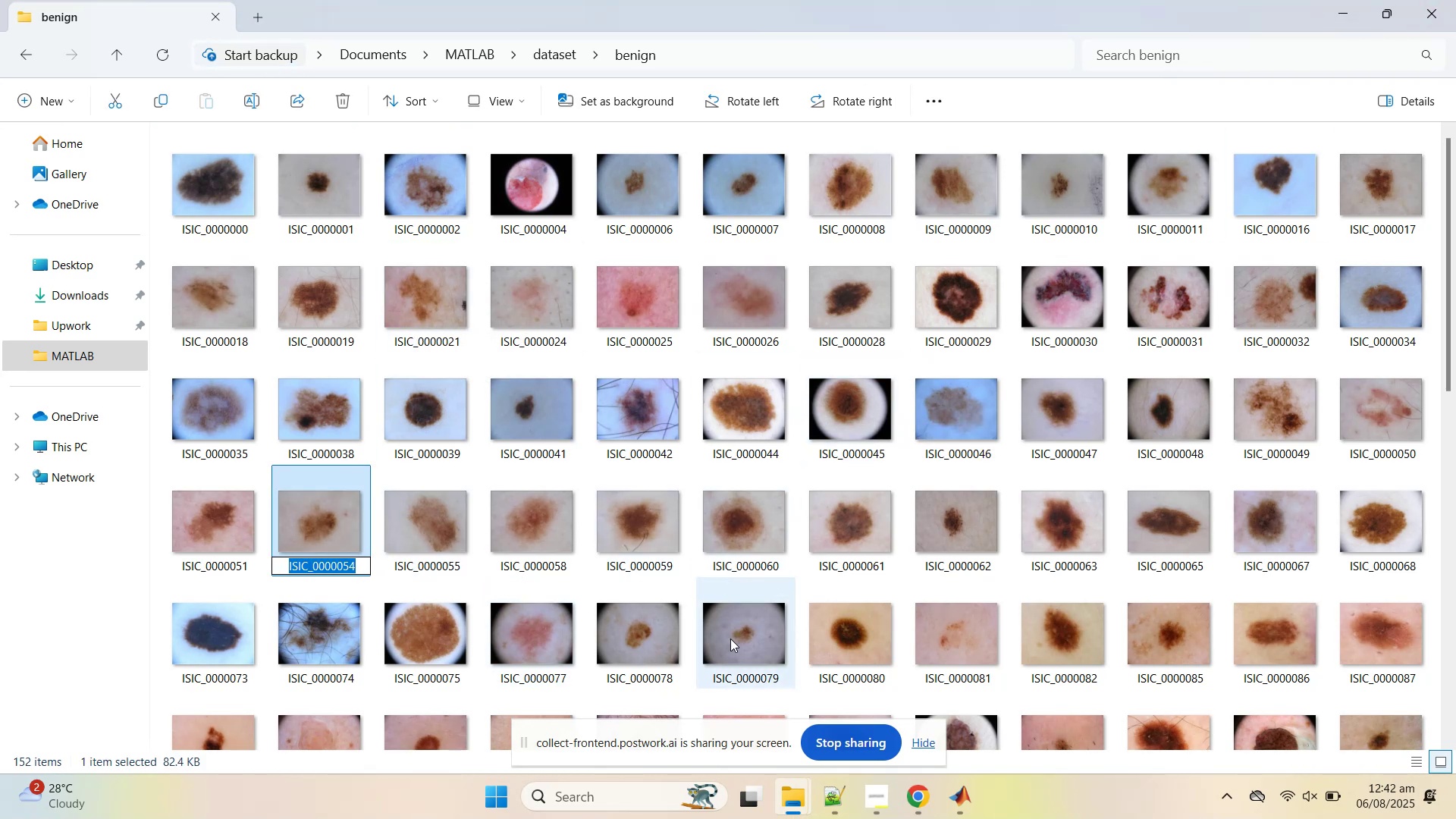 
left_click([741, 670])
 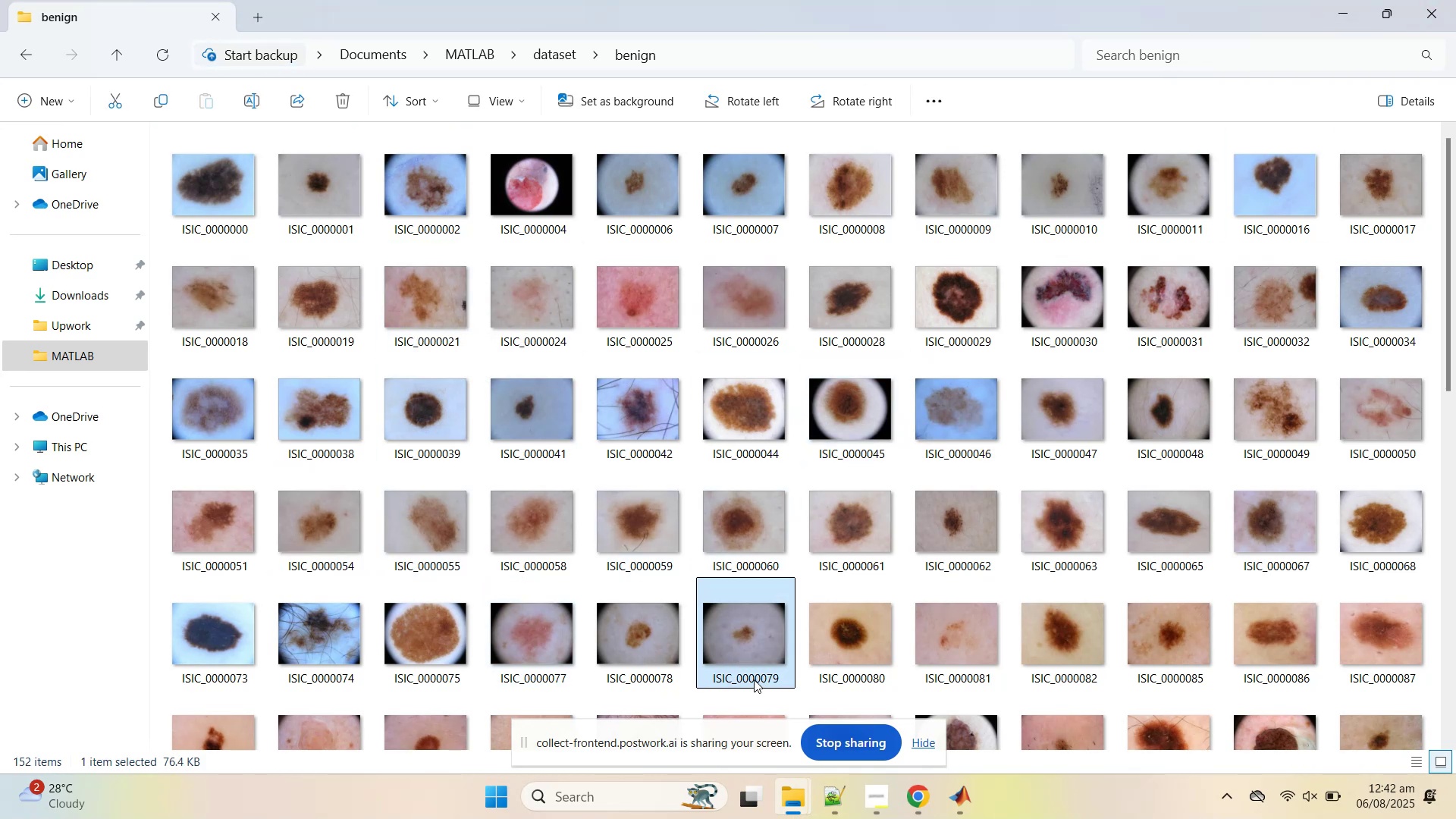 
double_click([754, 679])
 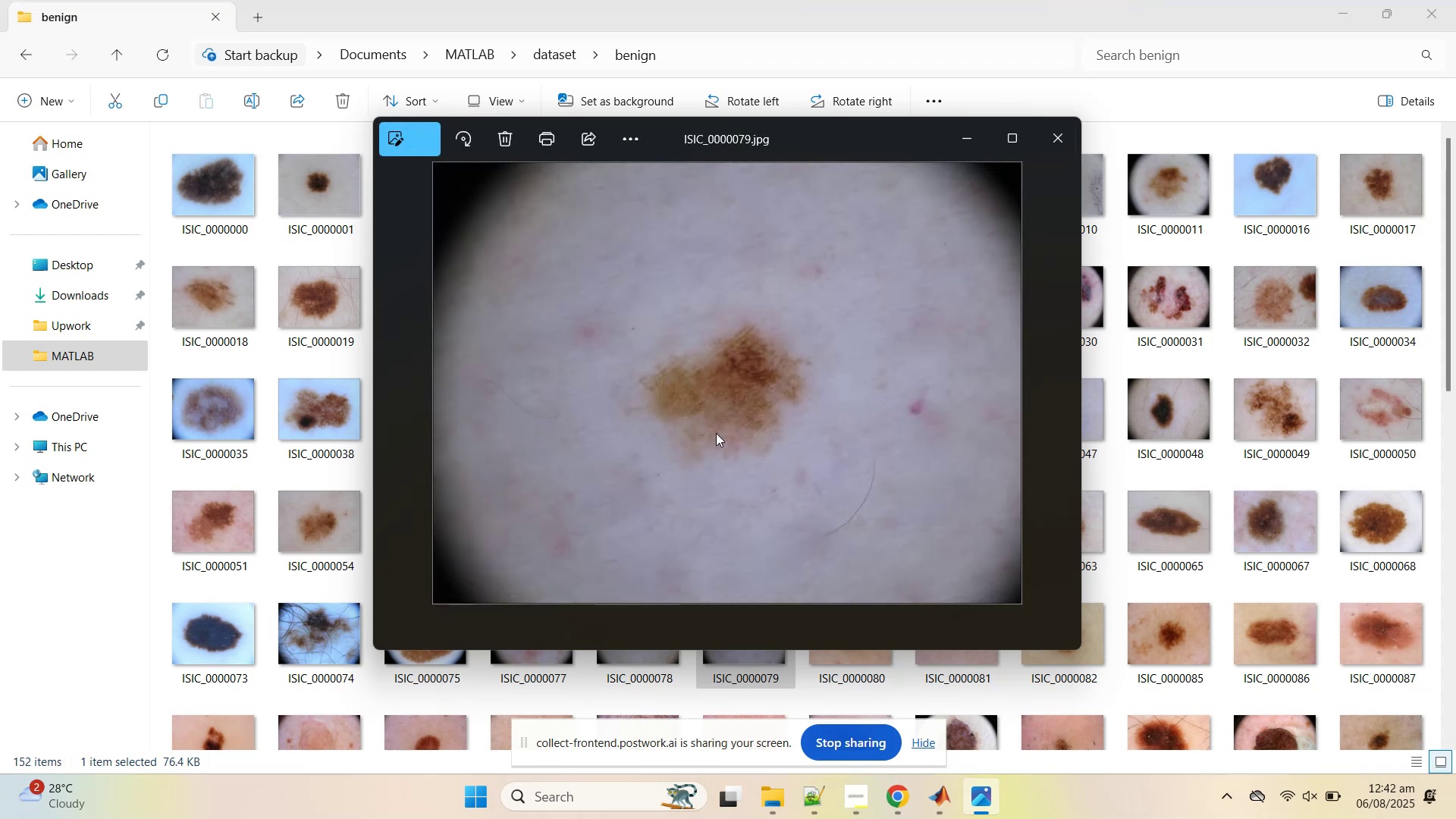 
left_click([1050, 137])
 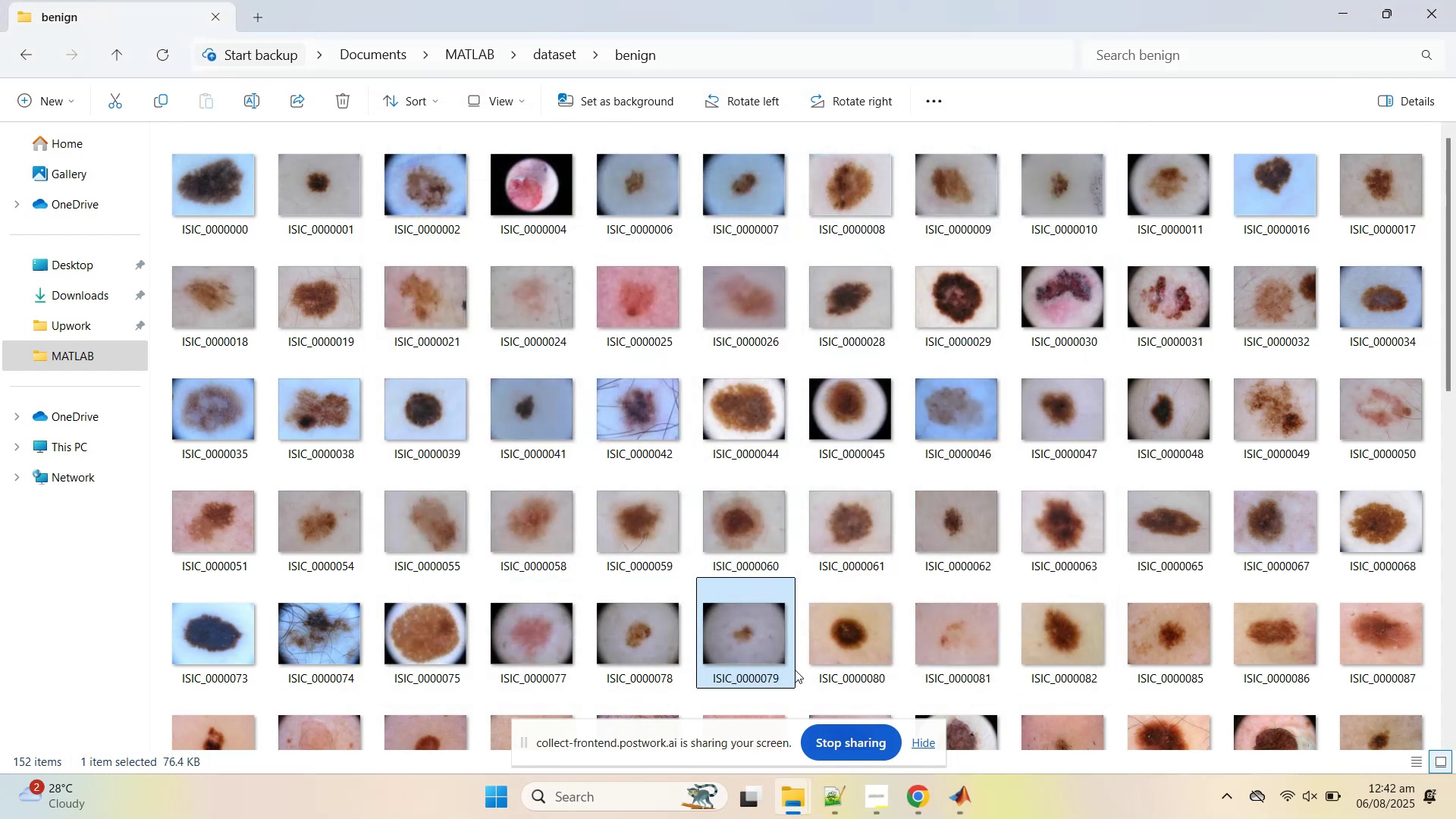 
left_click([764, 670])
 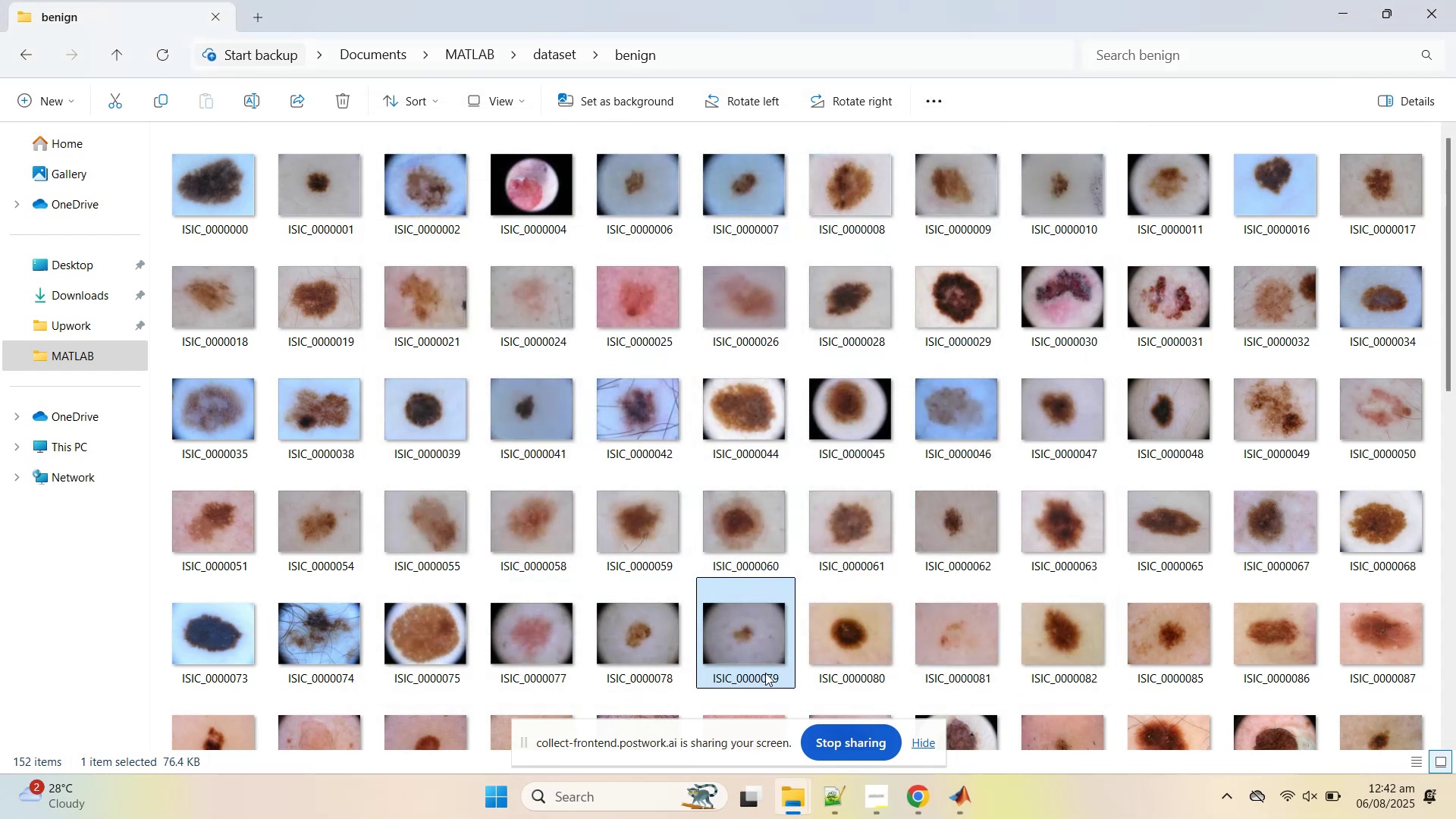 
key(Control+C)
 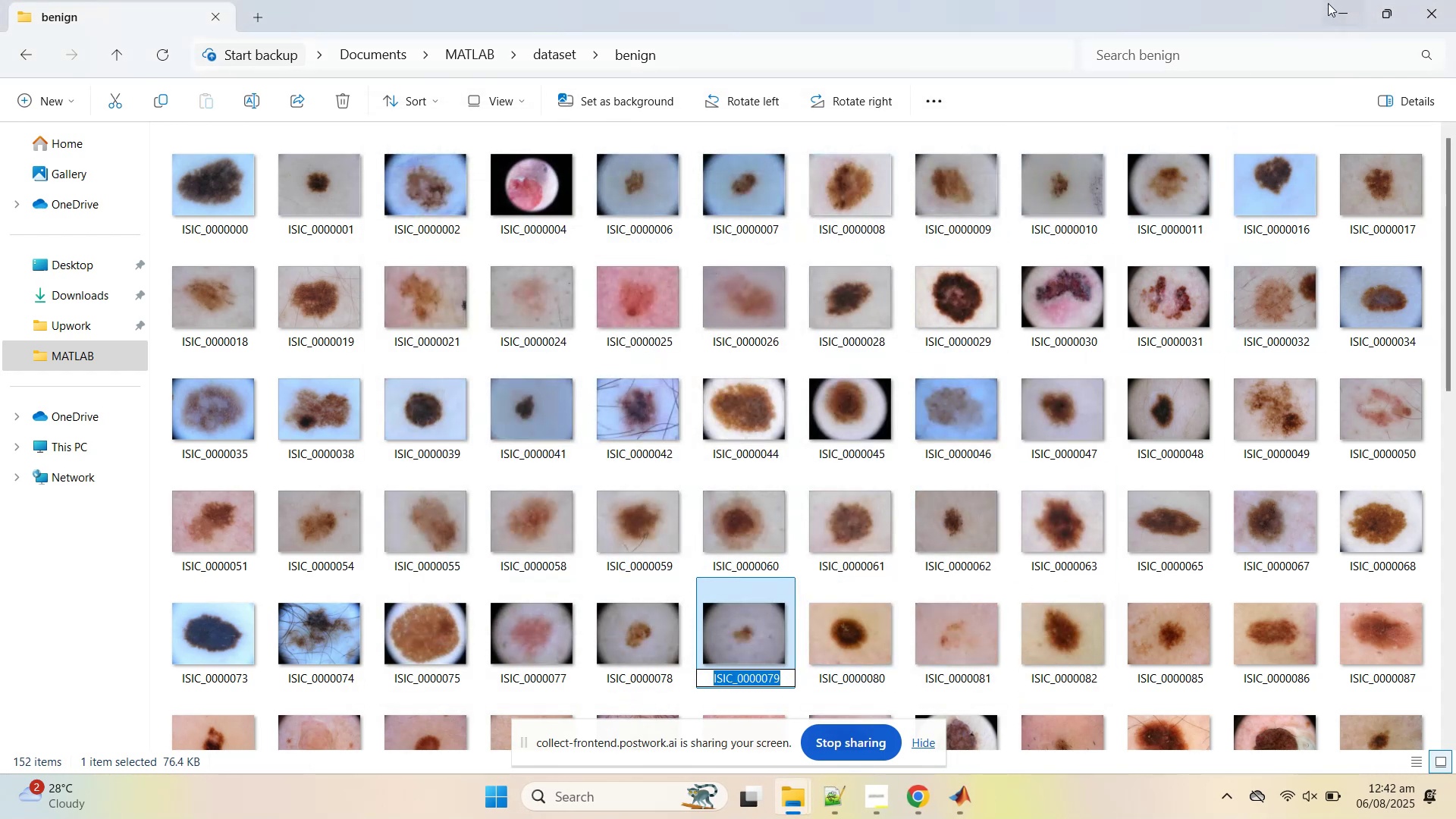 
left_click([1328, 3])
 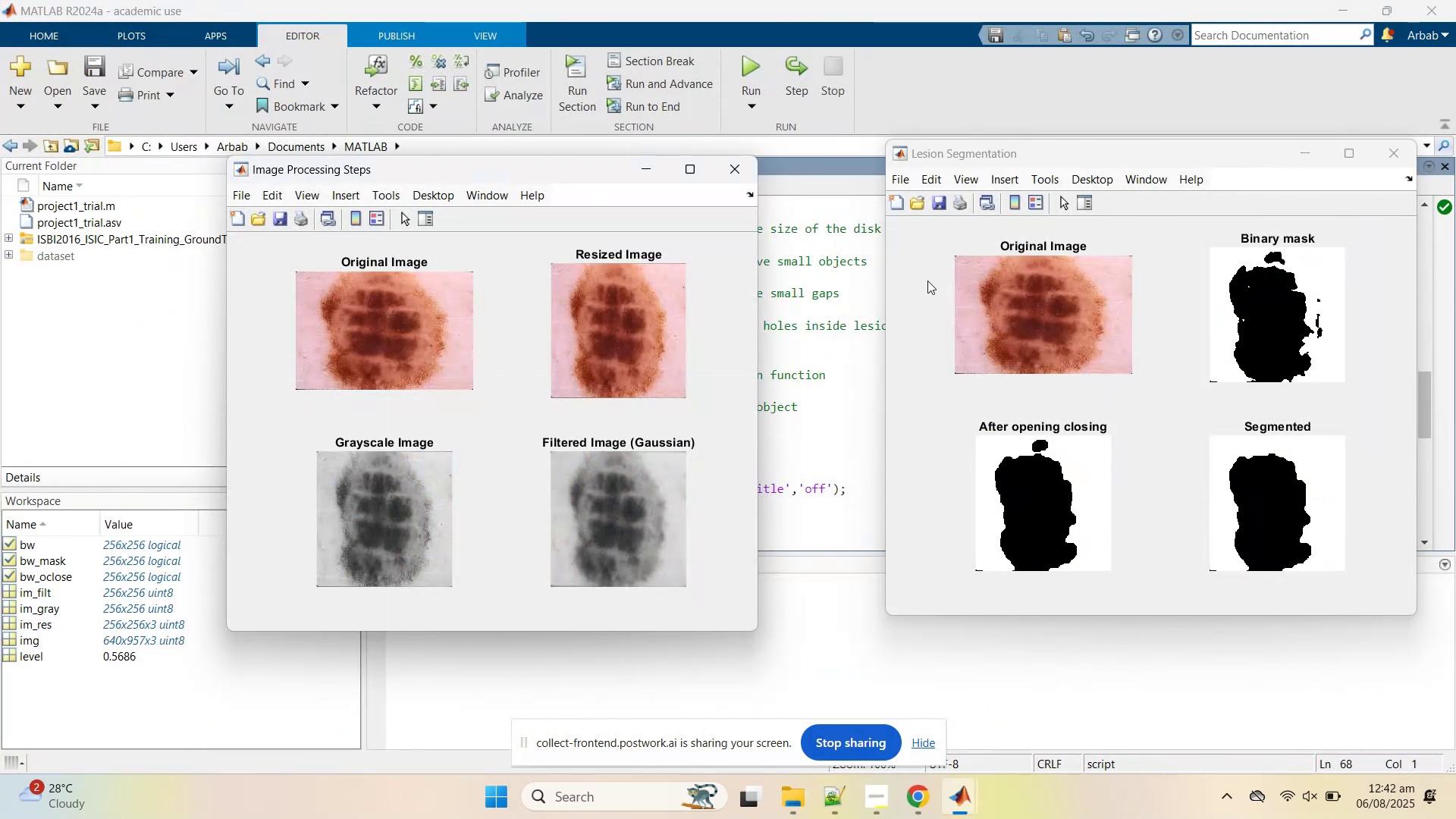 
left_click([792, 286])
 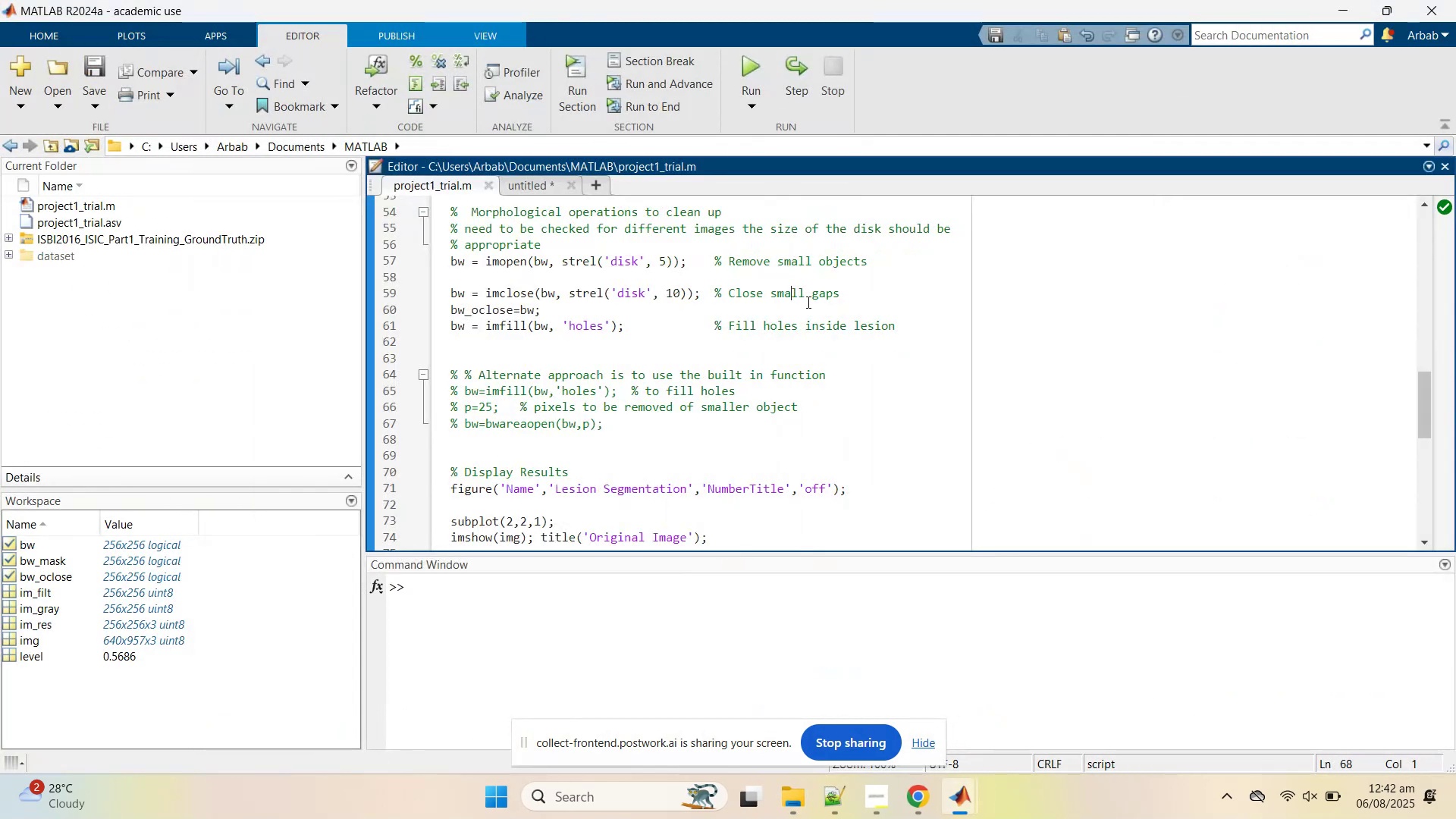 
scroll: coordinate [806, 362], scroll_direction: up, amount: 12.0
 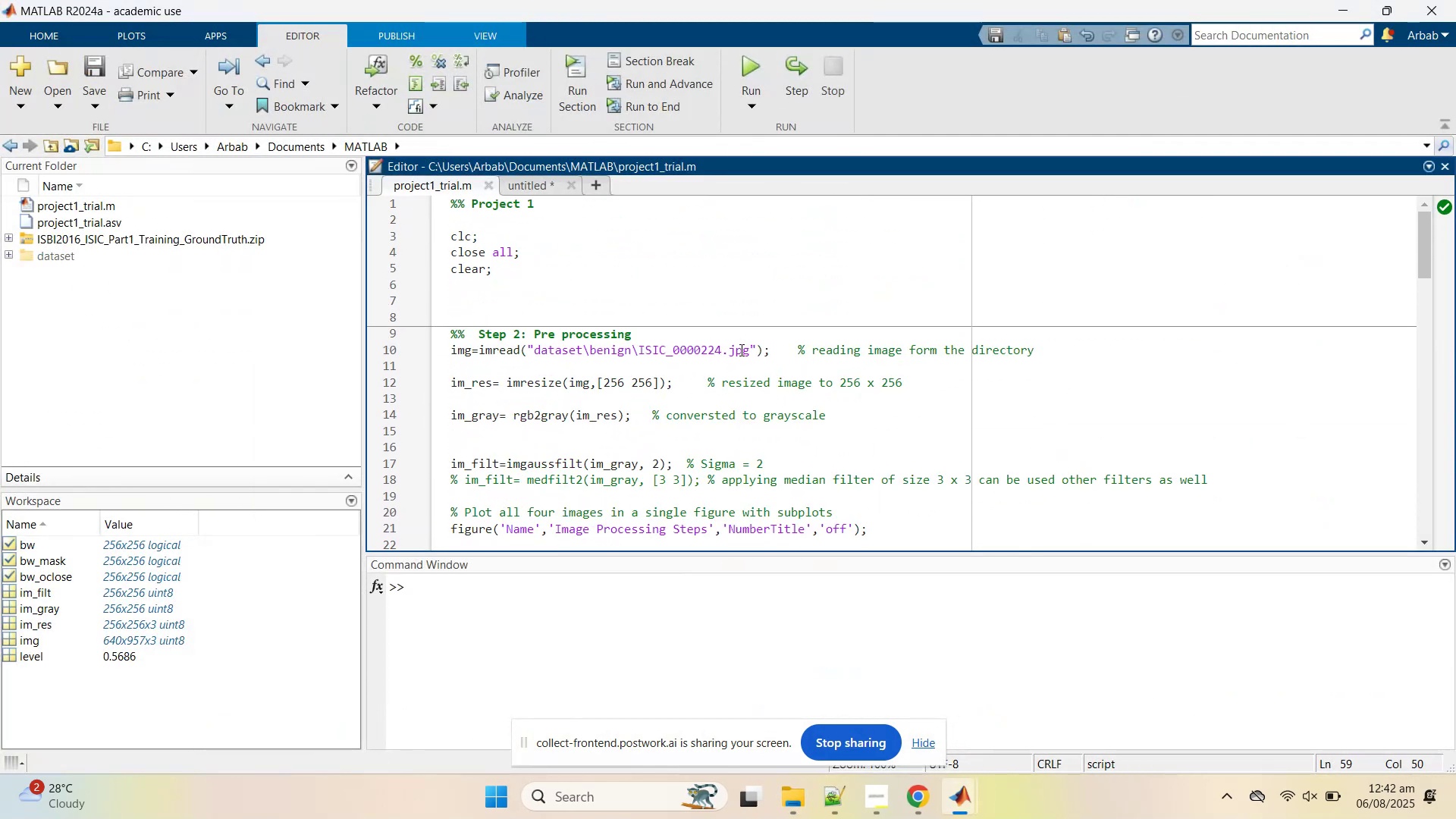 
double_click([702, 356])
 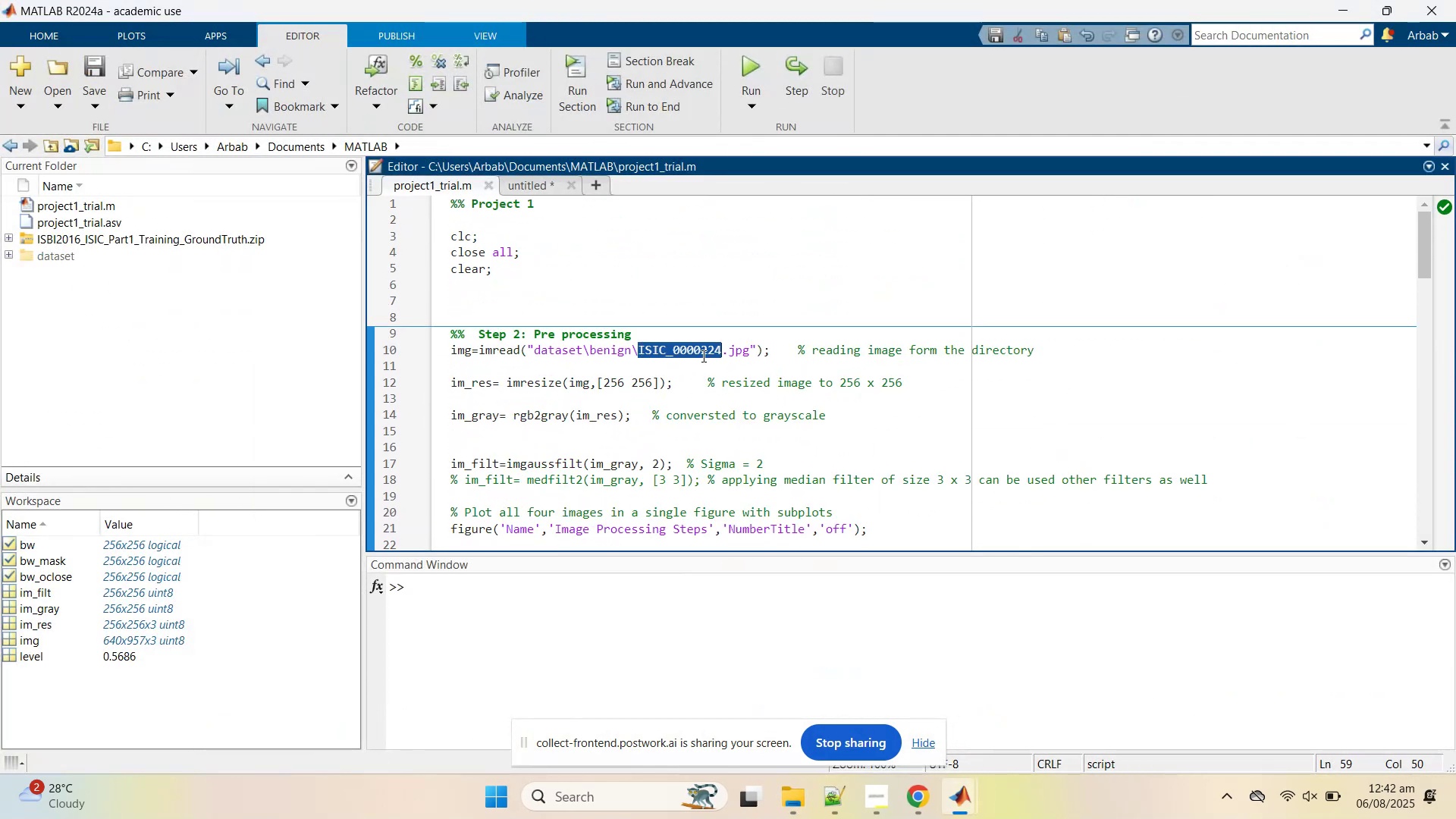 
key(Control+V)
 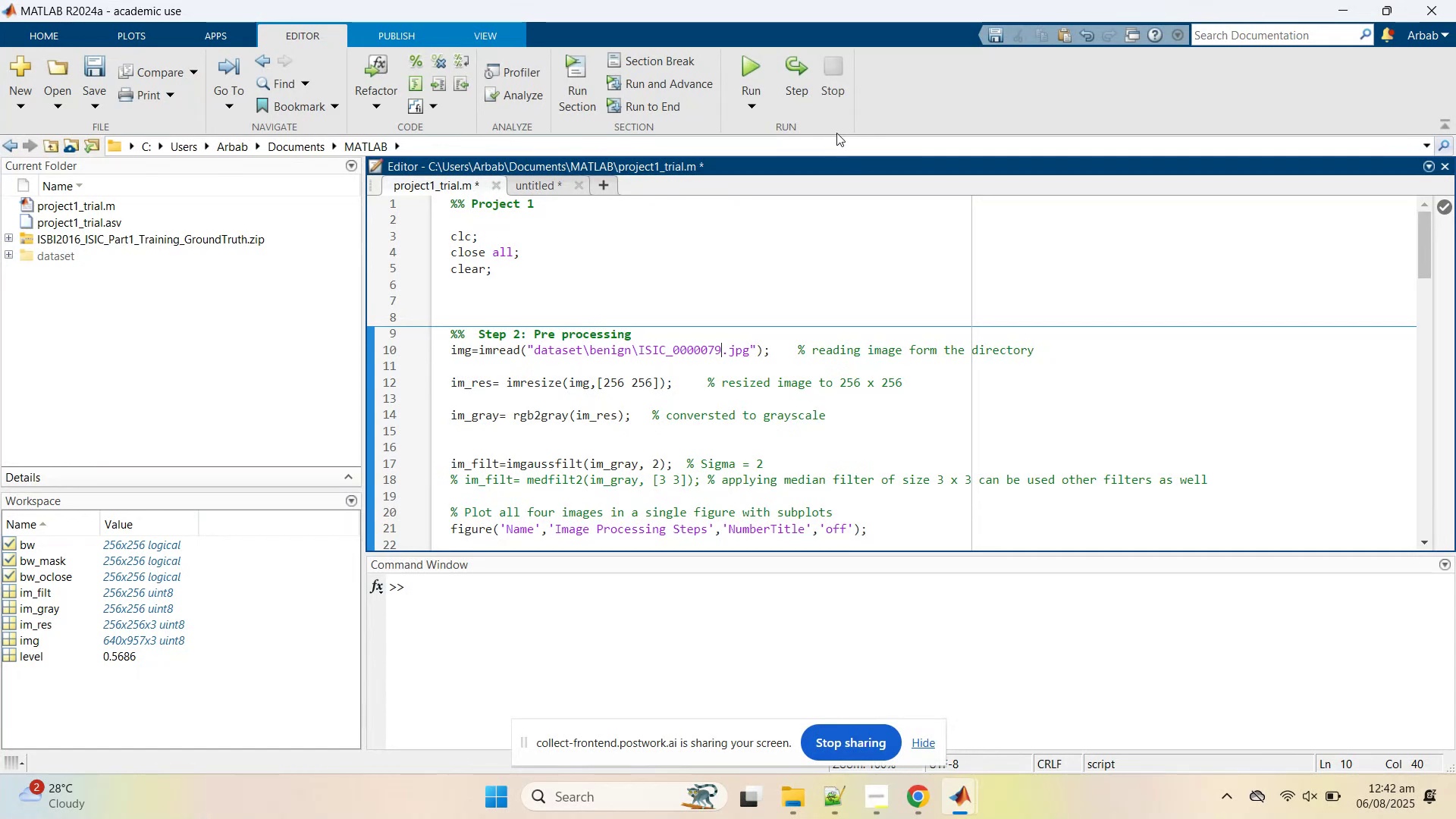 
key(Control+S)
 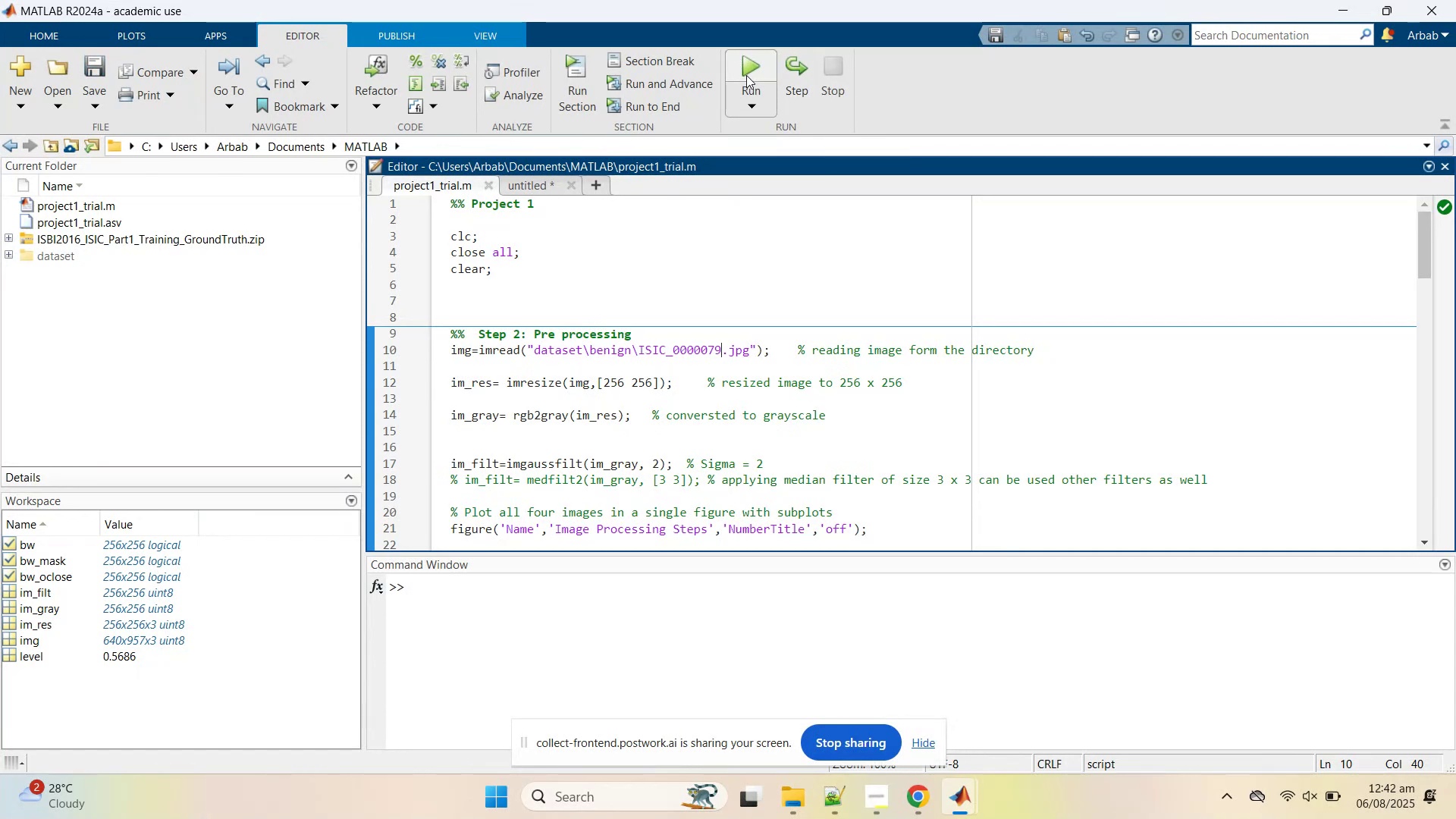 
left_click([750, 65])
 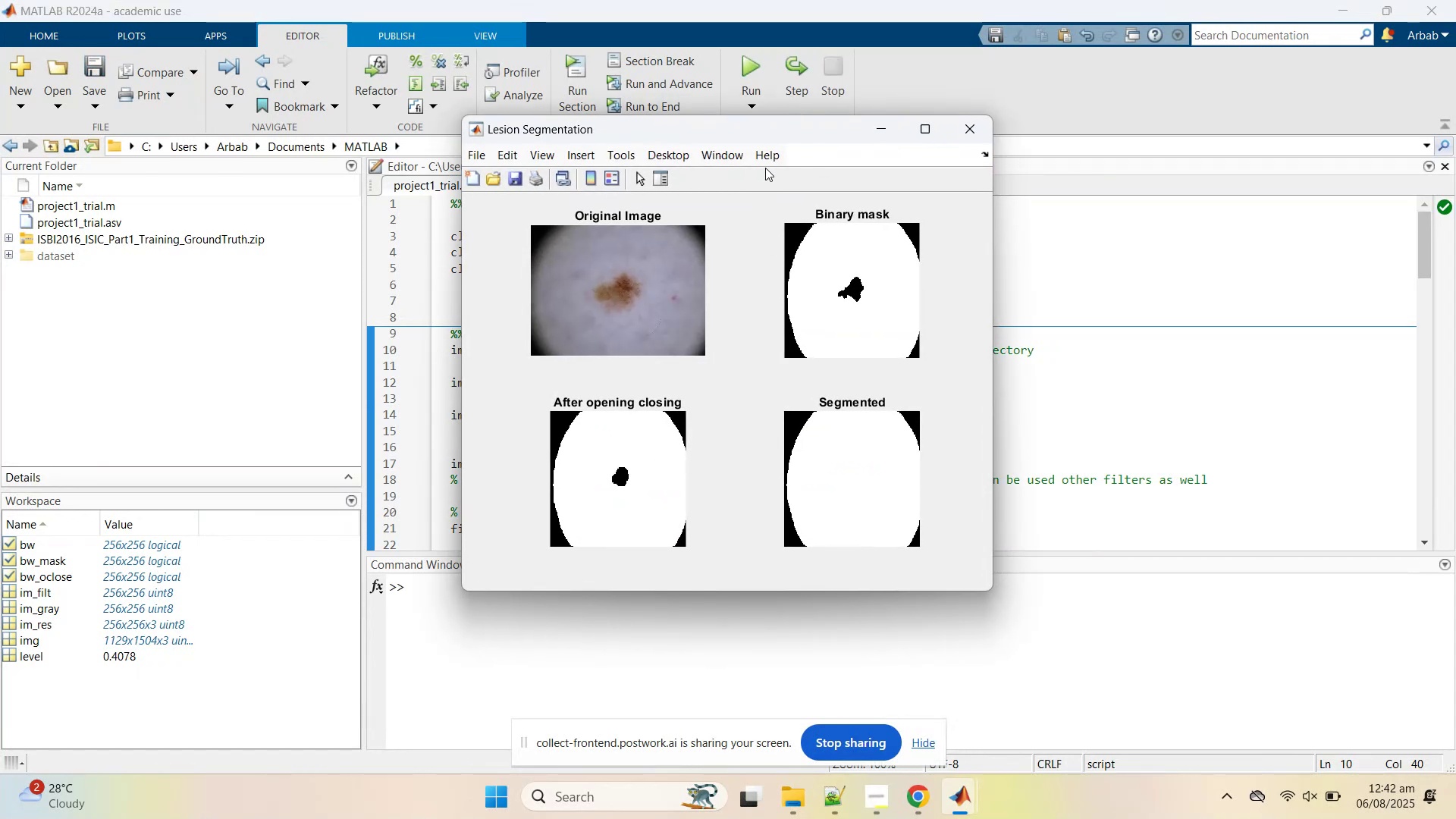 
left_click_drag(start_coordinate=[716, 131], to_coordinate=[1222, 132])
 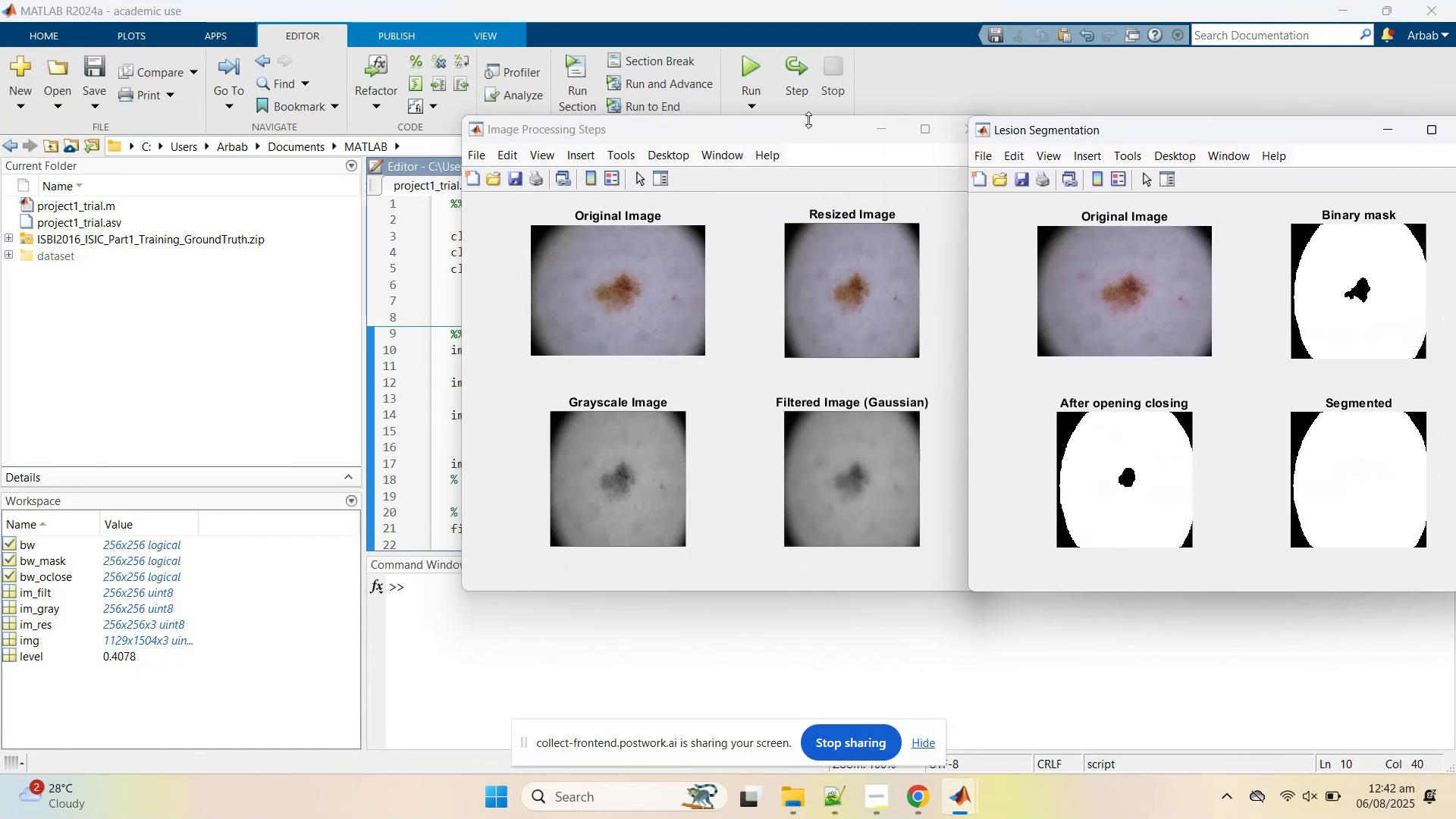 
left_click_drag(start_coordinate=[799, 125], to_coordinate=[392, 156])
 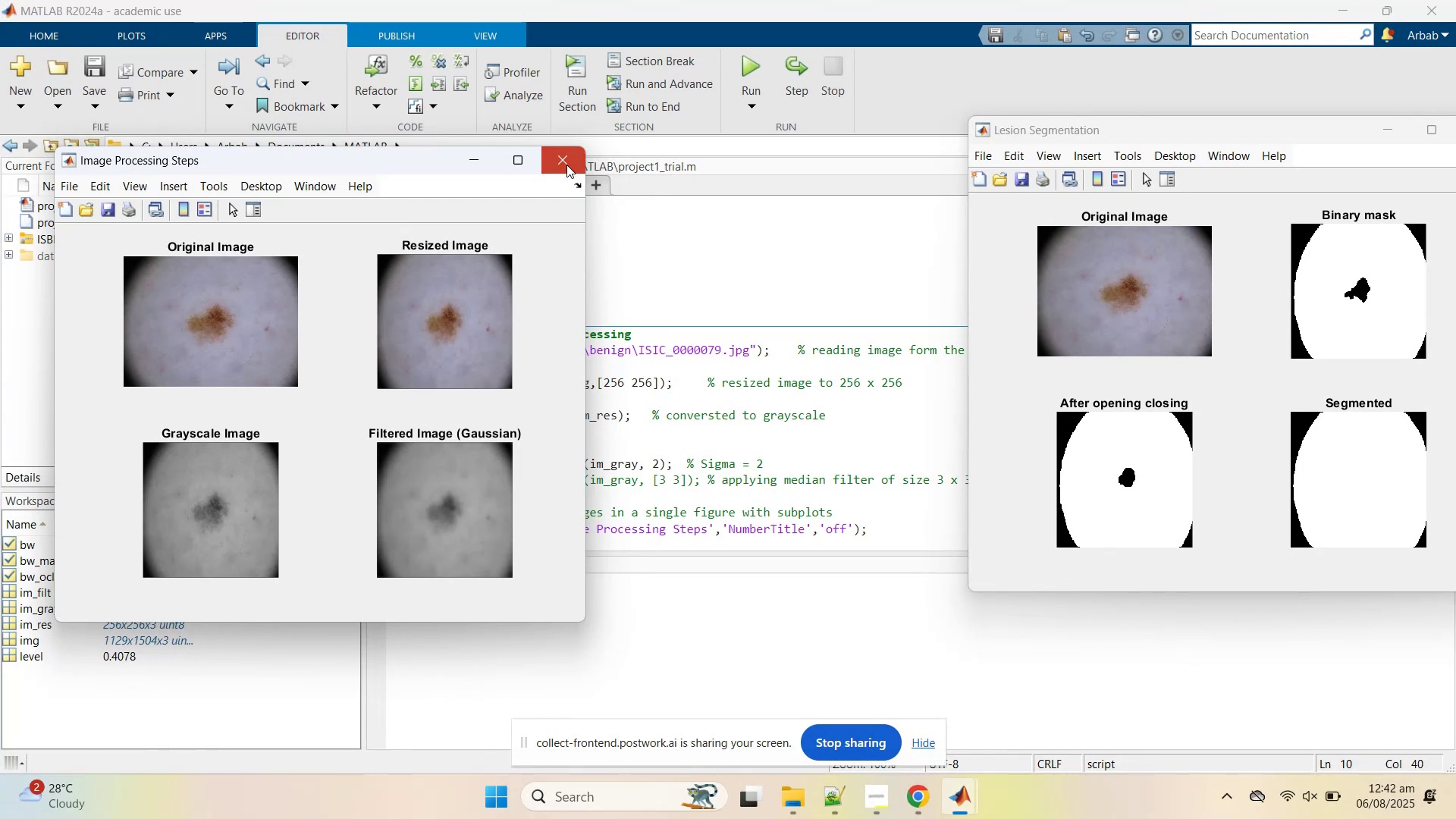 
left_click([566, 165])
 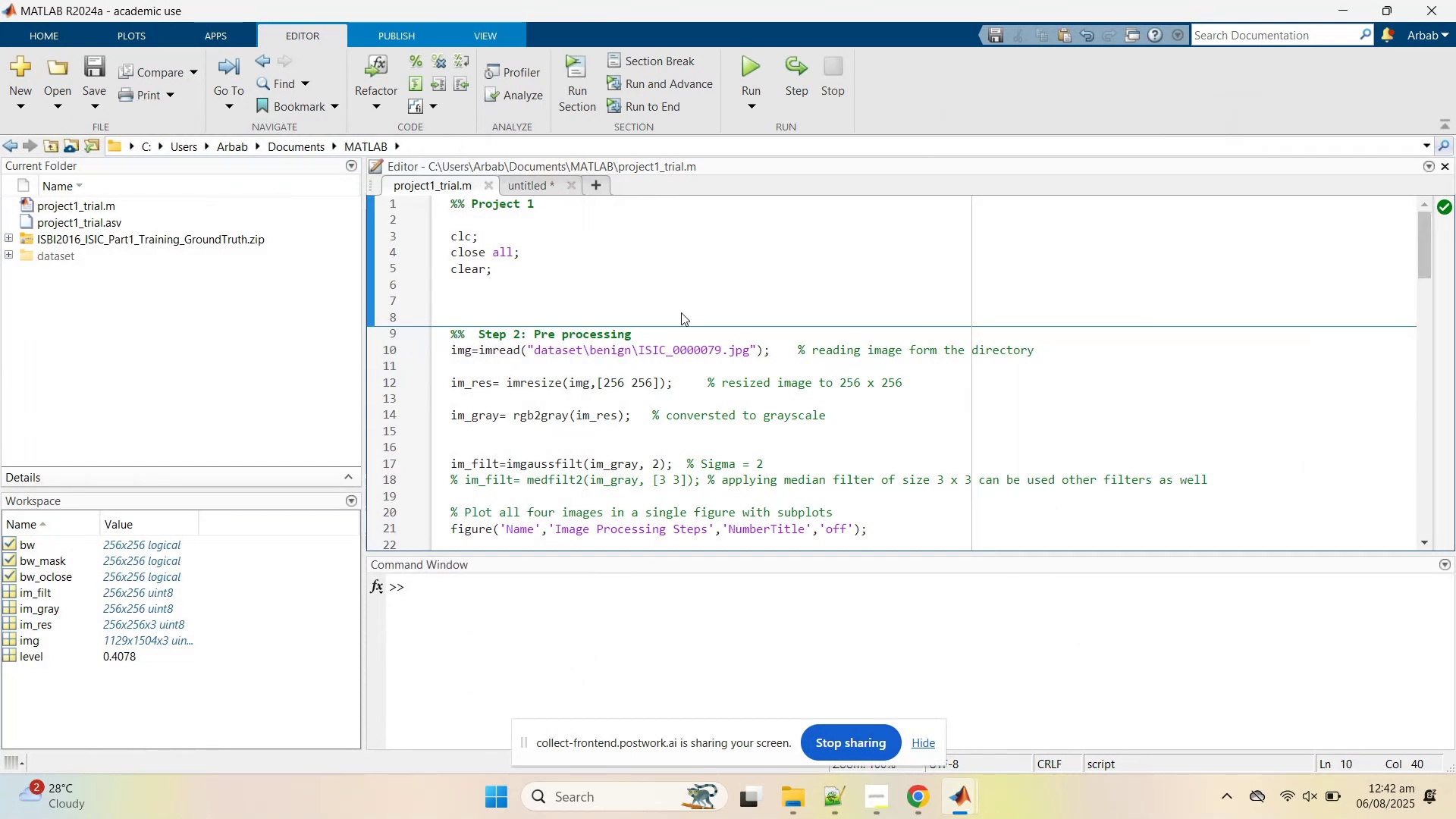 
scroll: coordinate [738, 365], scroll_direction: down, amount: 10.0
 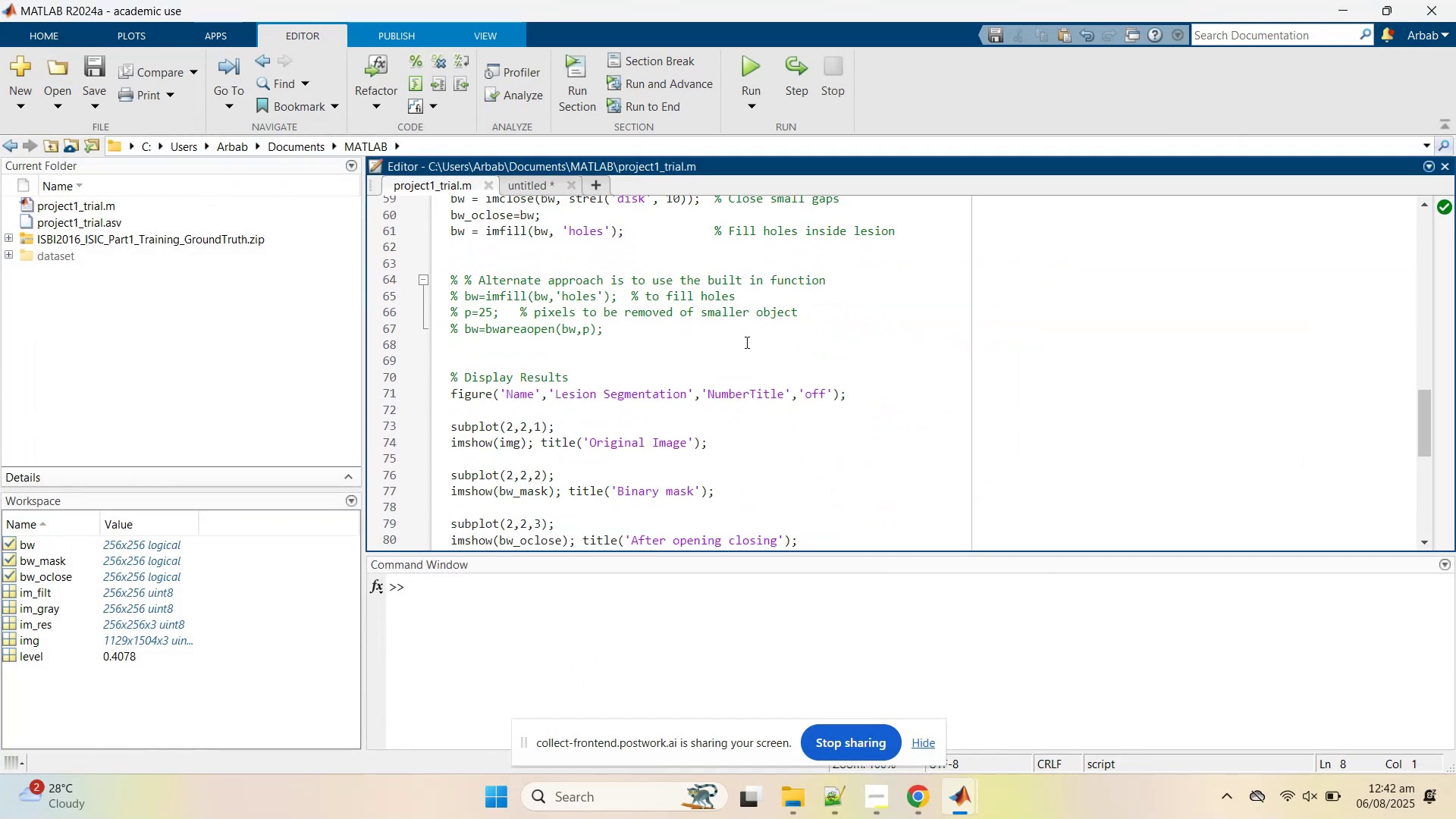 
scroll: coordinate [745, 342], scroll_direction: up, amount: 2.0
 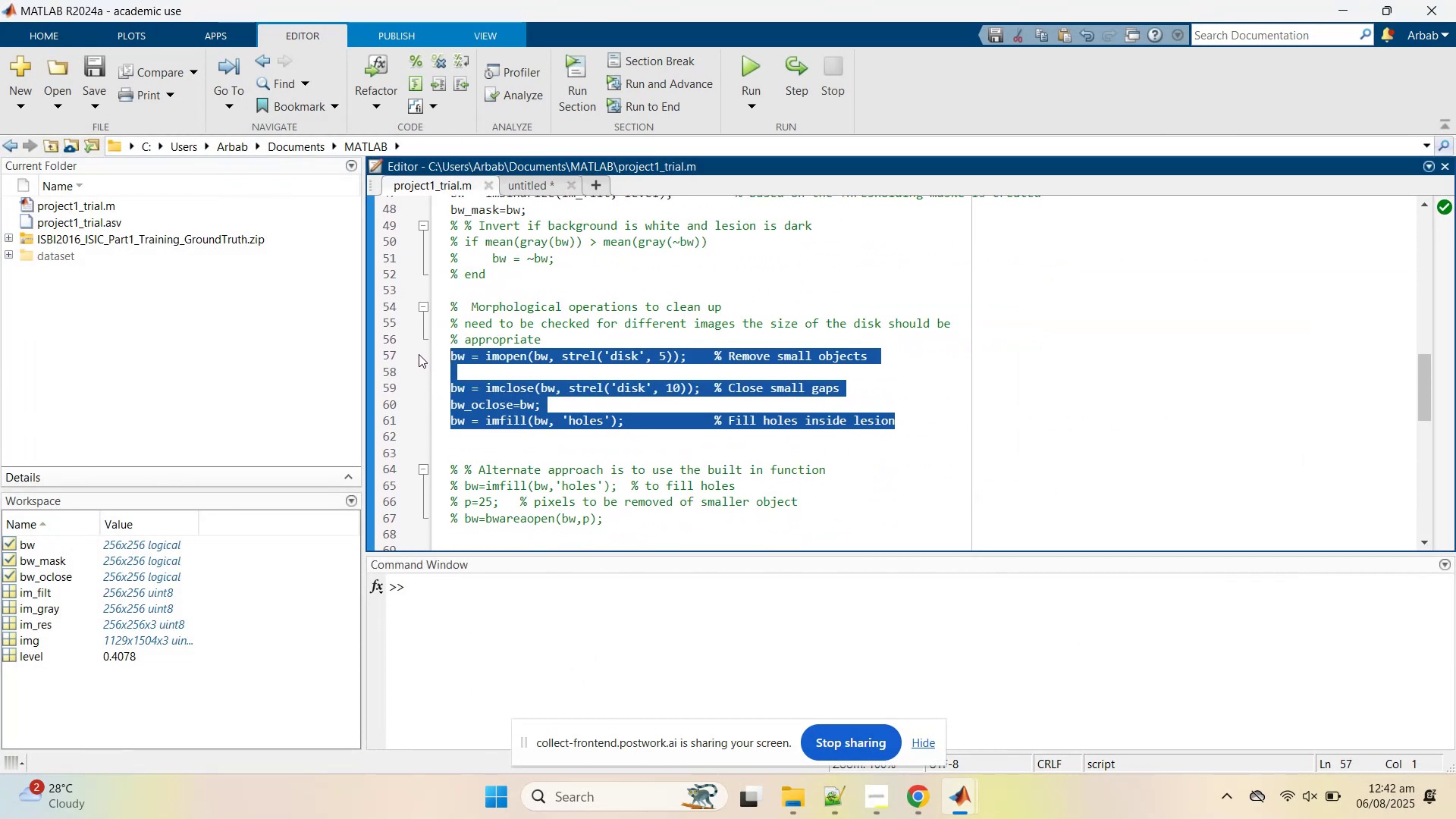 
right_click([506, 356])
 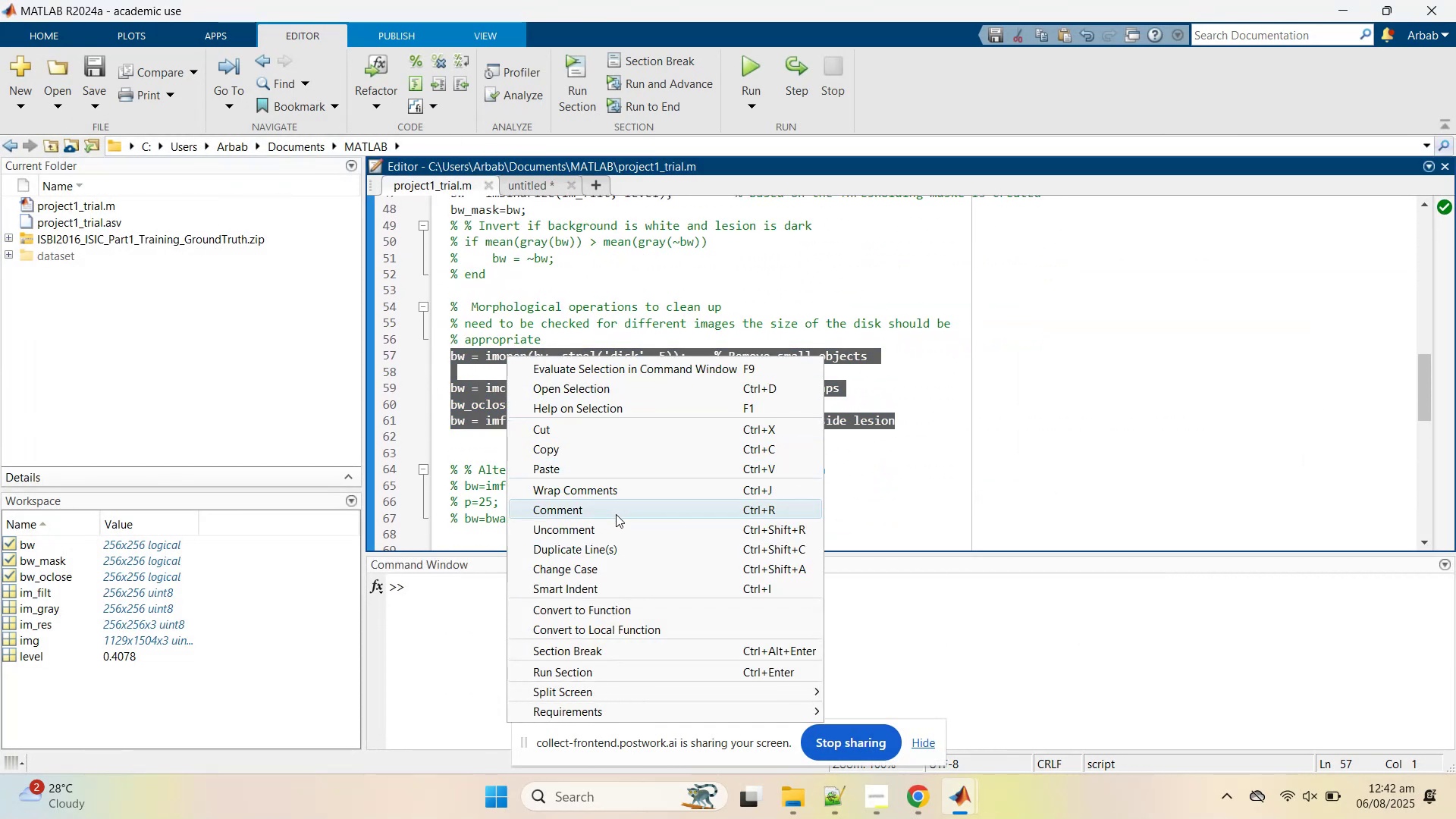 
left_click([616, 516])
 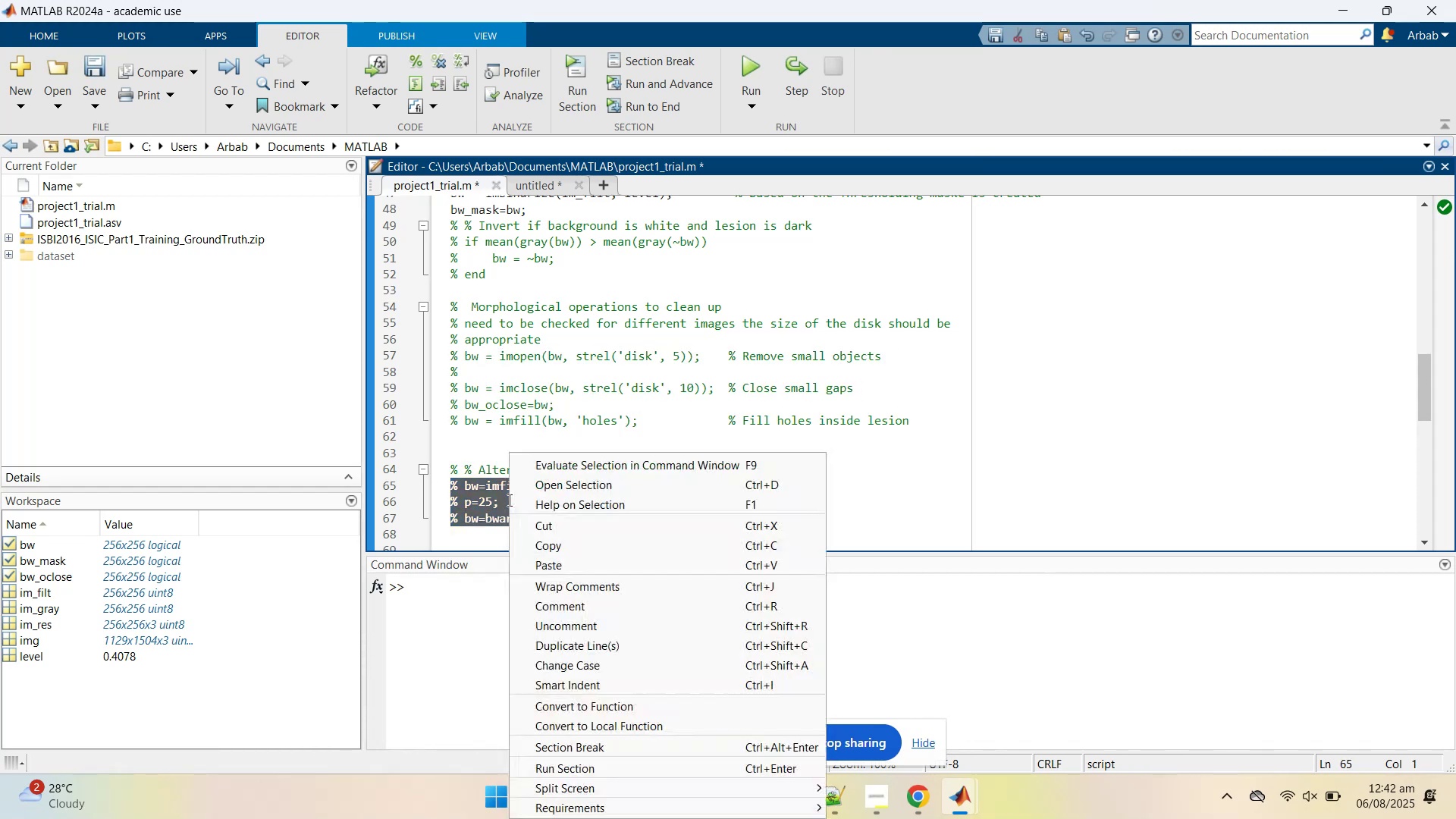 
left_click([617, 629])
 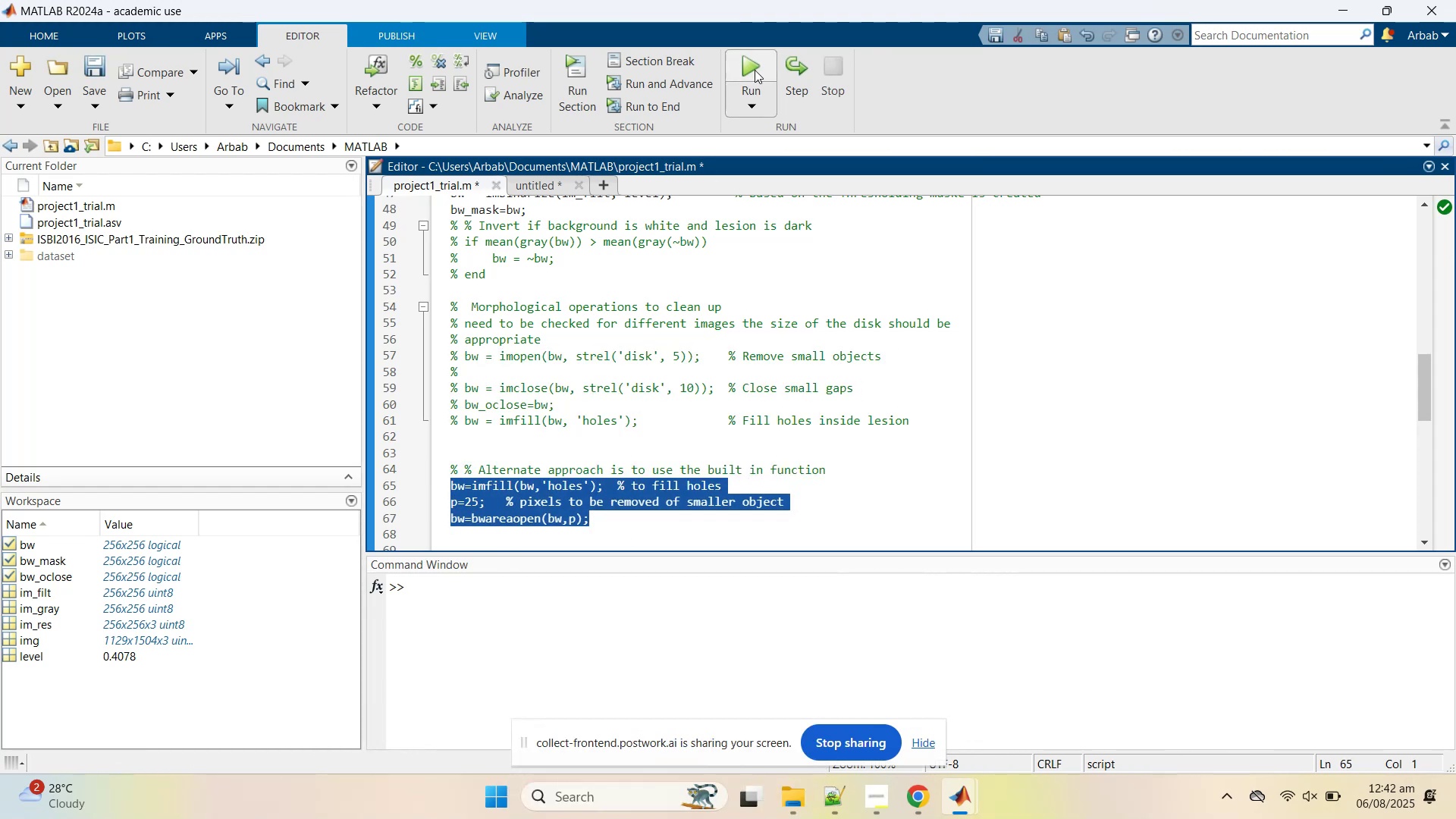 
left_click([758, 58])
 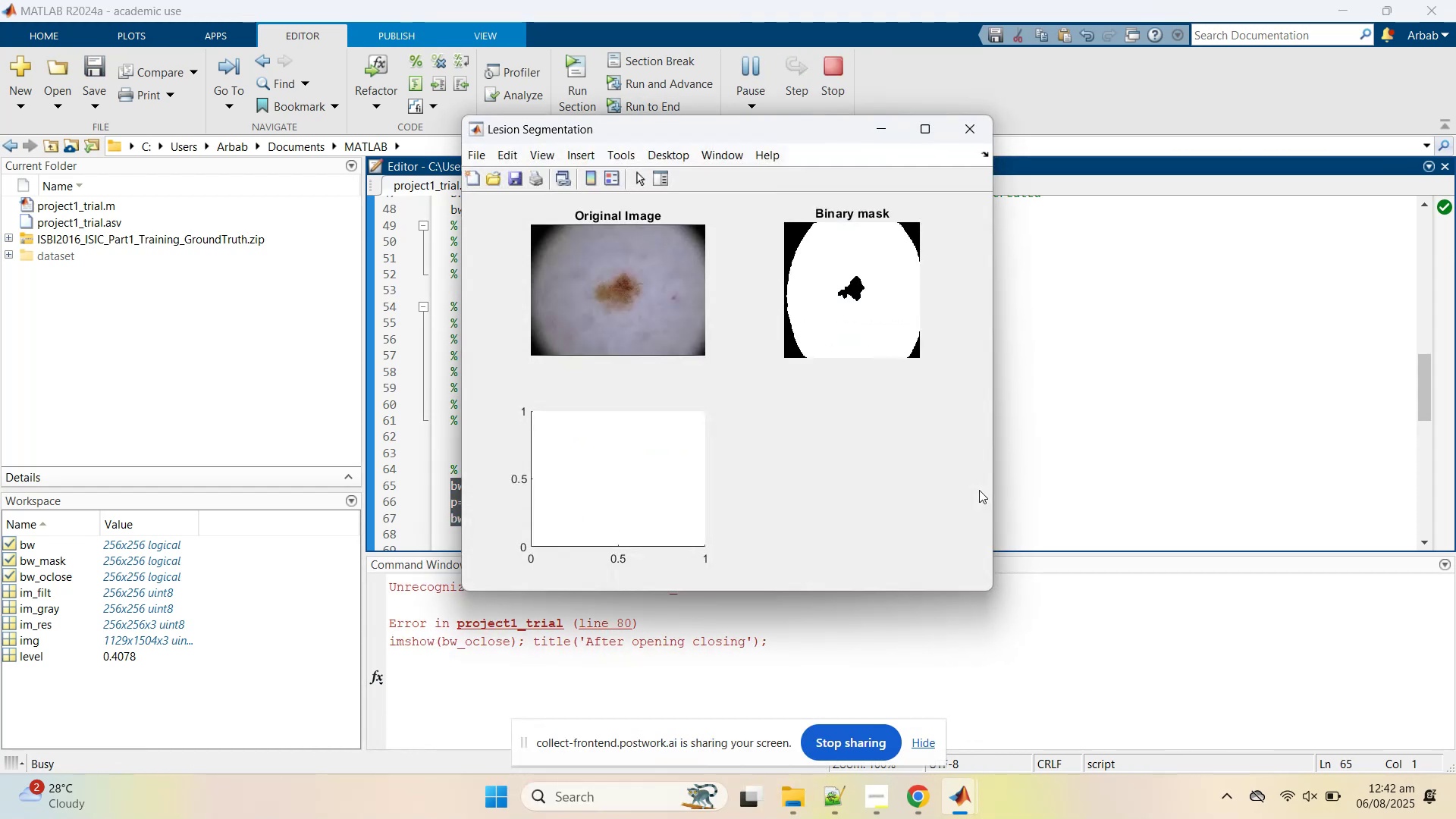 
left_click([1138, 414])
 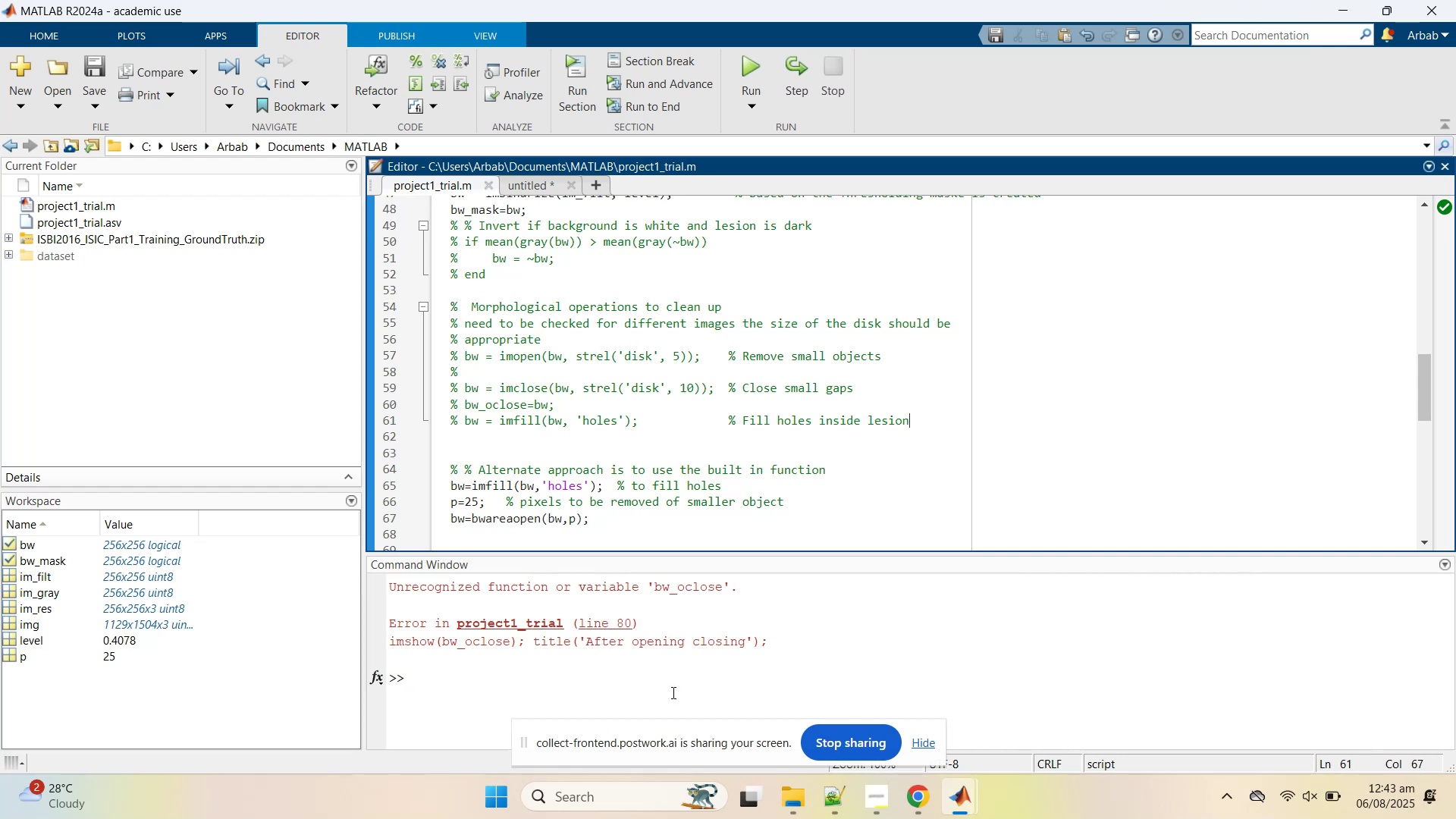 
wait(7.15)
 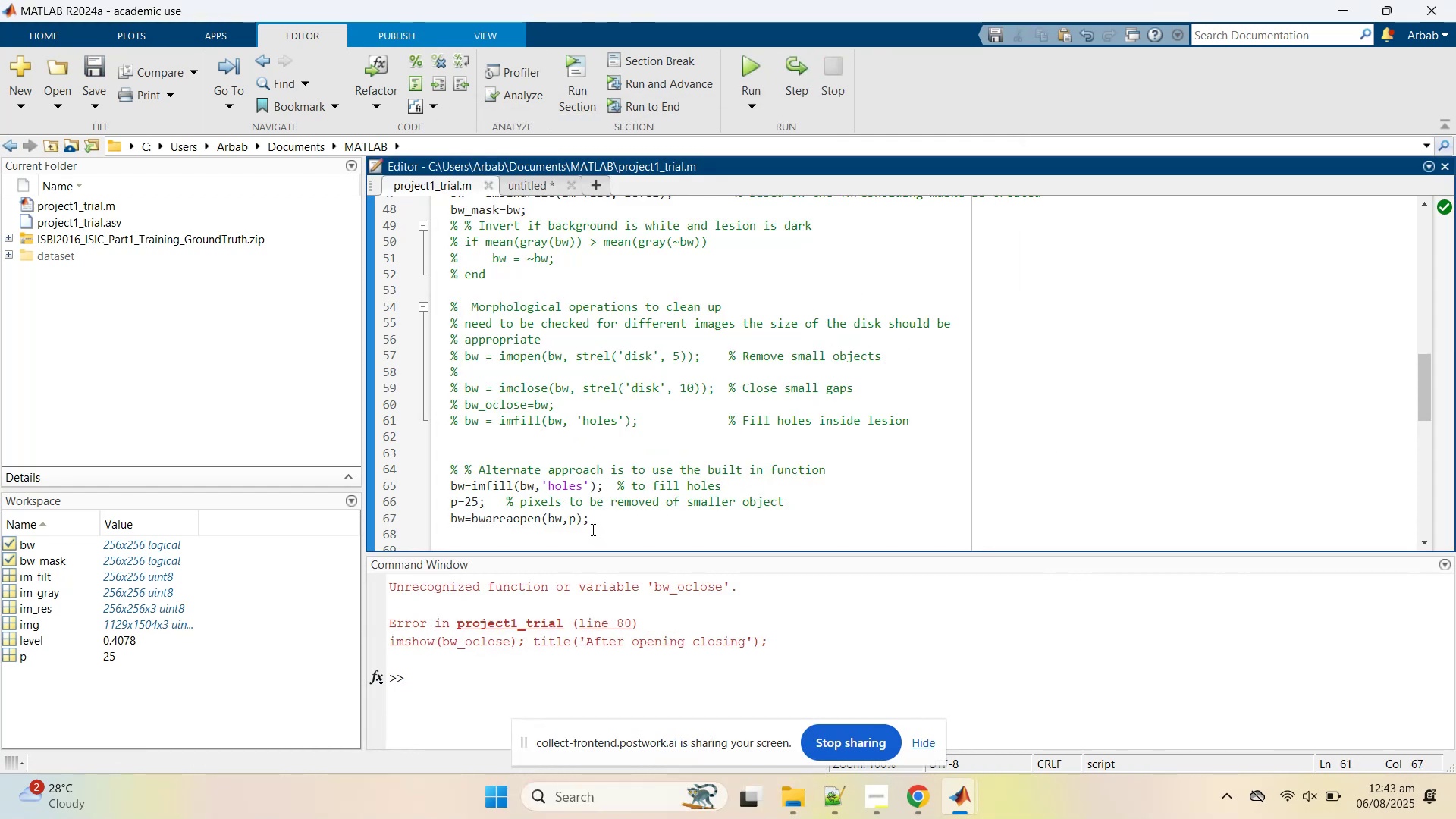 
scroll: coordinate [569, 495], scroll_direction: down, amount: 1.0
 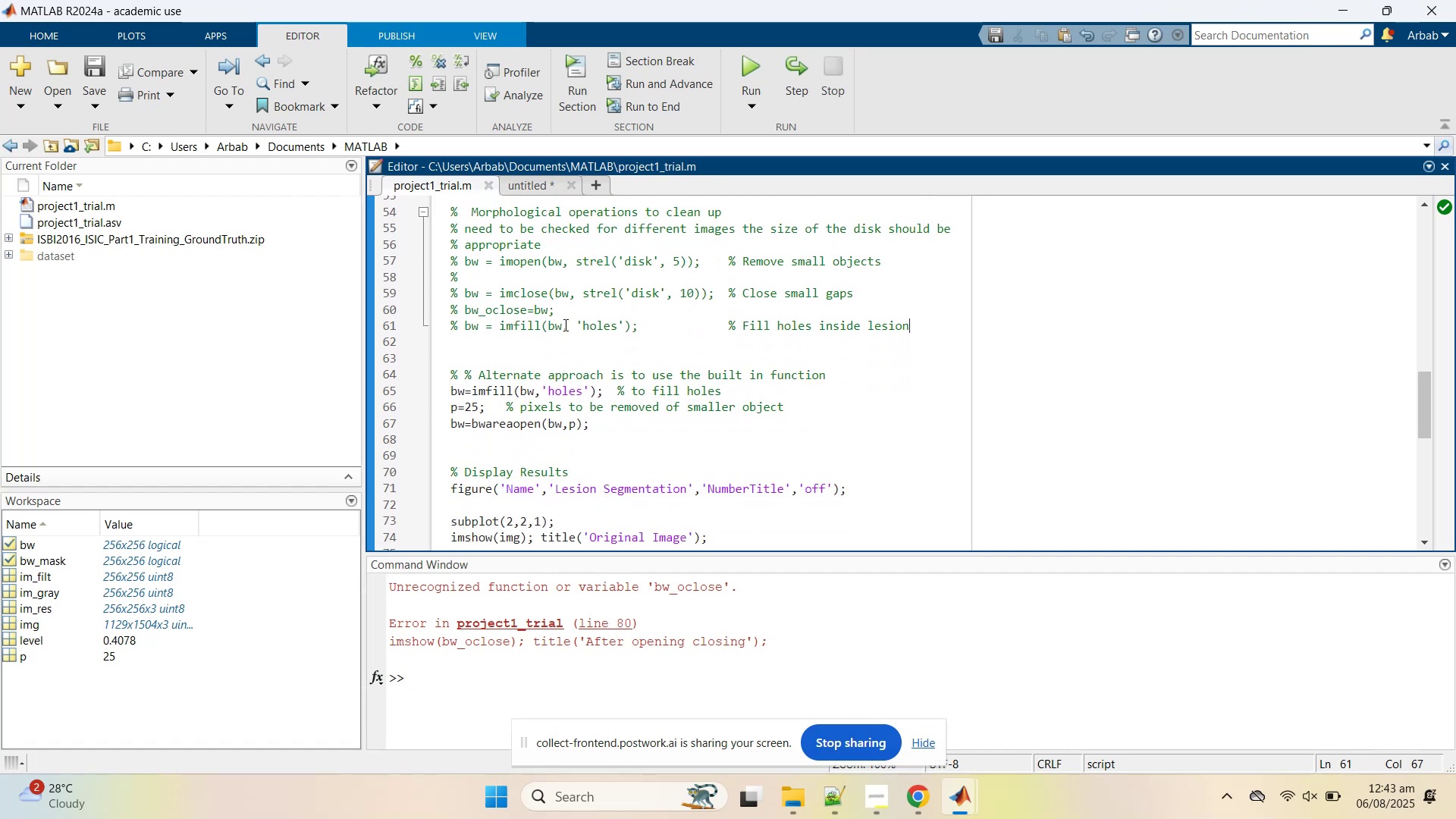 
double_click([488, 306])
 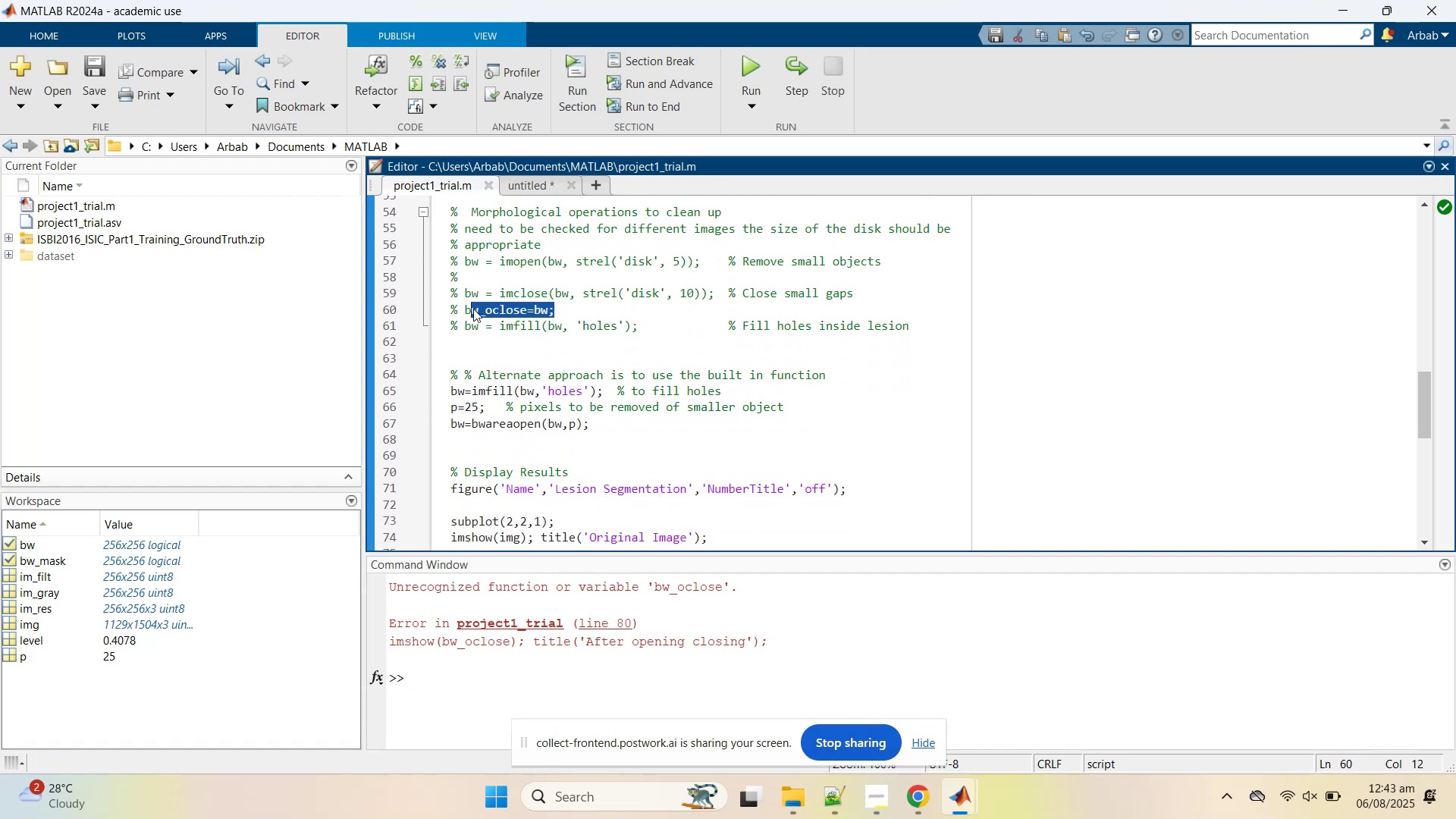 
key(Control+C)
 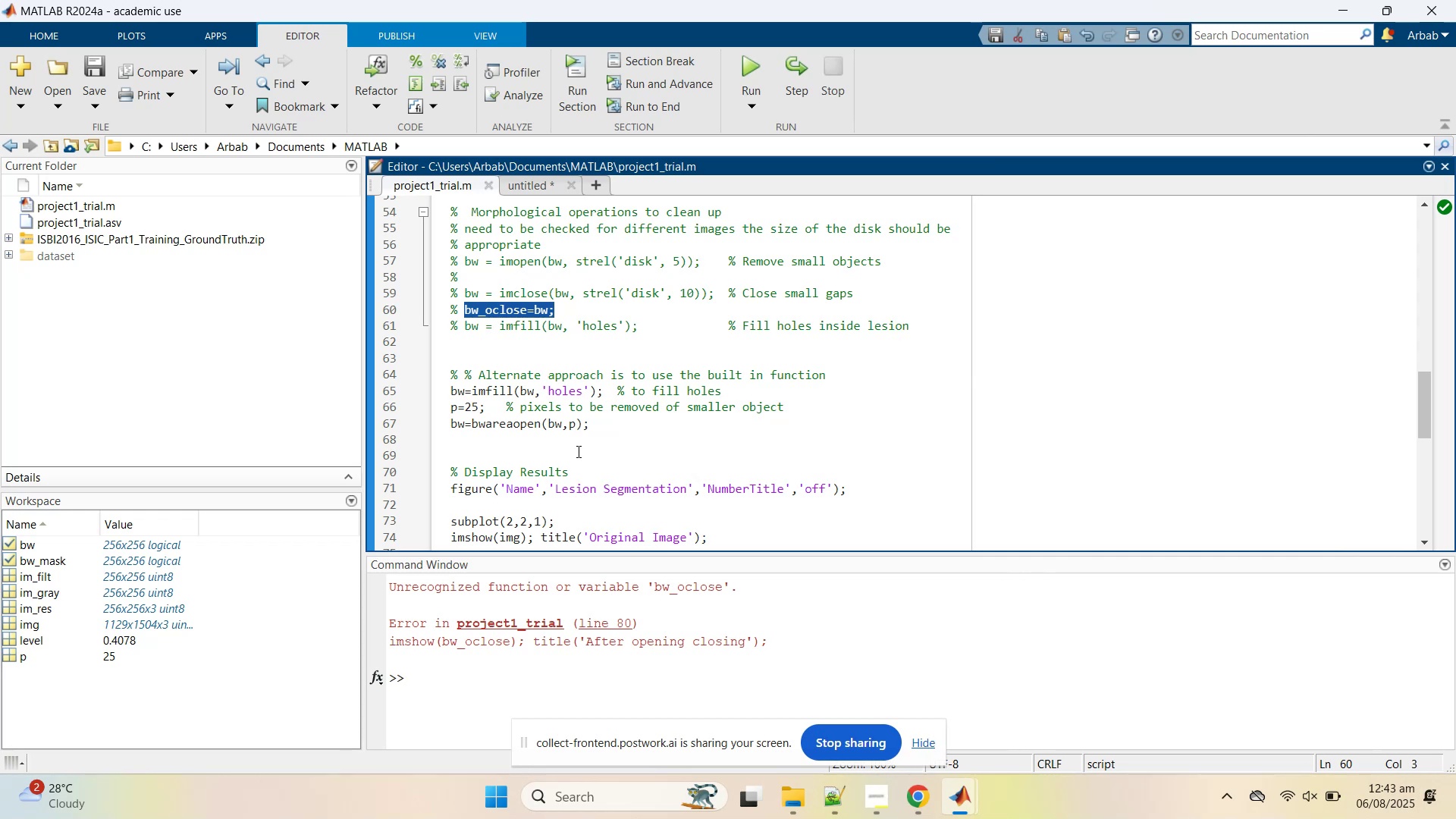 
left_click([577, 450])
 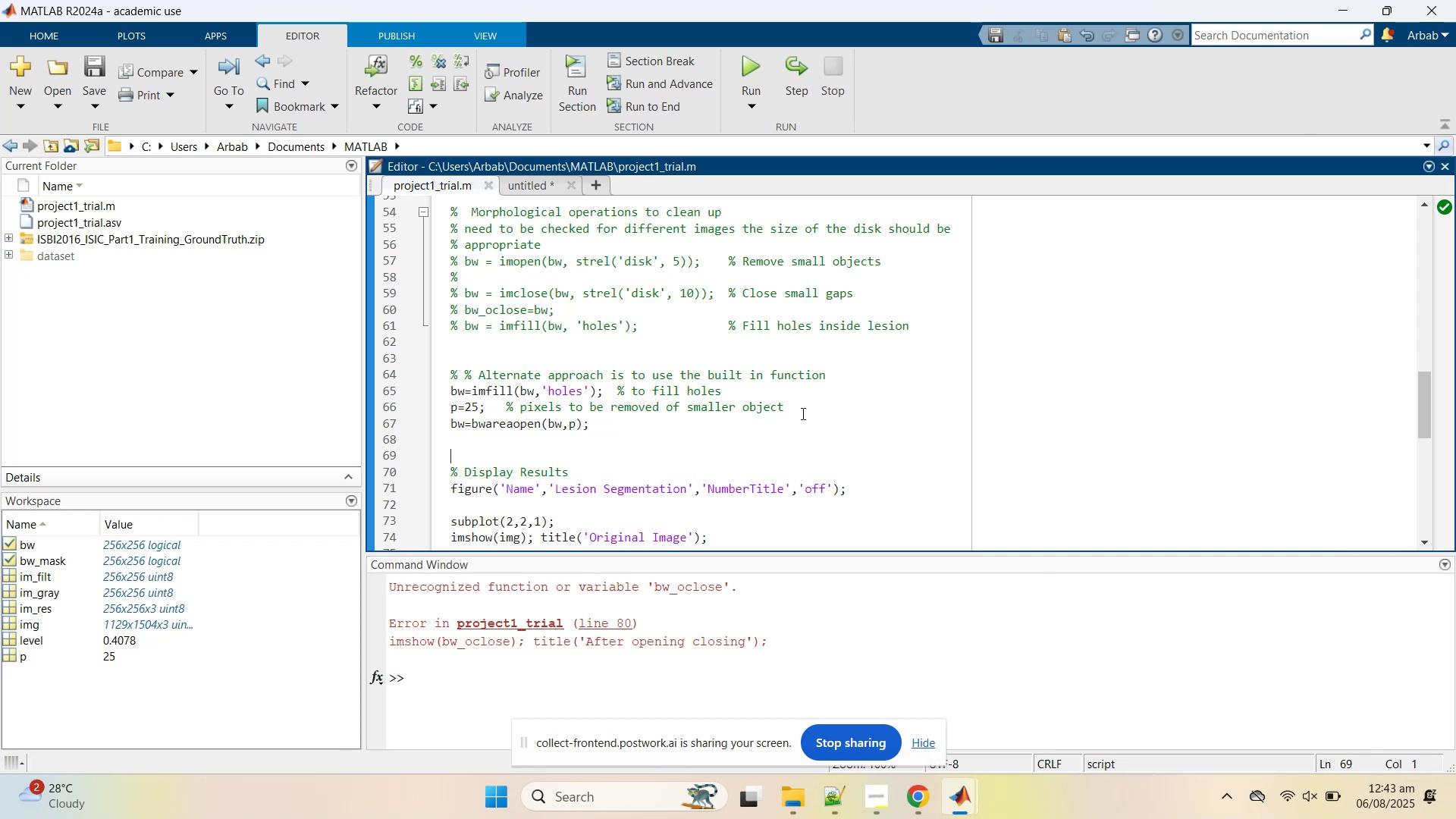 
left_click([804, 388])
 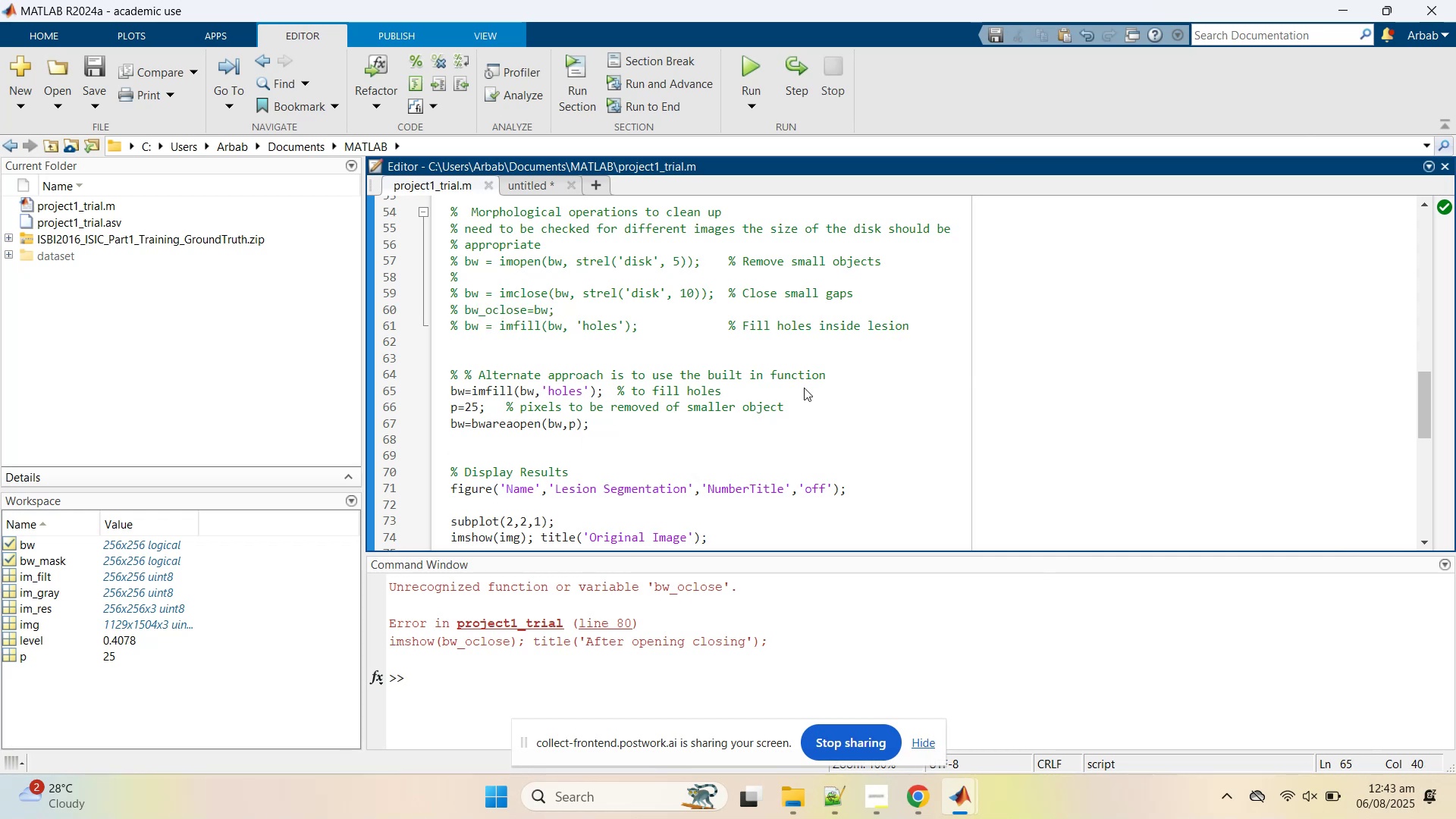 
key(Enter)
 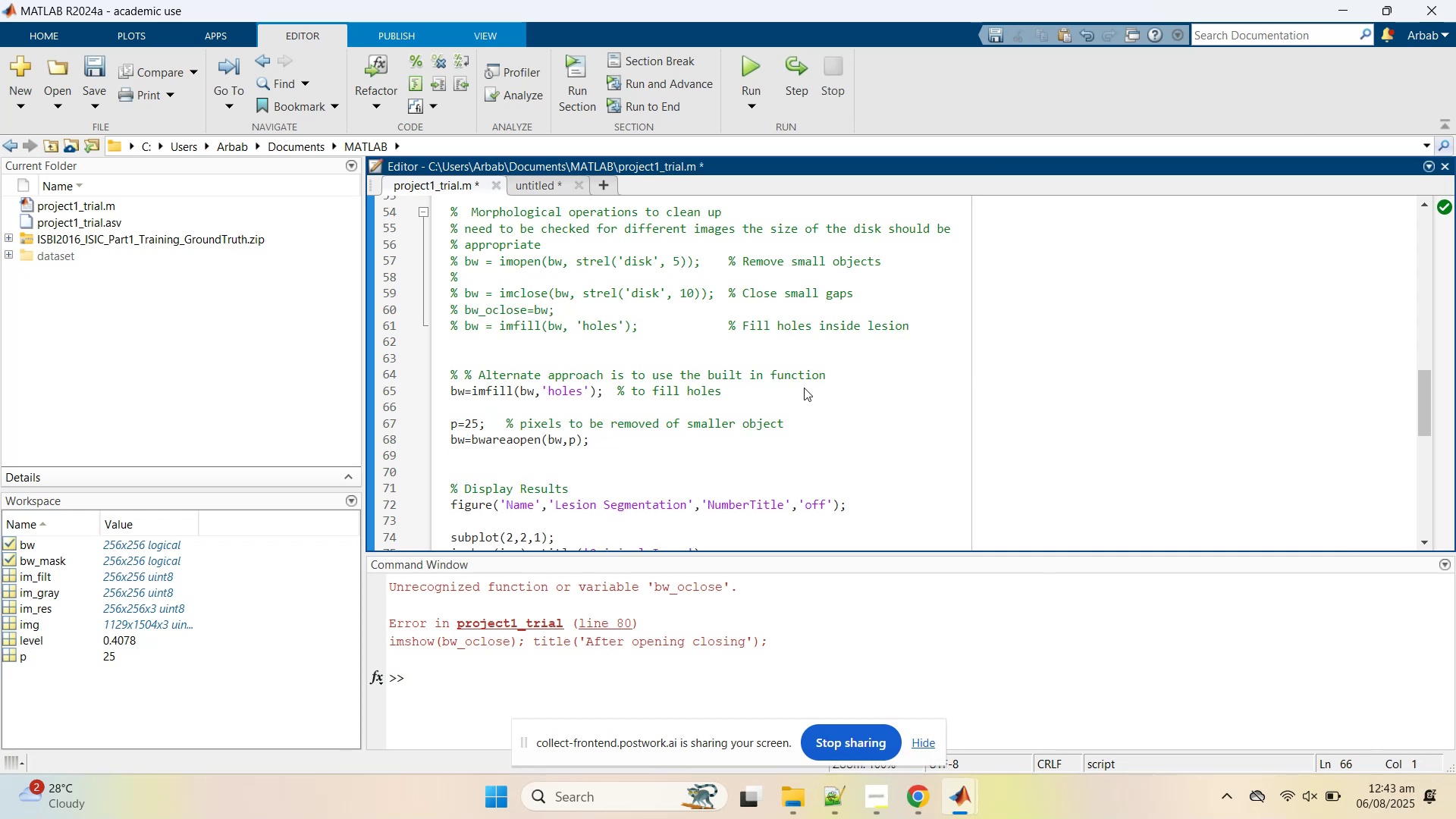 
key(Control+V)
 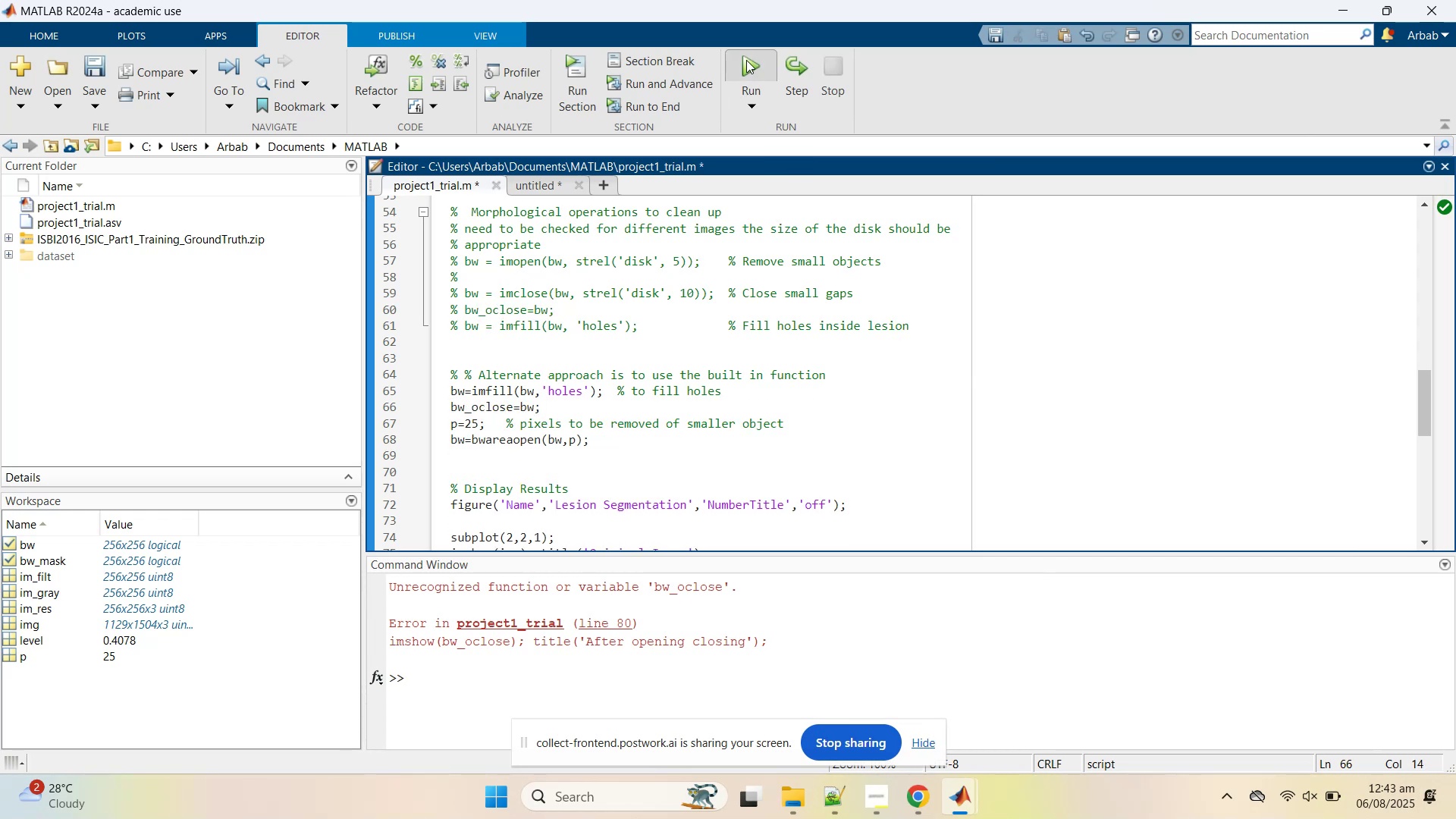 
left_click([746, 60])
 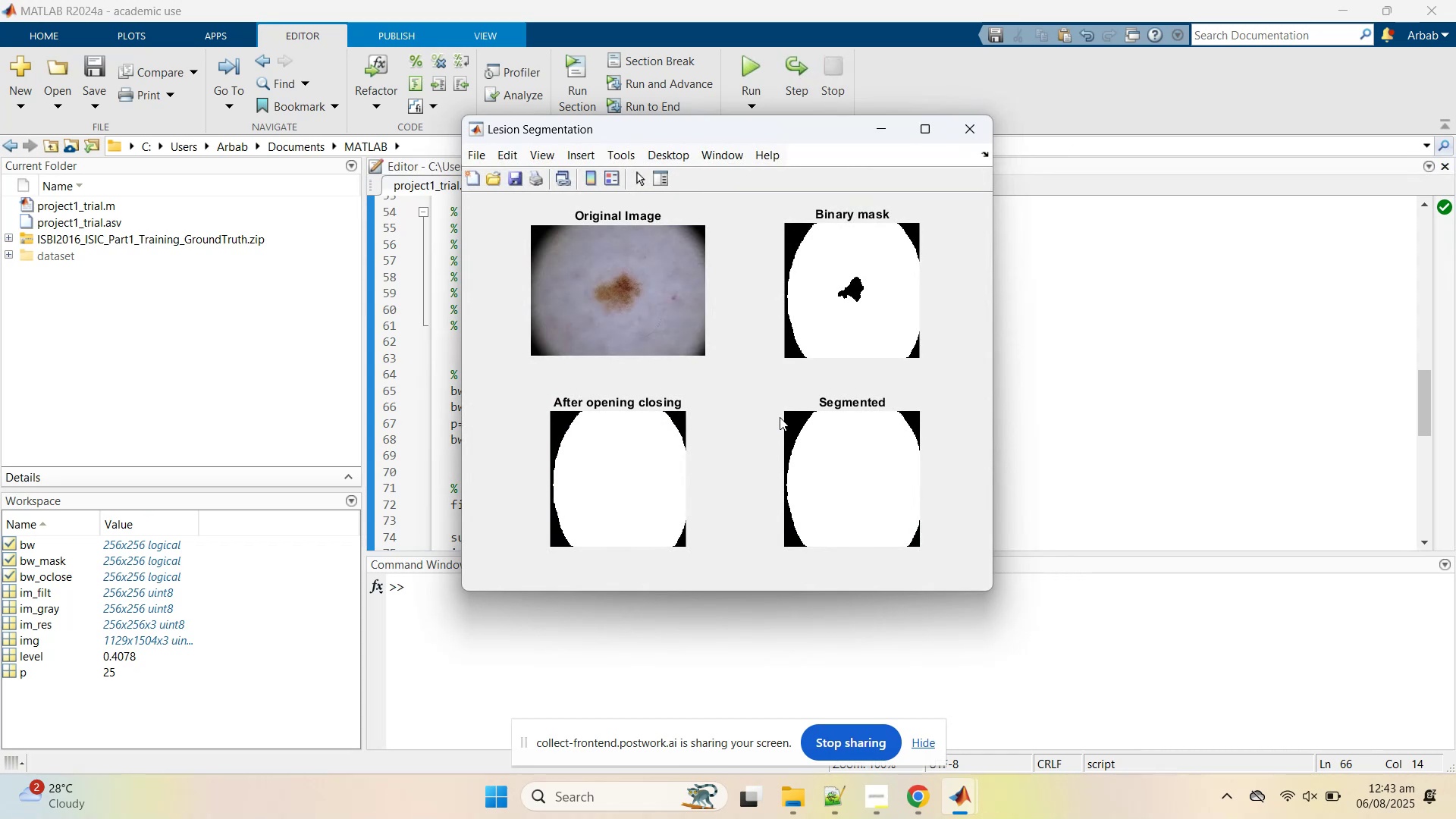 
left_click([972, 136])
 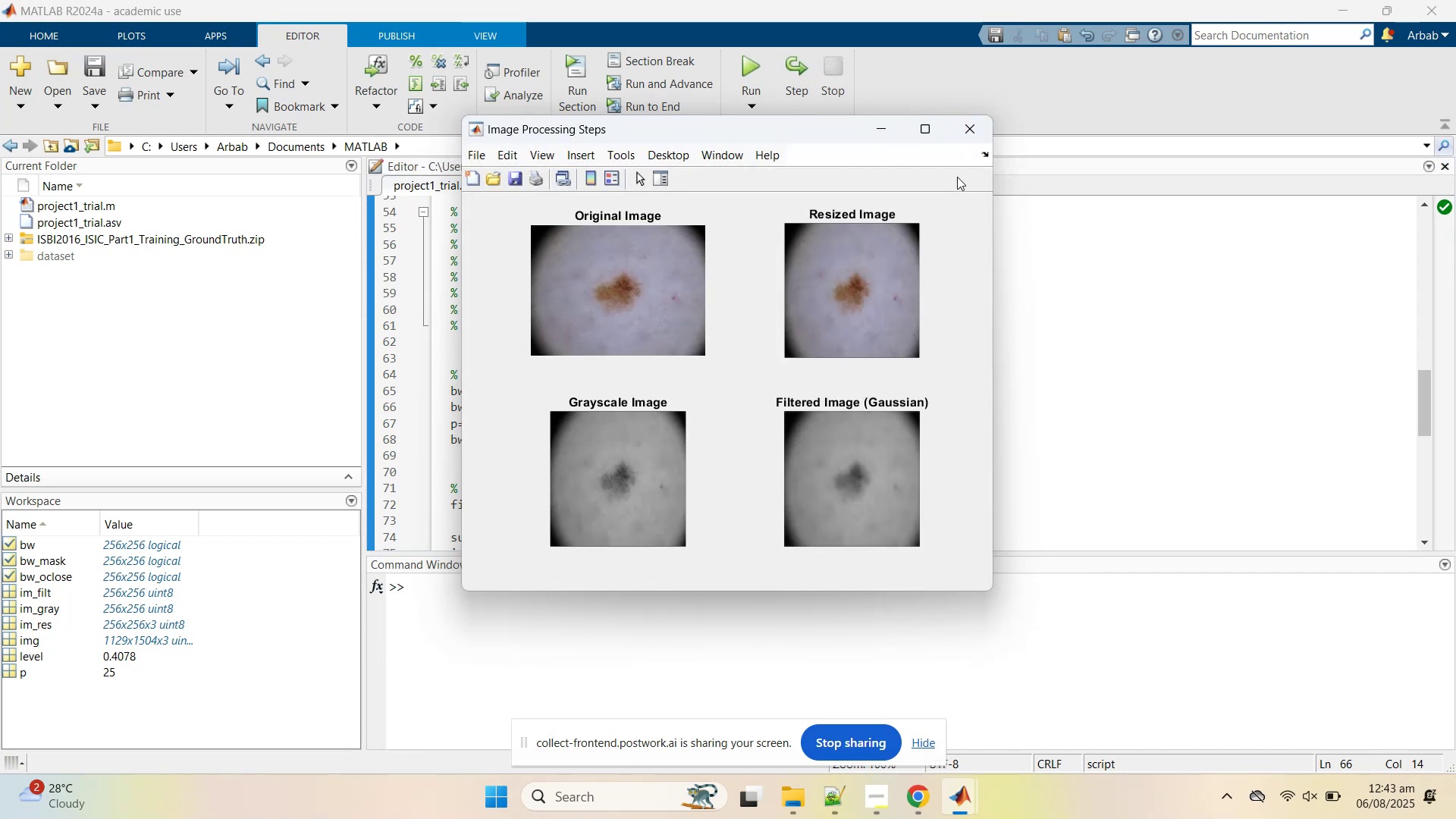 
left_click([961, 136])
 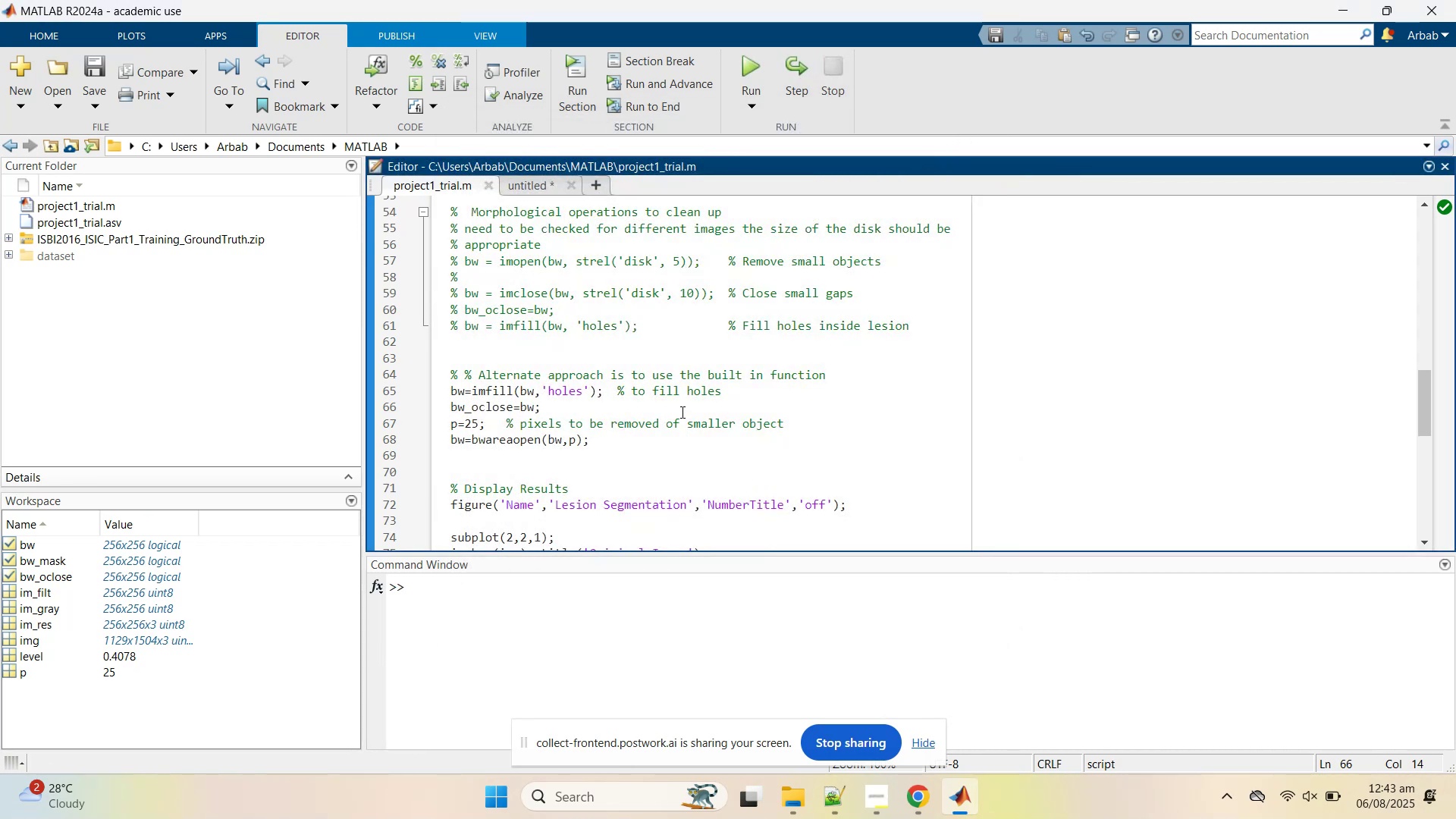 
left_click([680, 413])
 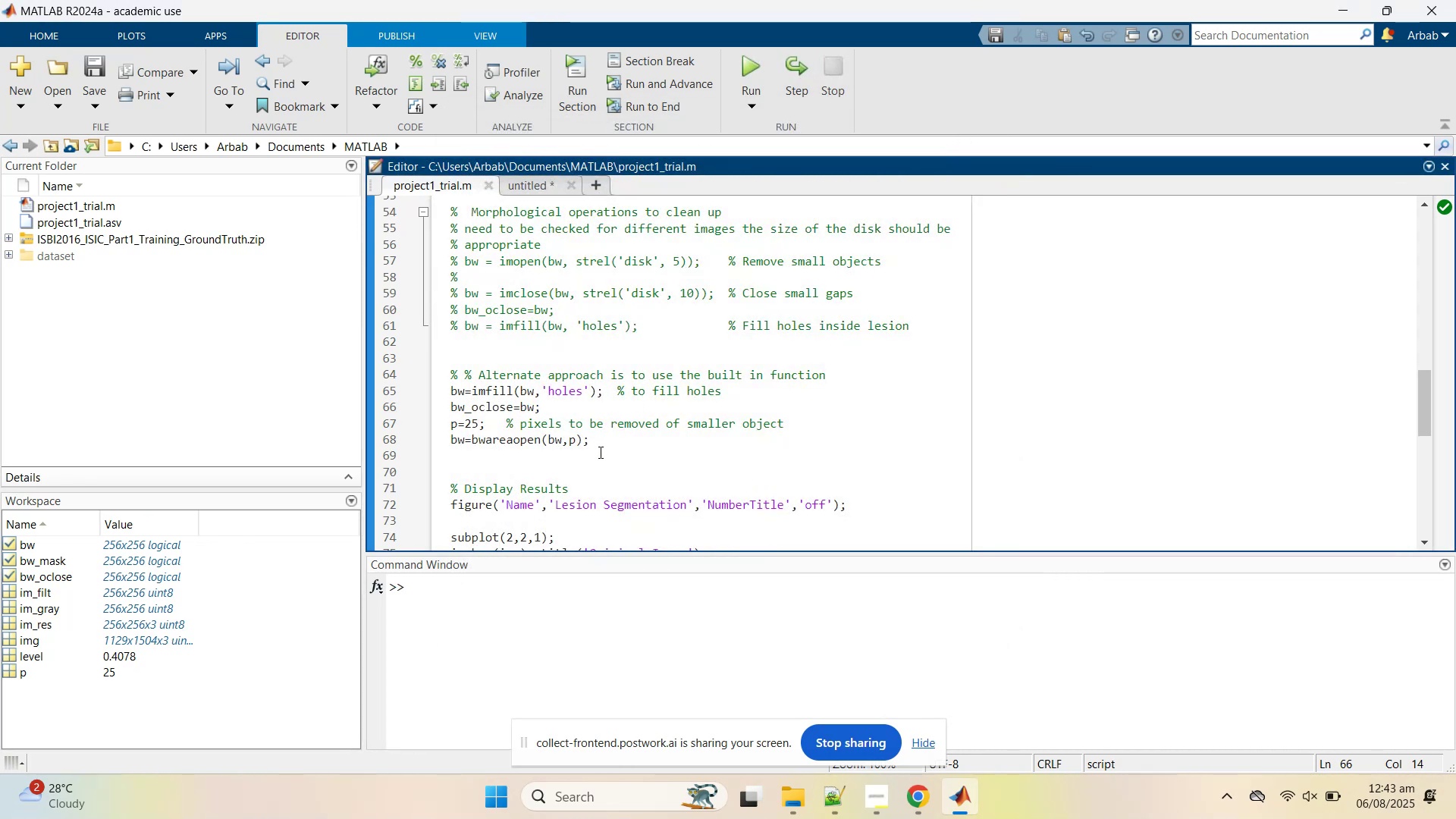 
double_click([470, 422])
 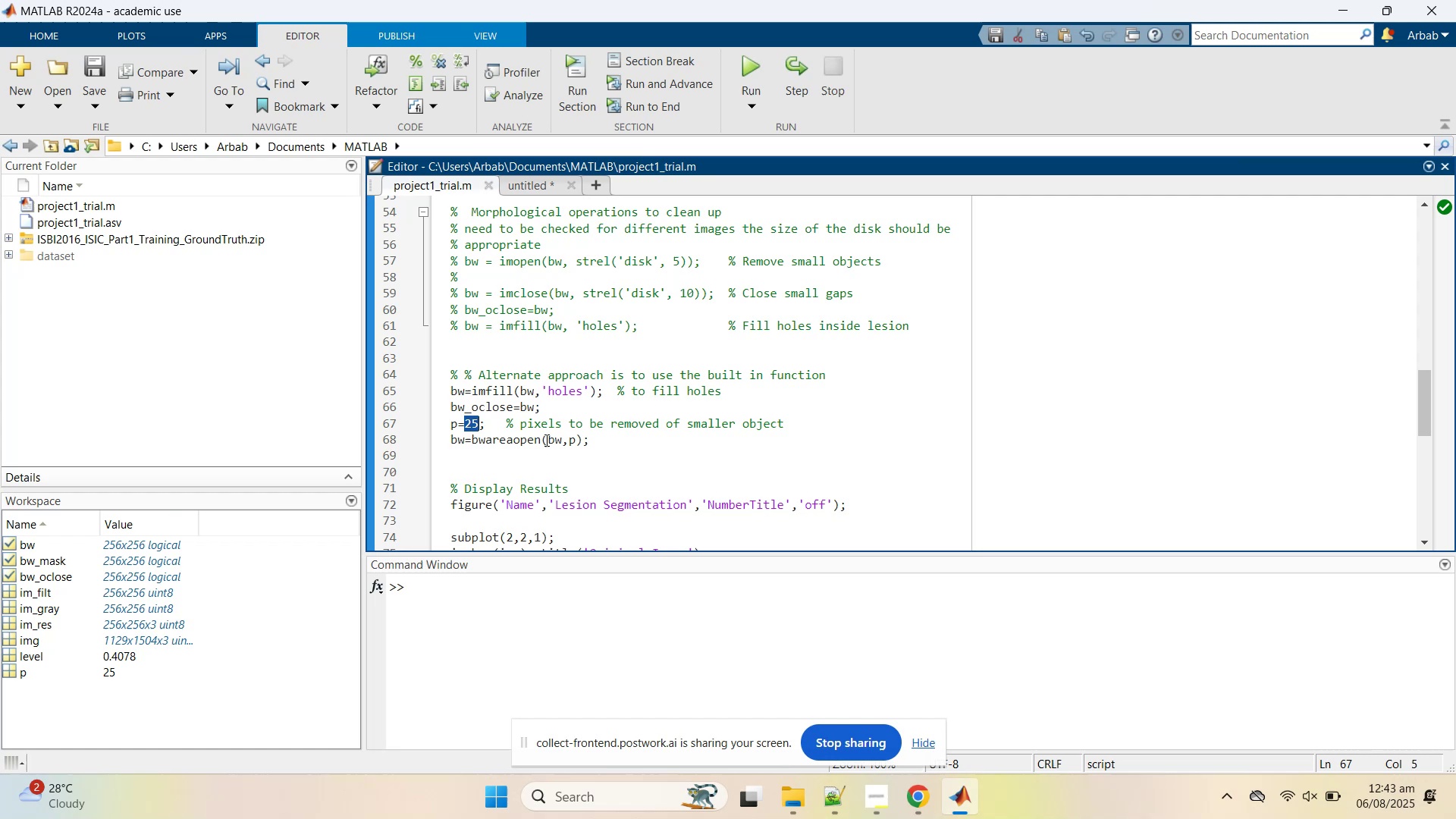 
key(4)
 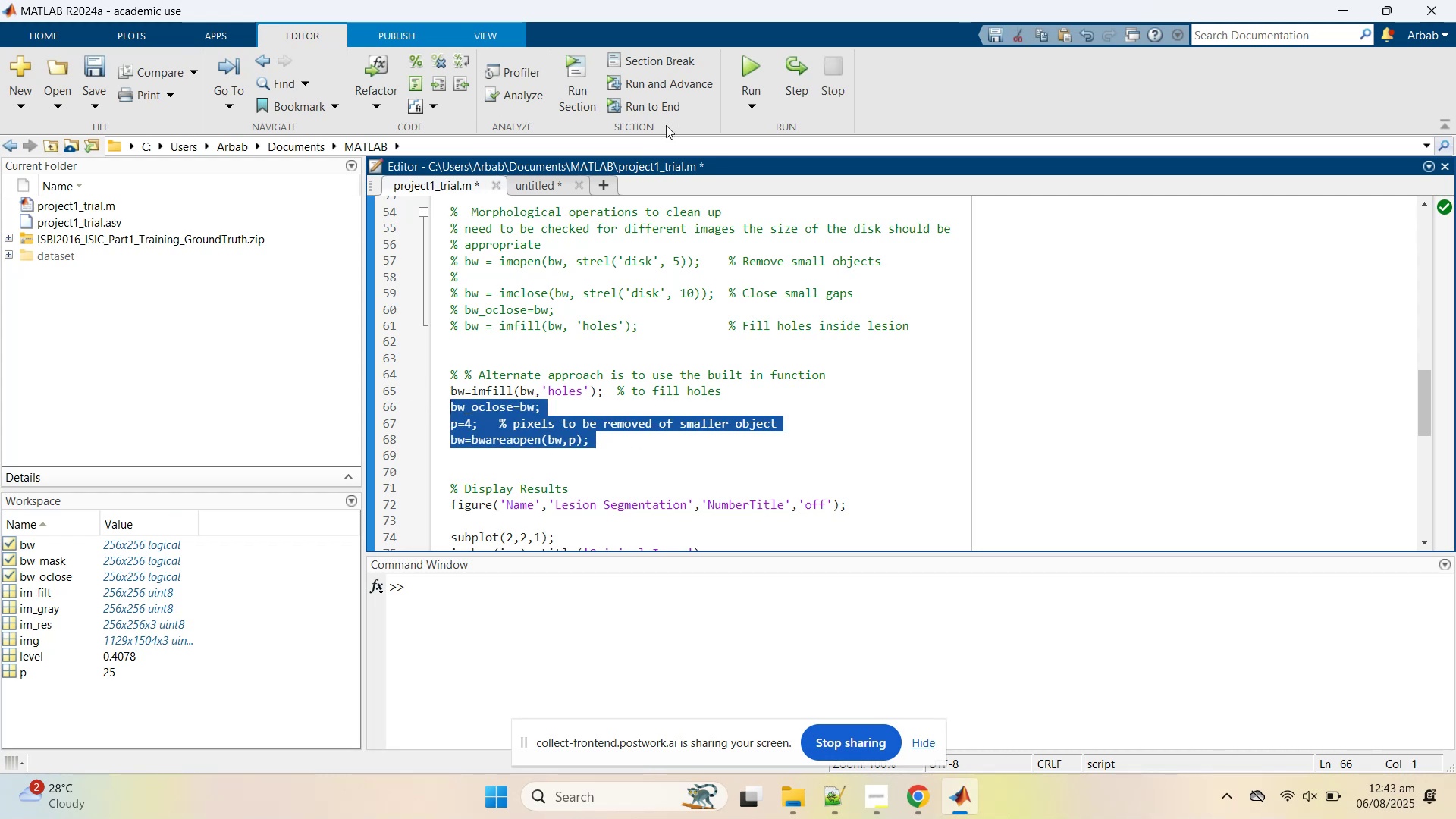 
left_click([743, 64])
 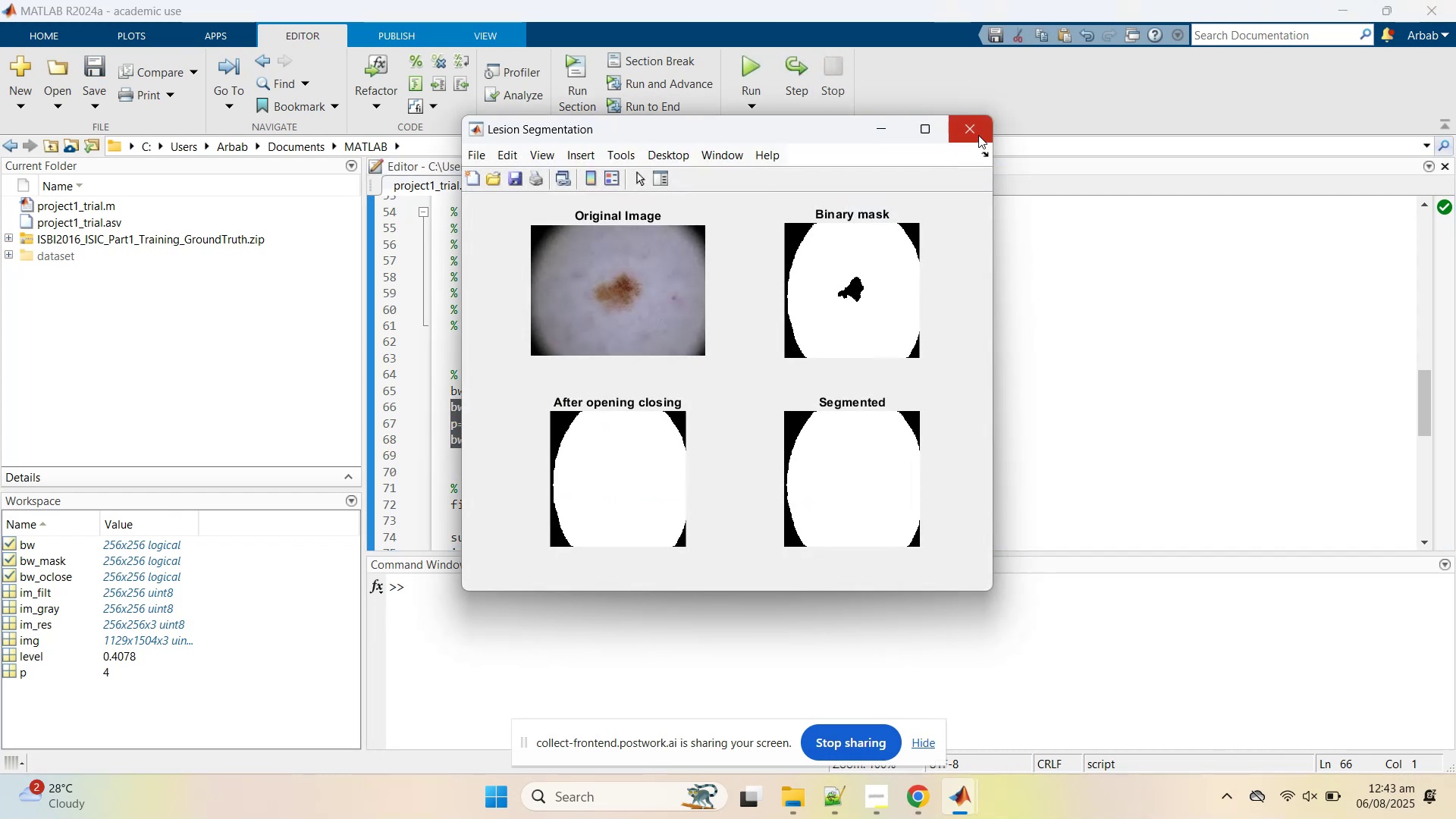 
left_click([980, 132])
 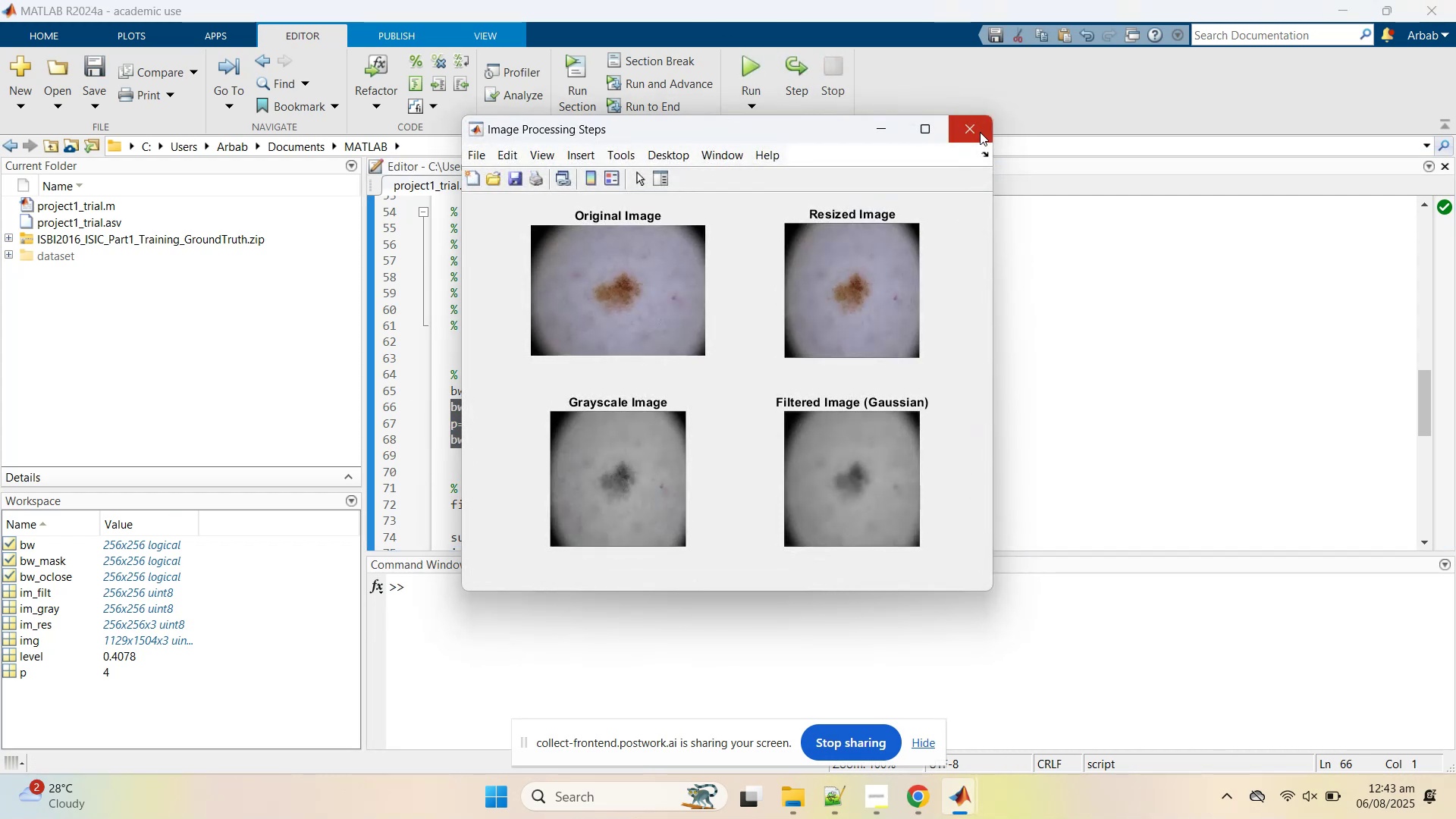 
left_click([980, 132])
 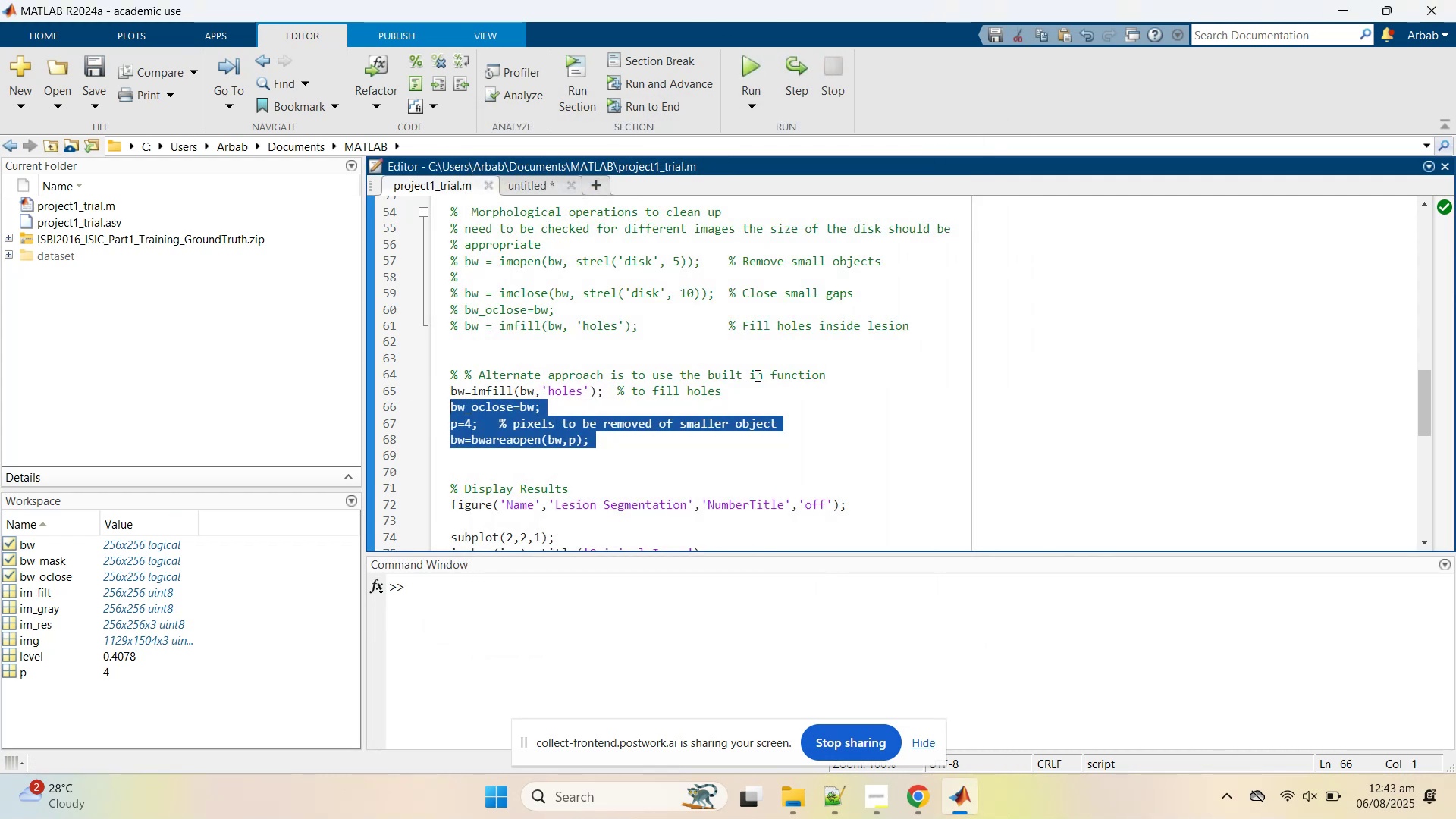 
left_click([756, 380])
 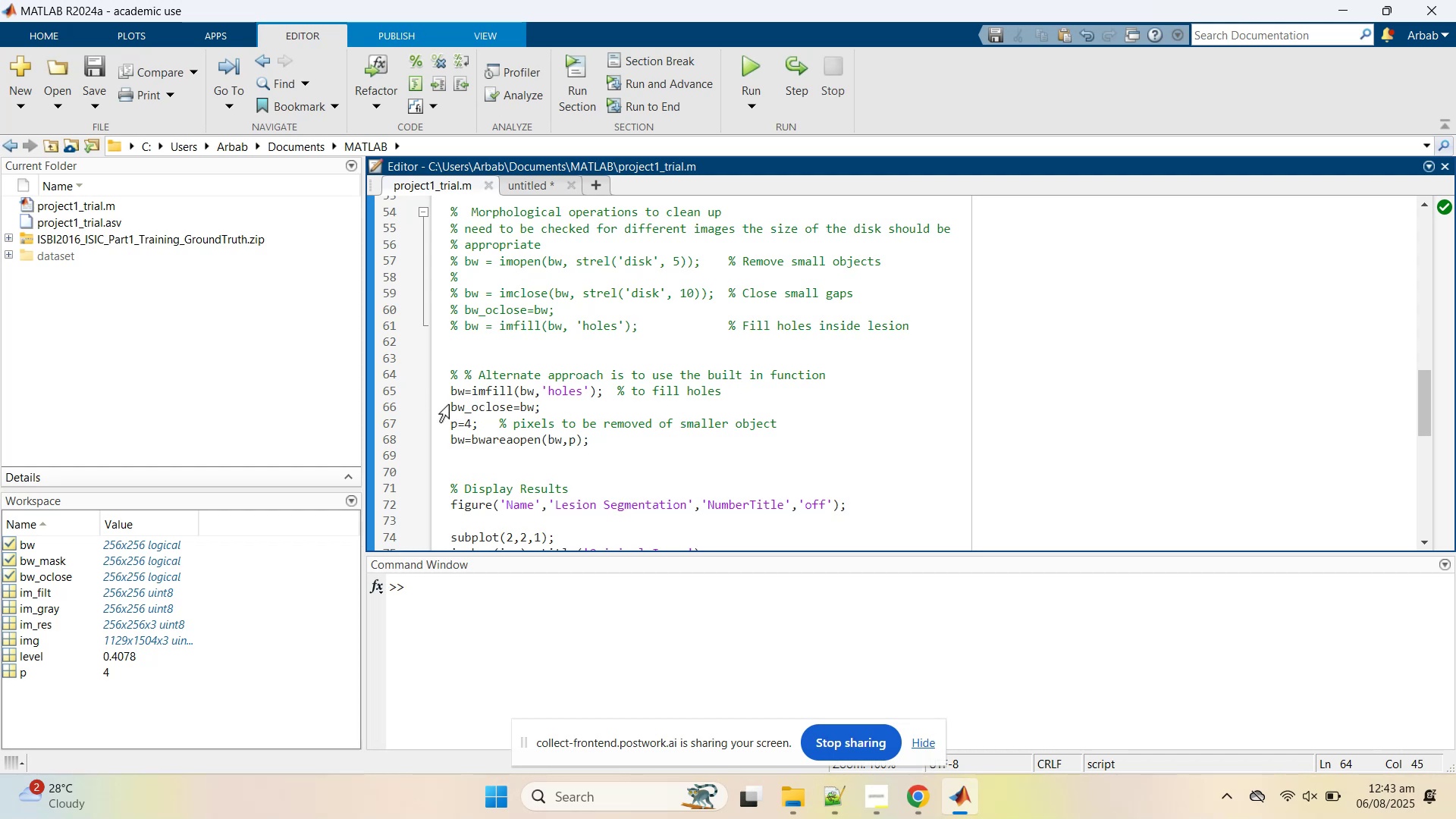 
wait(7.79)
 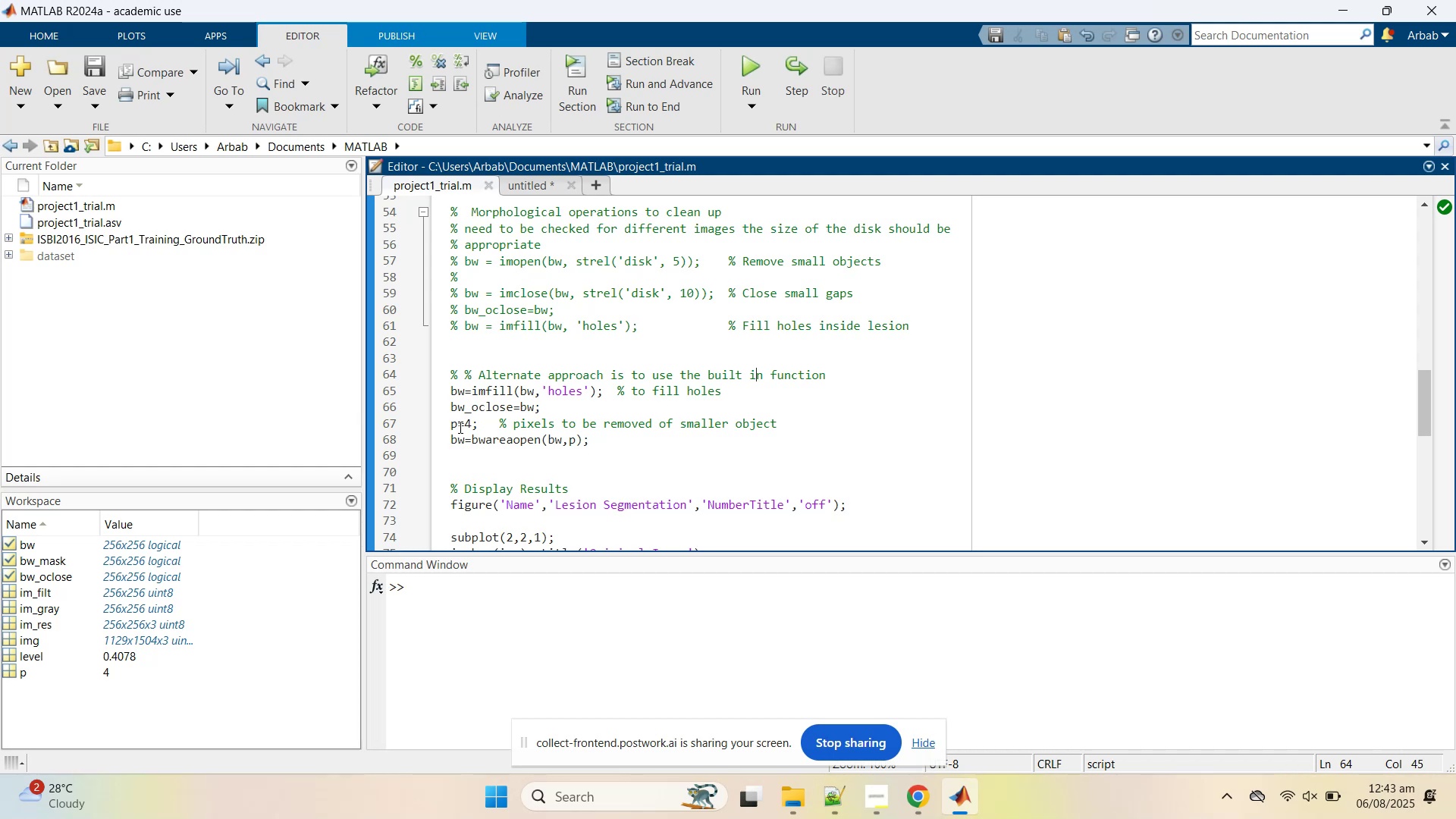 
key(1)
 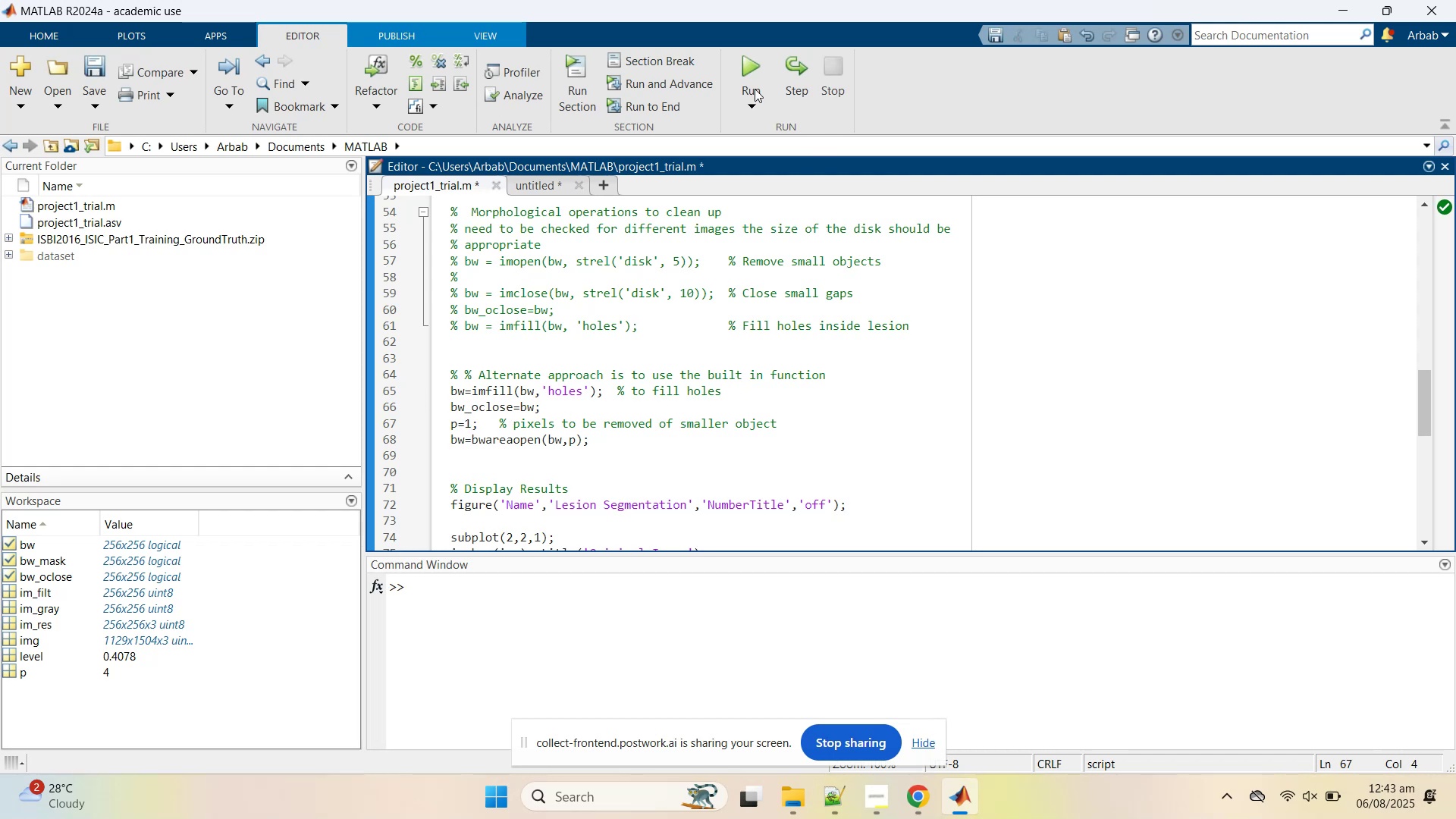 
left_click([750, 74])
 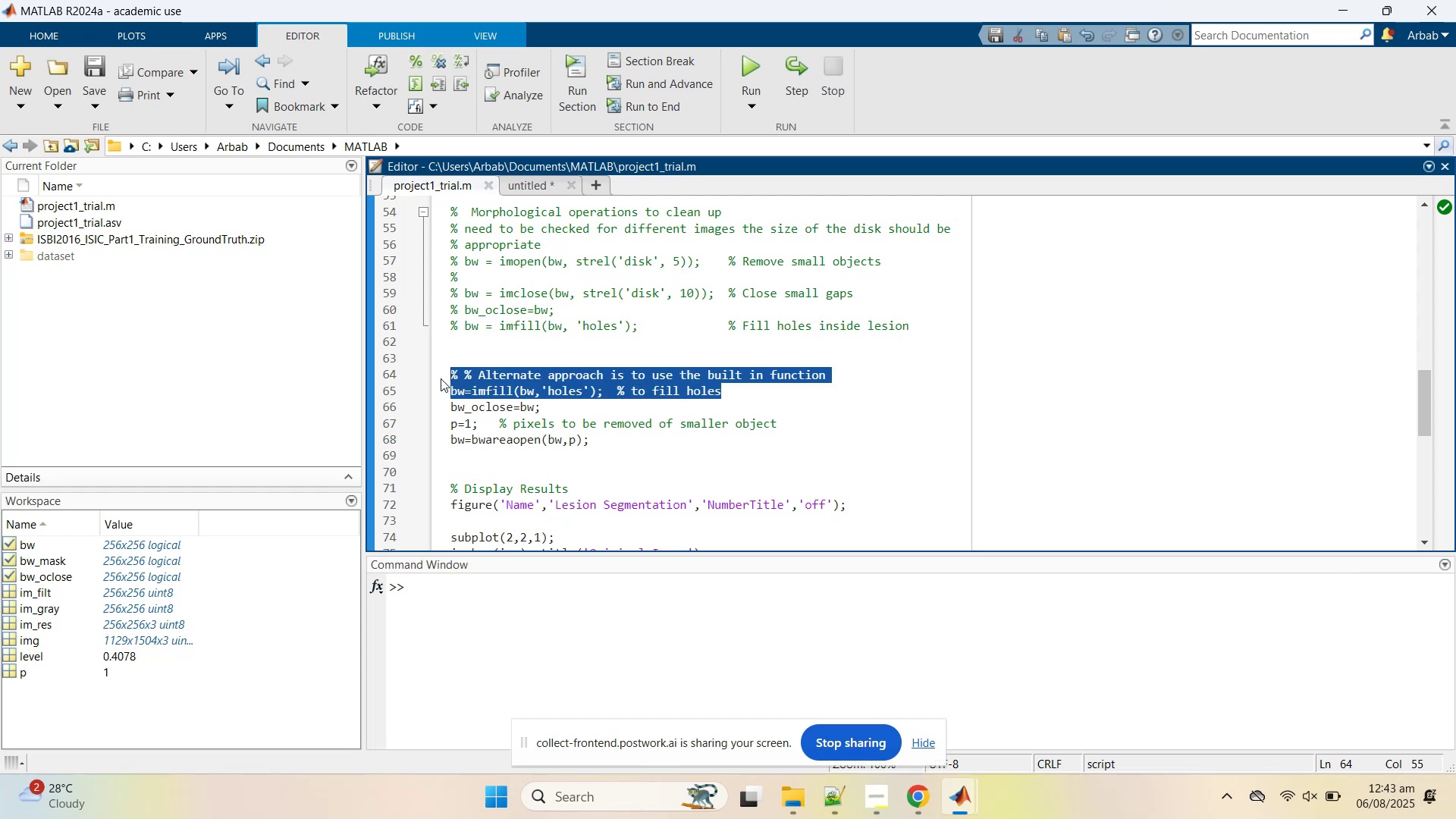 
wait(7.25)
 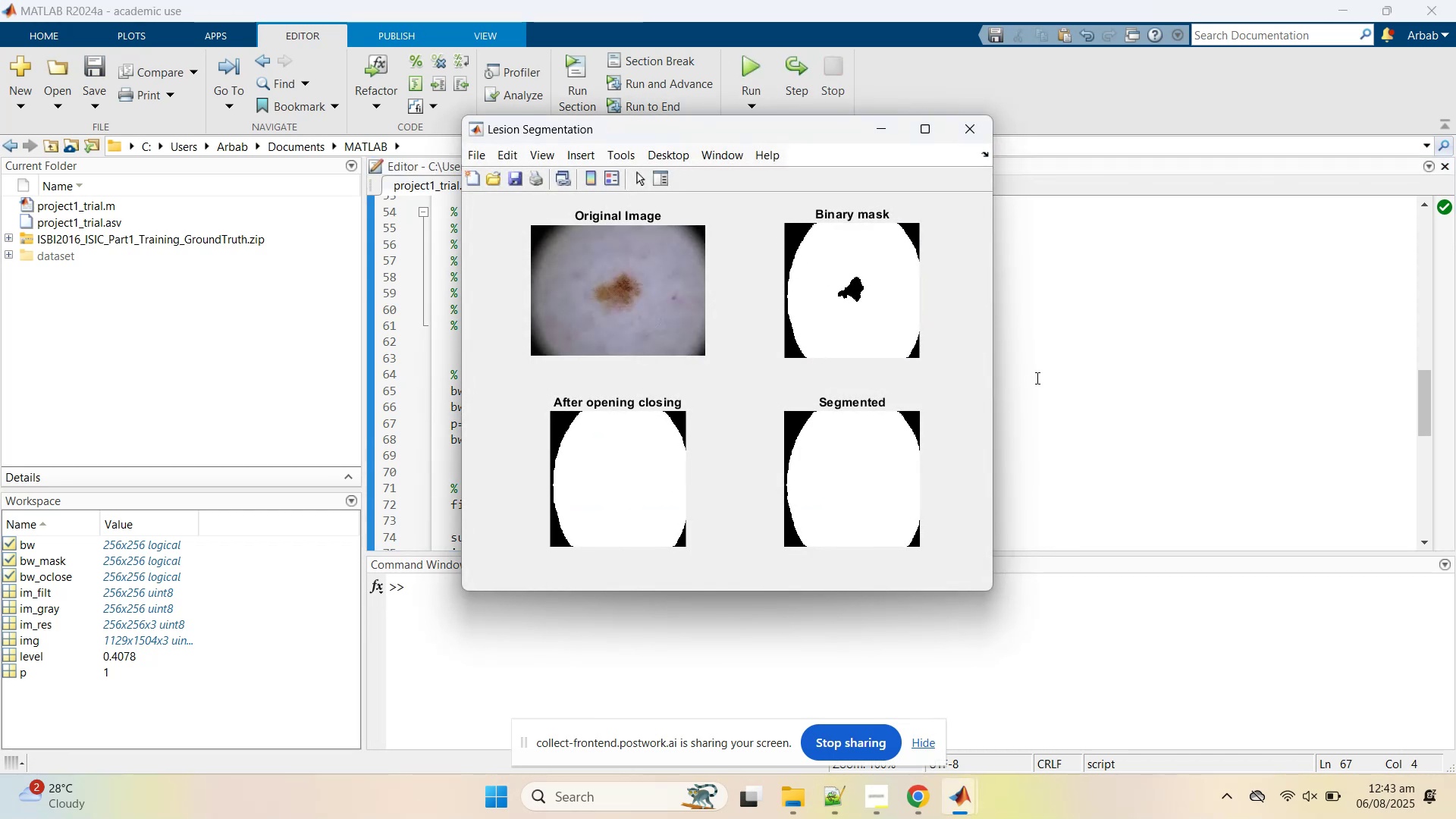 
key(Control+X)
 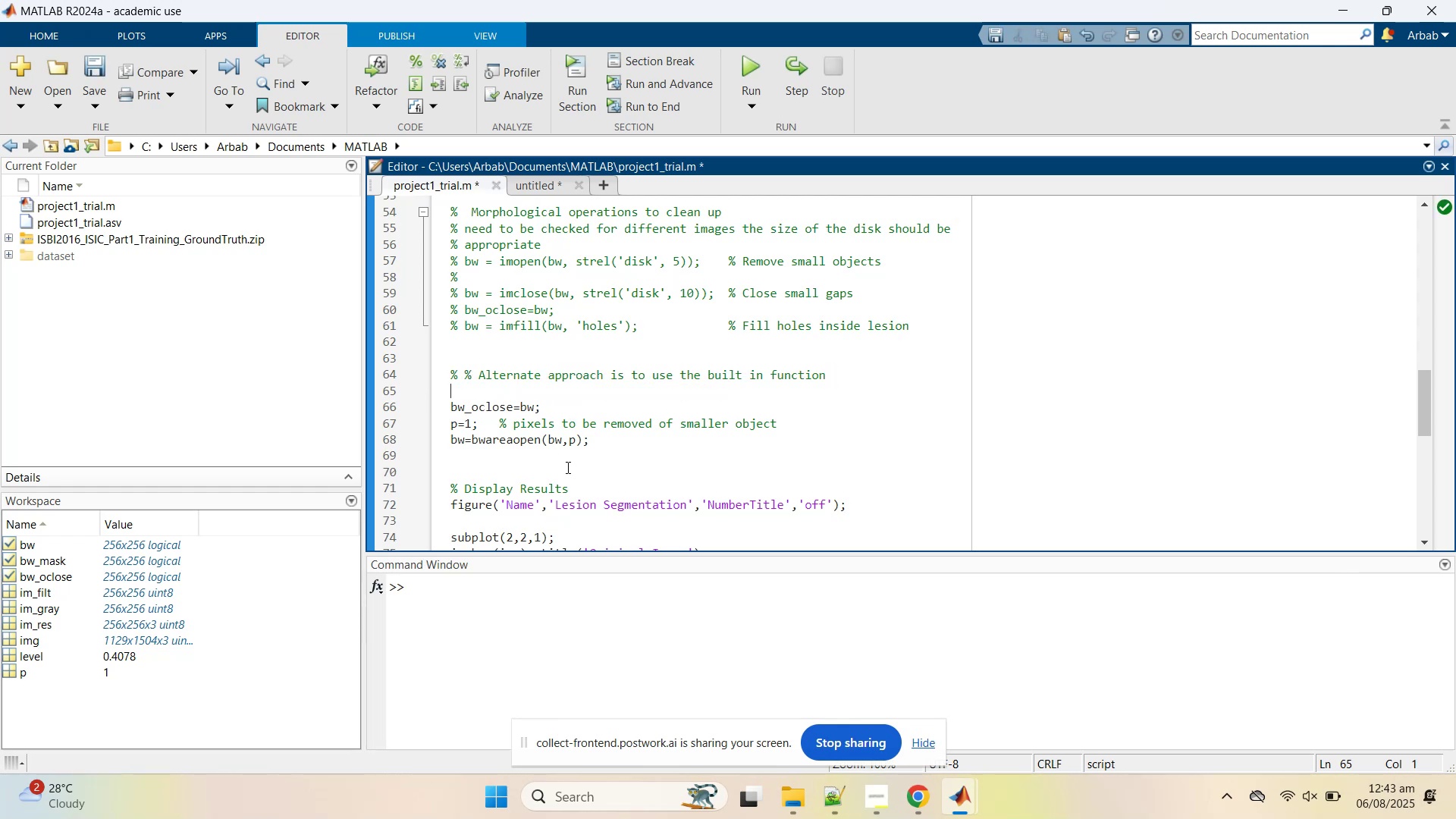 
key(Control+V)
 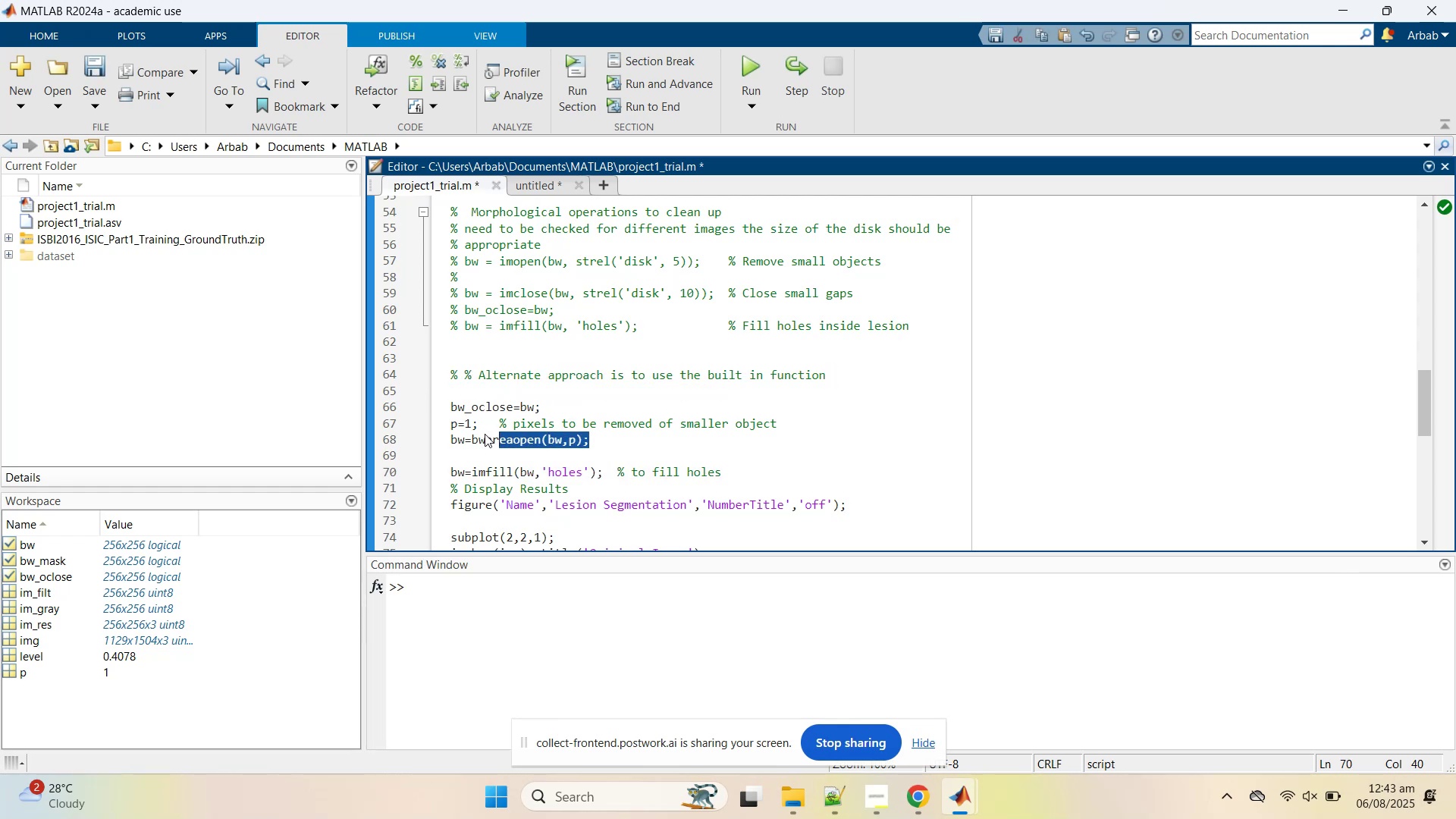 
key(Control+X)
 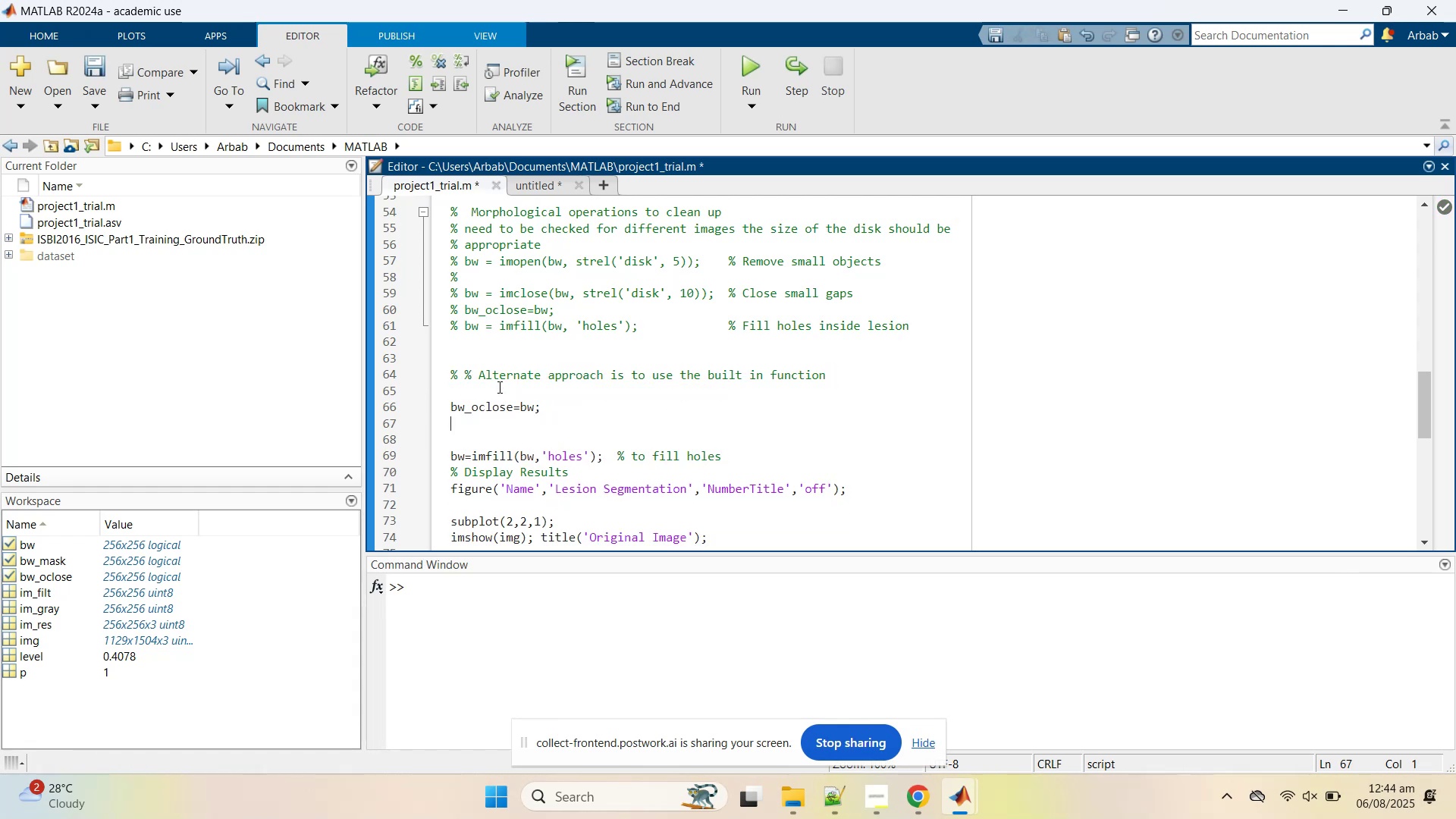 
left_click([497, 387])
 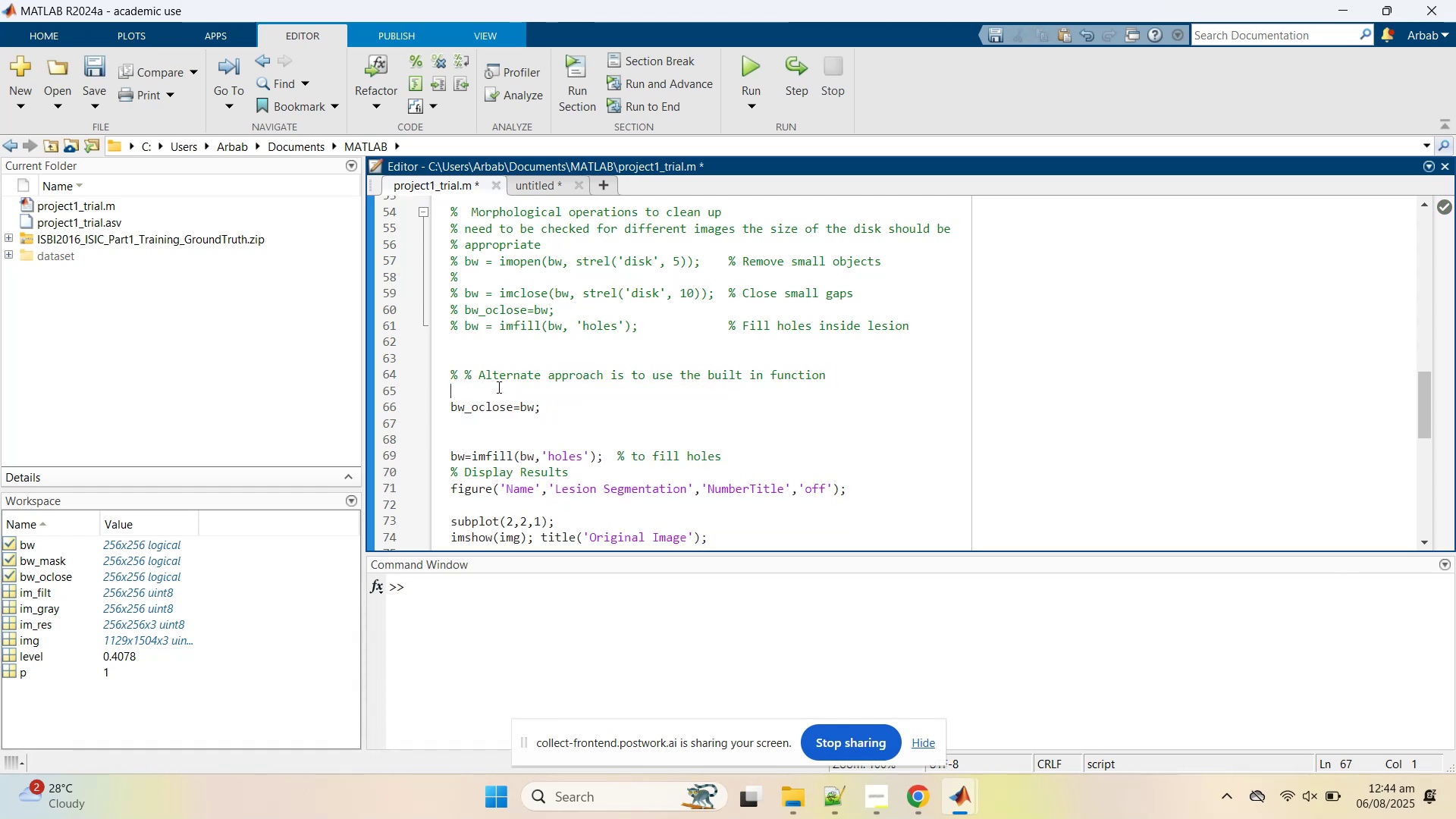 
key(Control+V)
 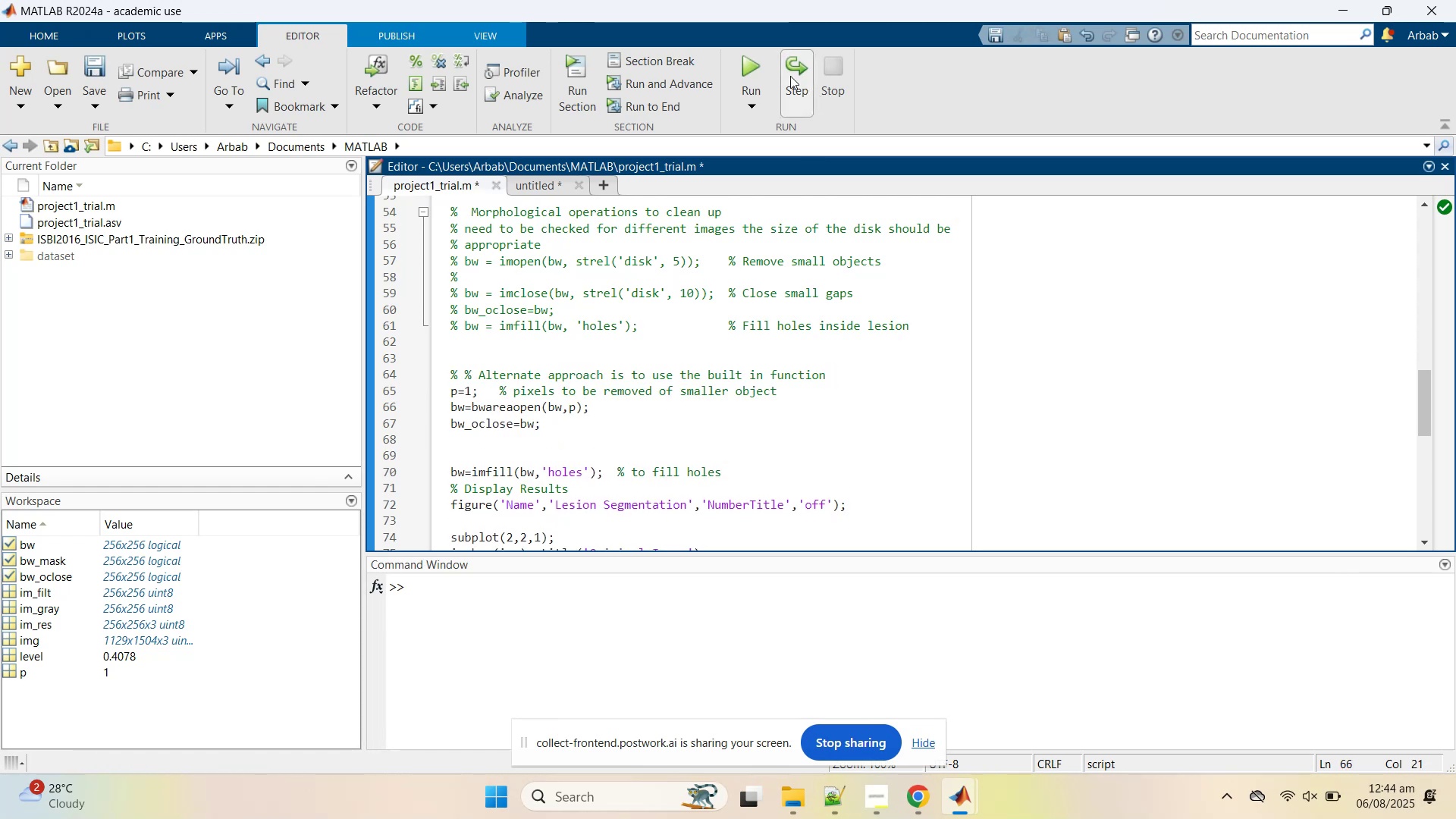 
left_click([758, 66])
 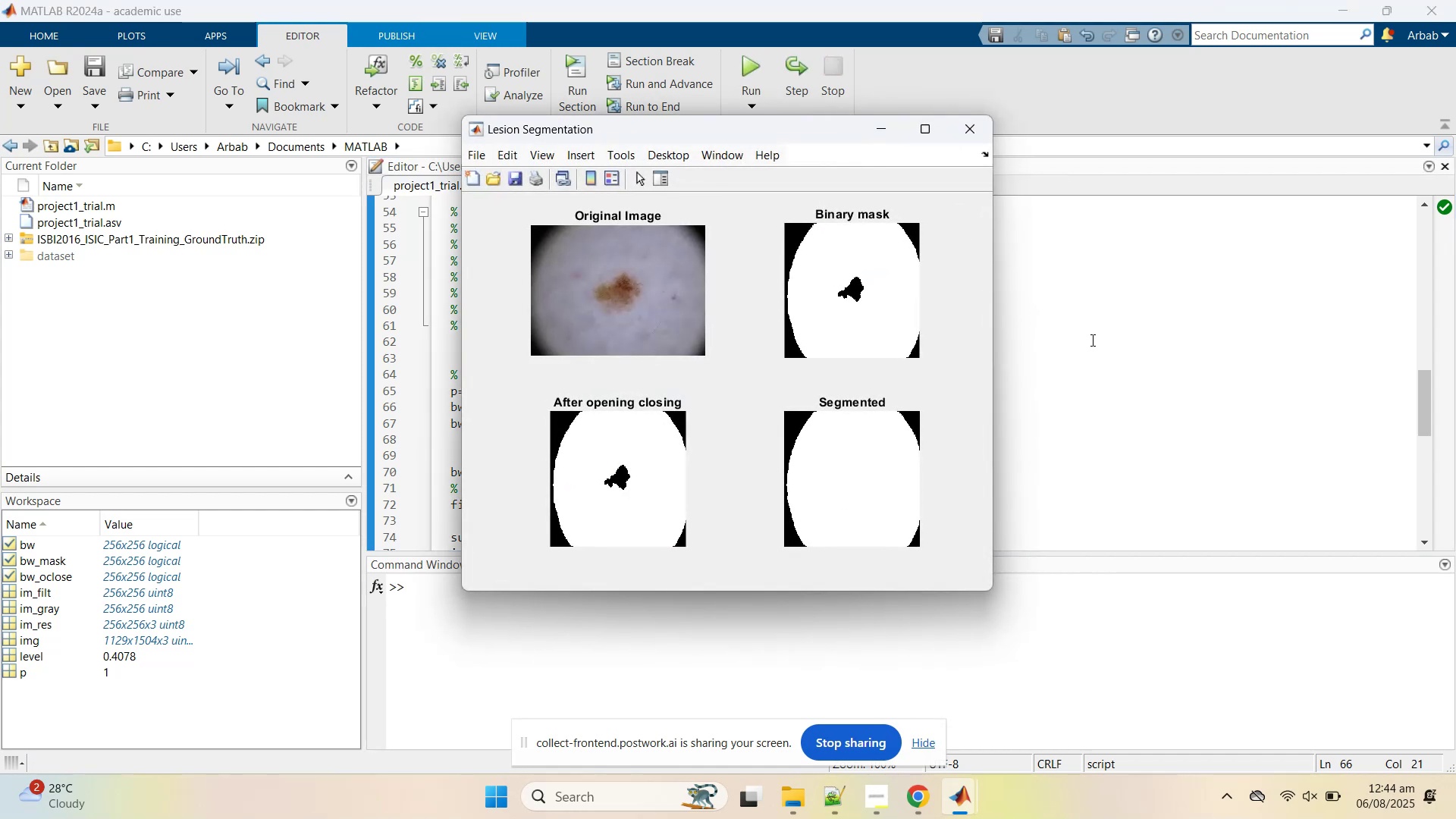 
left_click([1091, 340])
 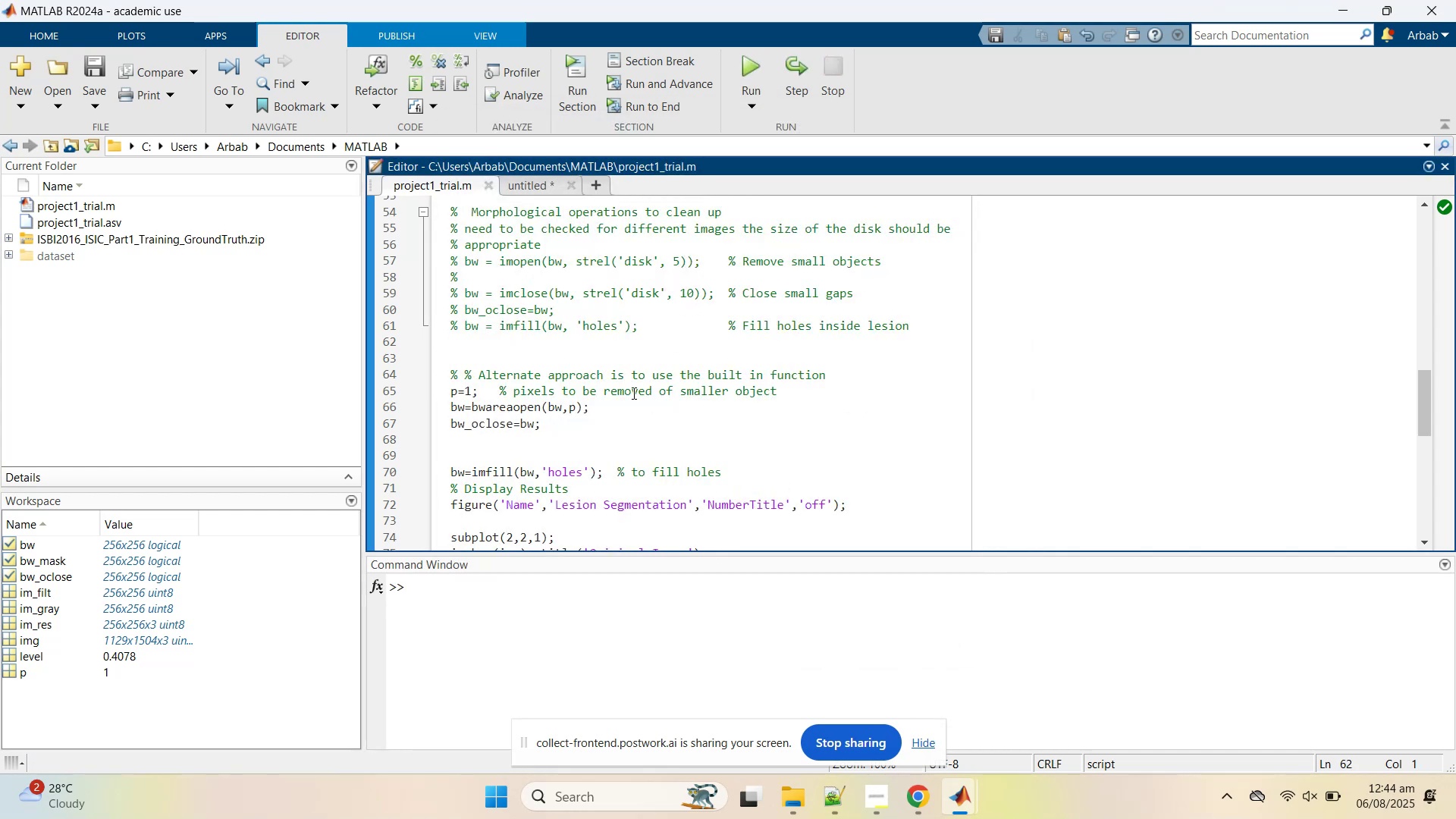 
scroll: coordinate [632, 394], scroll_direction: down, amount: 2.0
 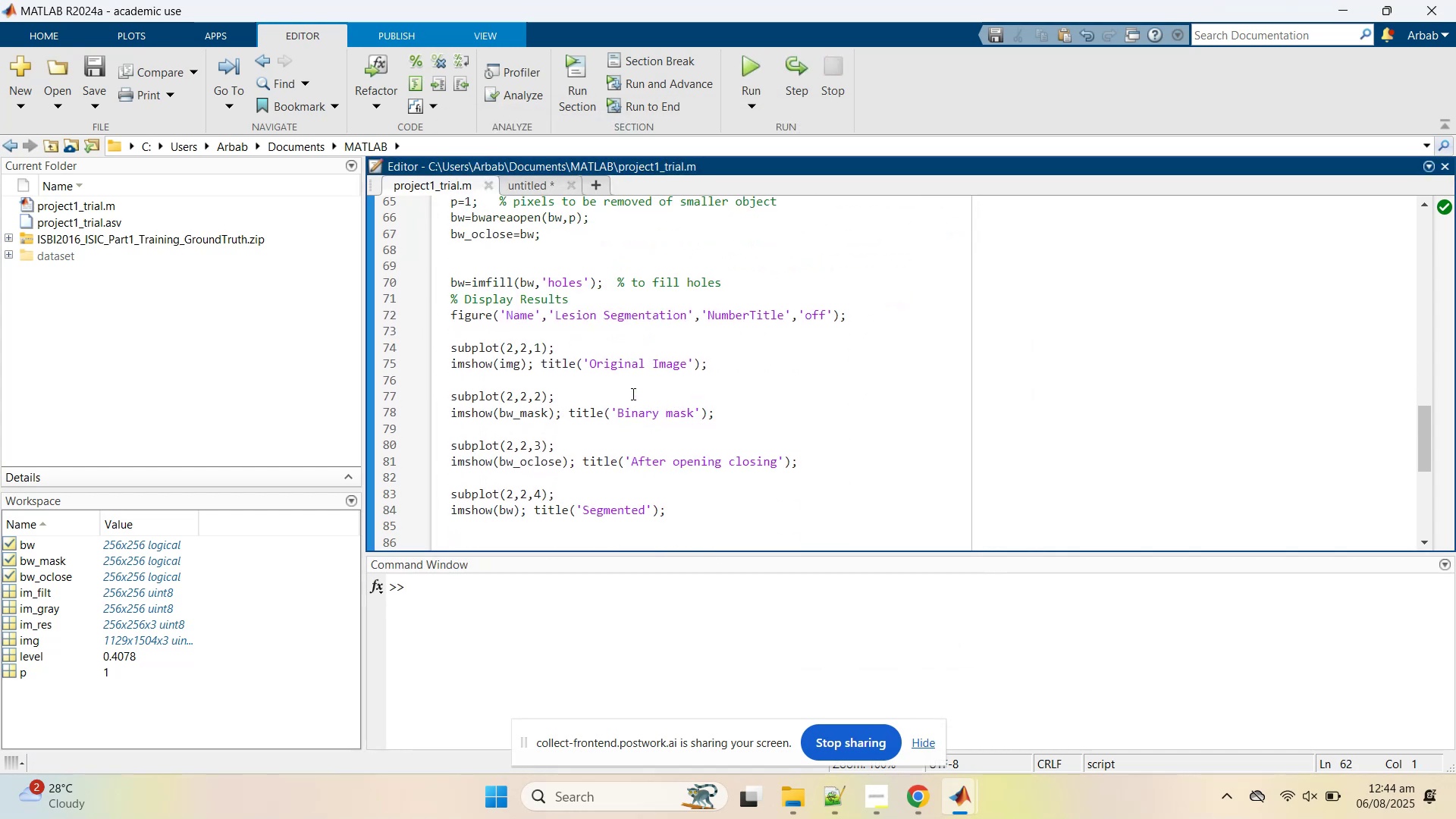 
scroll: coordinate [569, 318], scroll_direction: up, amount: 2.0
 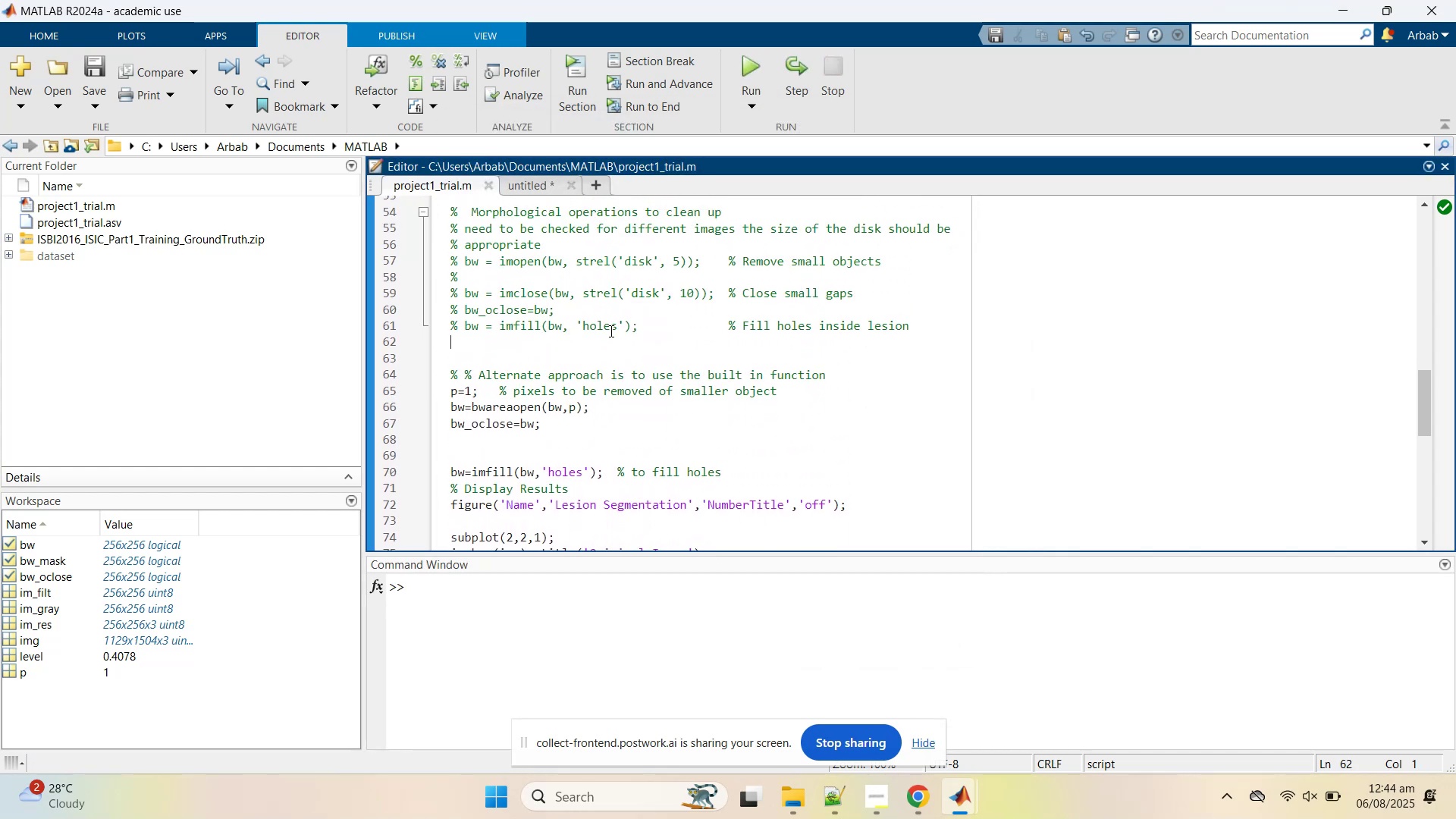 
double_click([610, 331])
 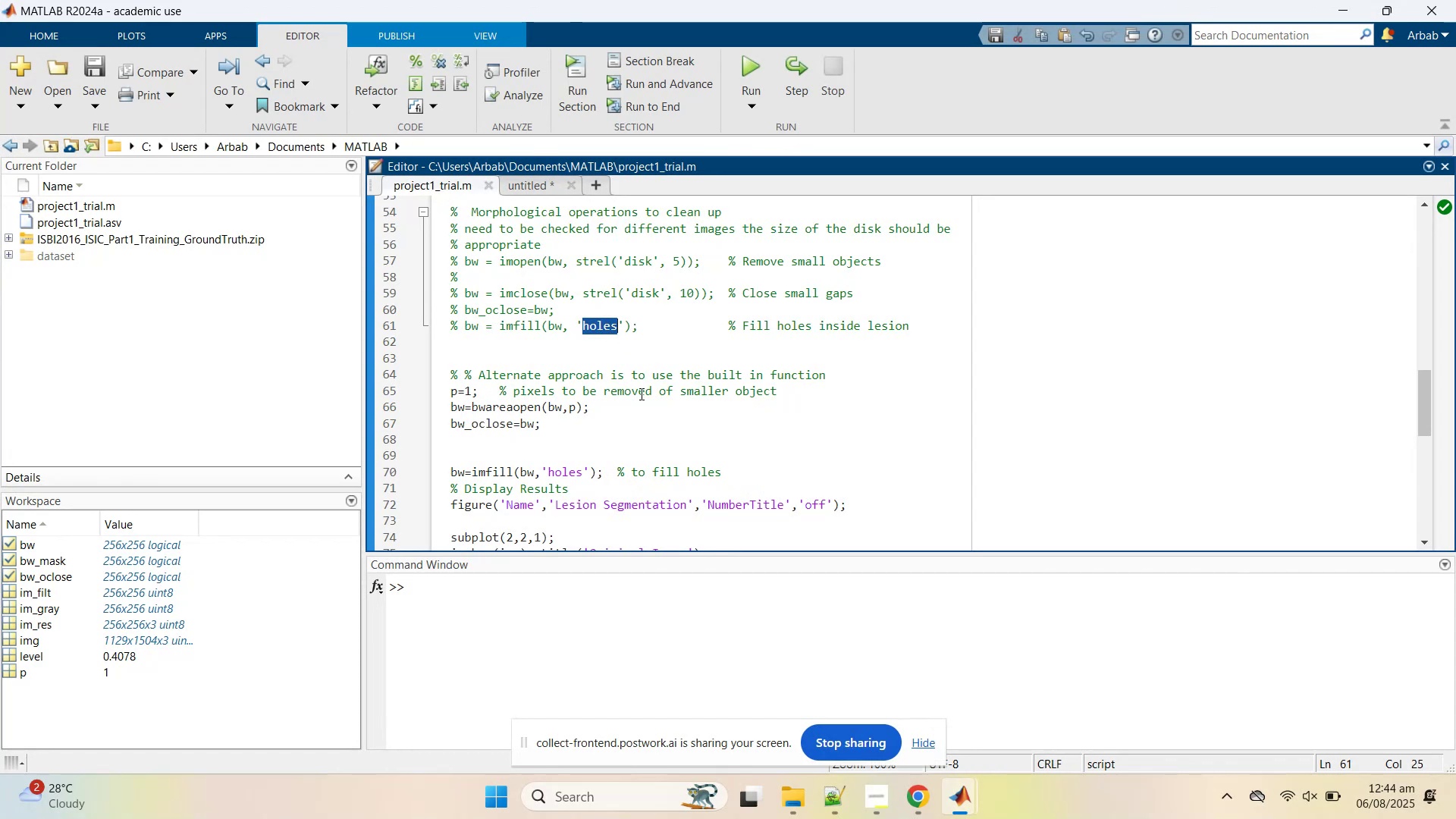 
scroll: coordinate [643, 414], scroll_direction: up, amount: 2.0
 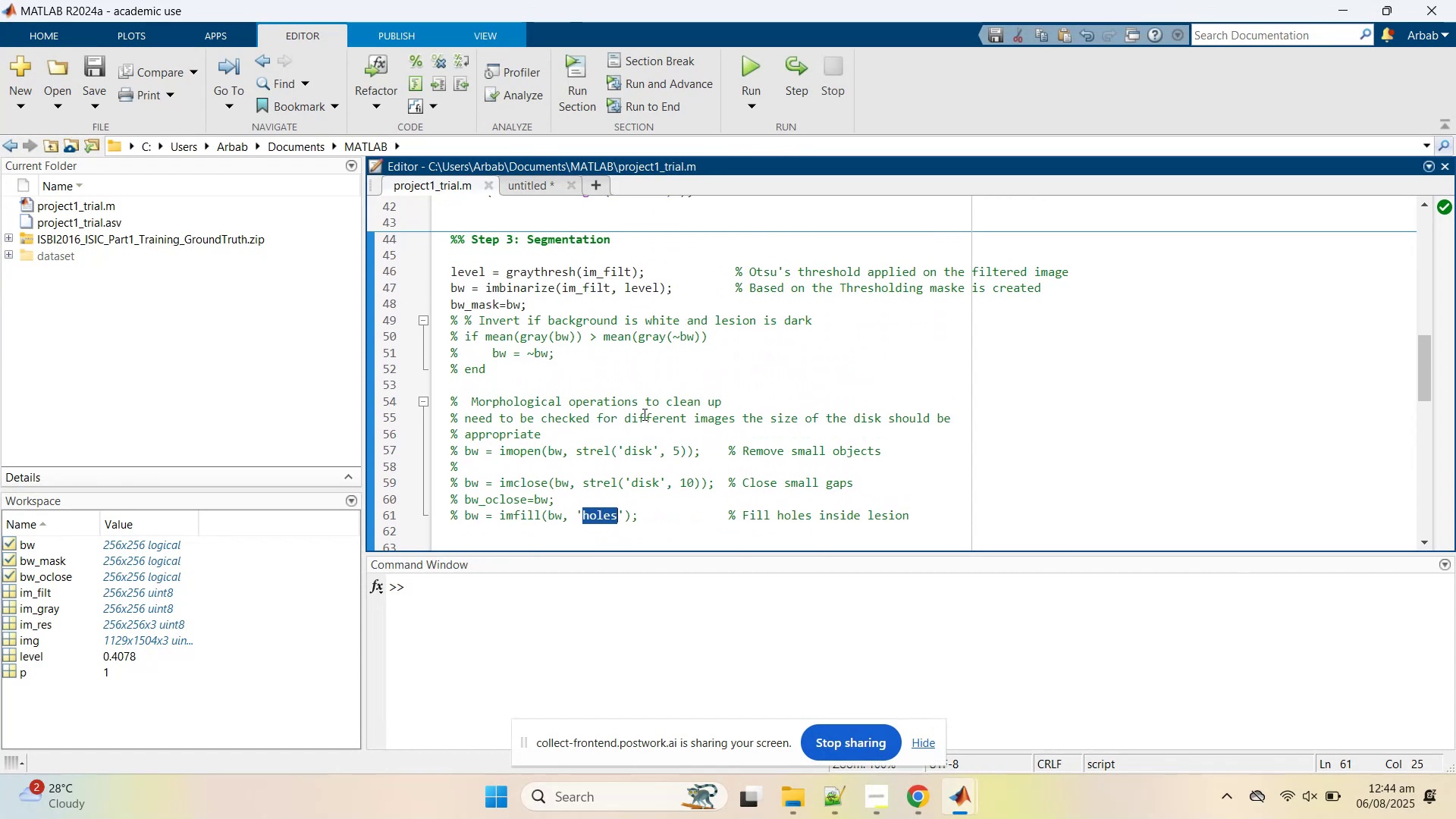 
scroll: coordinate [570, 416], scroll_direction: down, amount: 3.0
 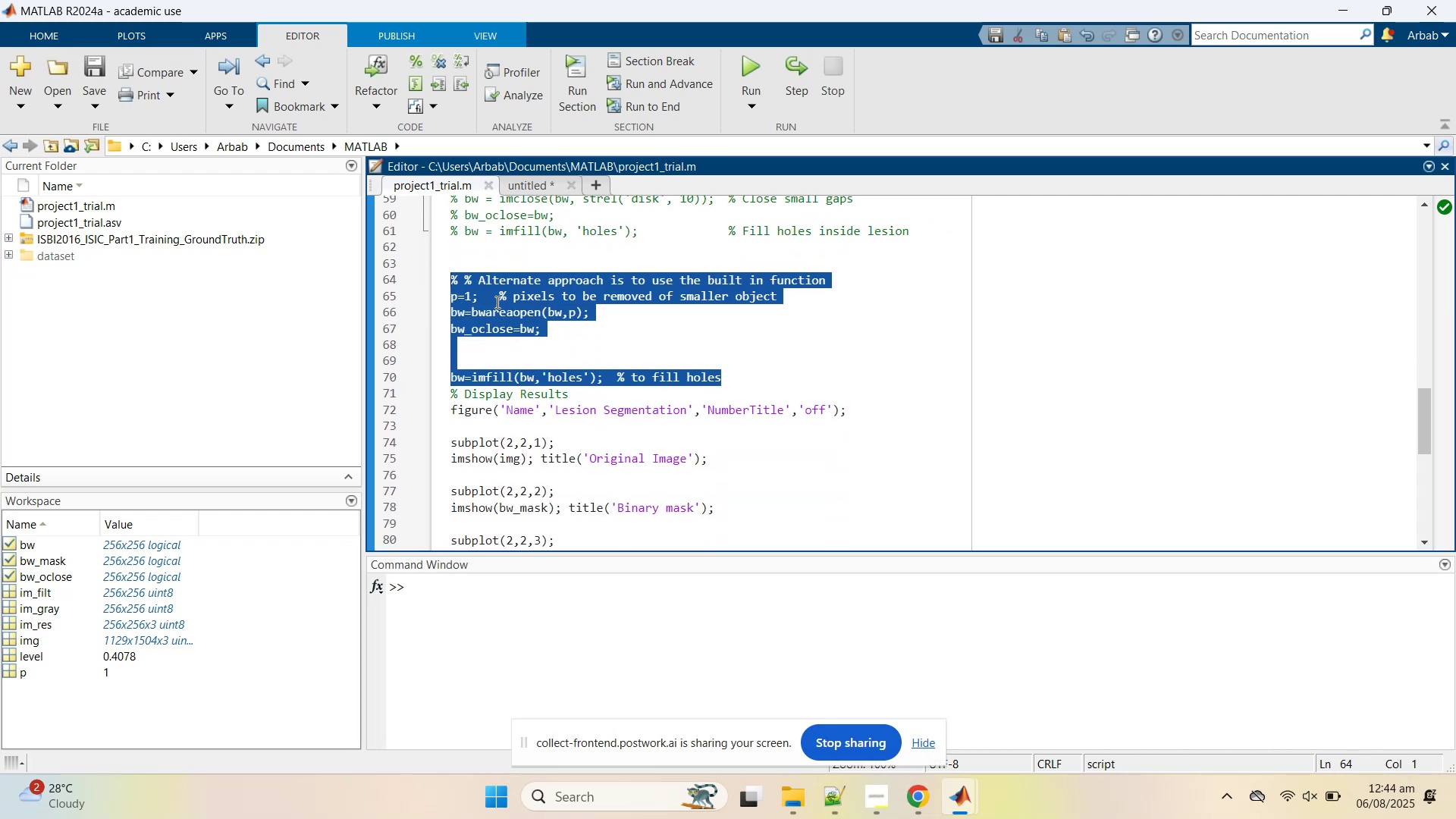 
wait(6.07)
 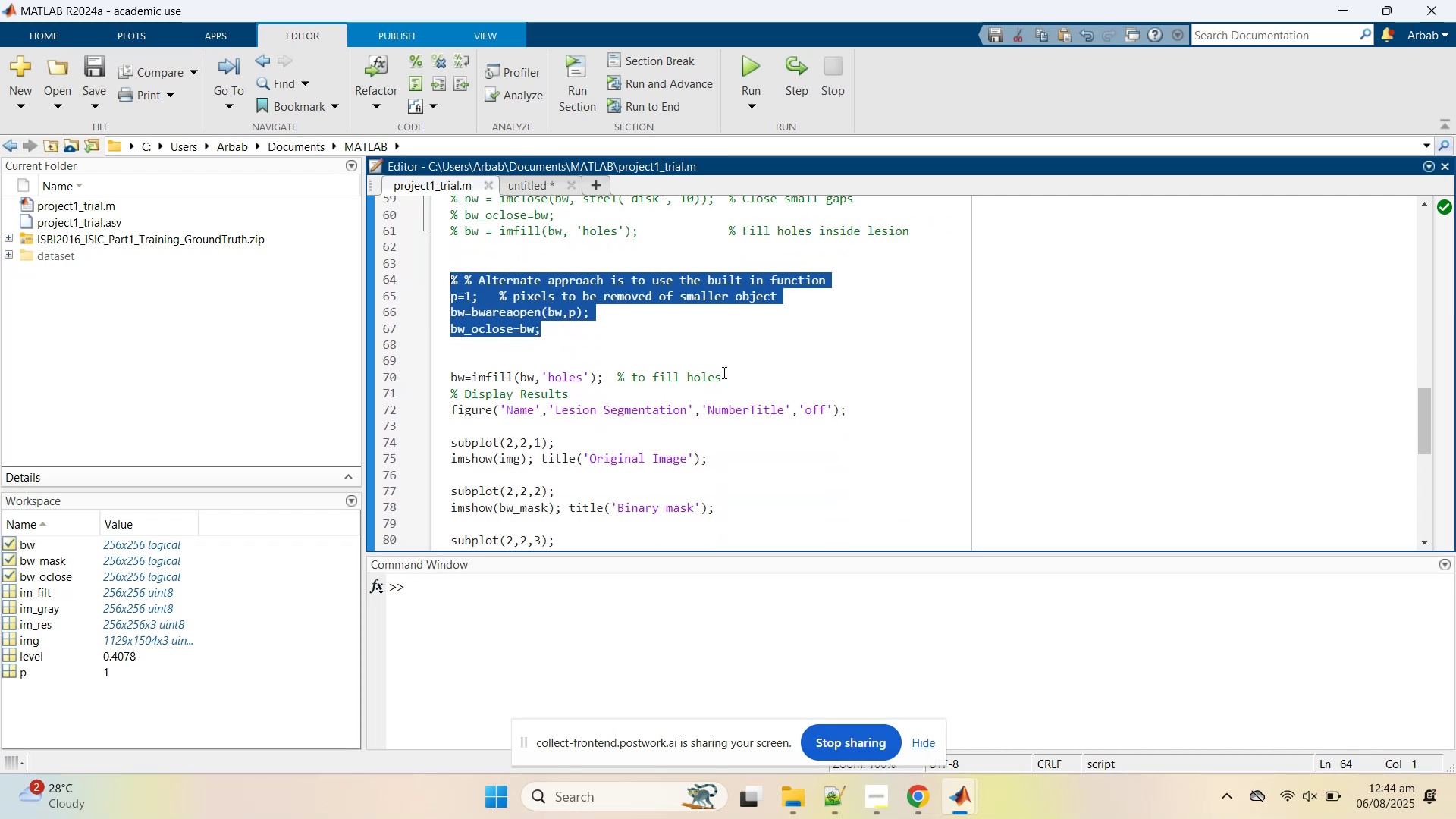 
right_click([497, 302])
 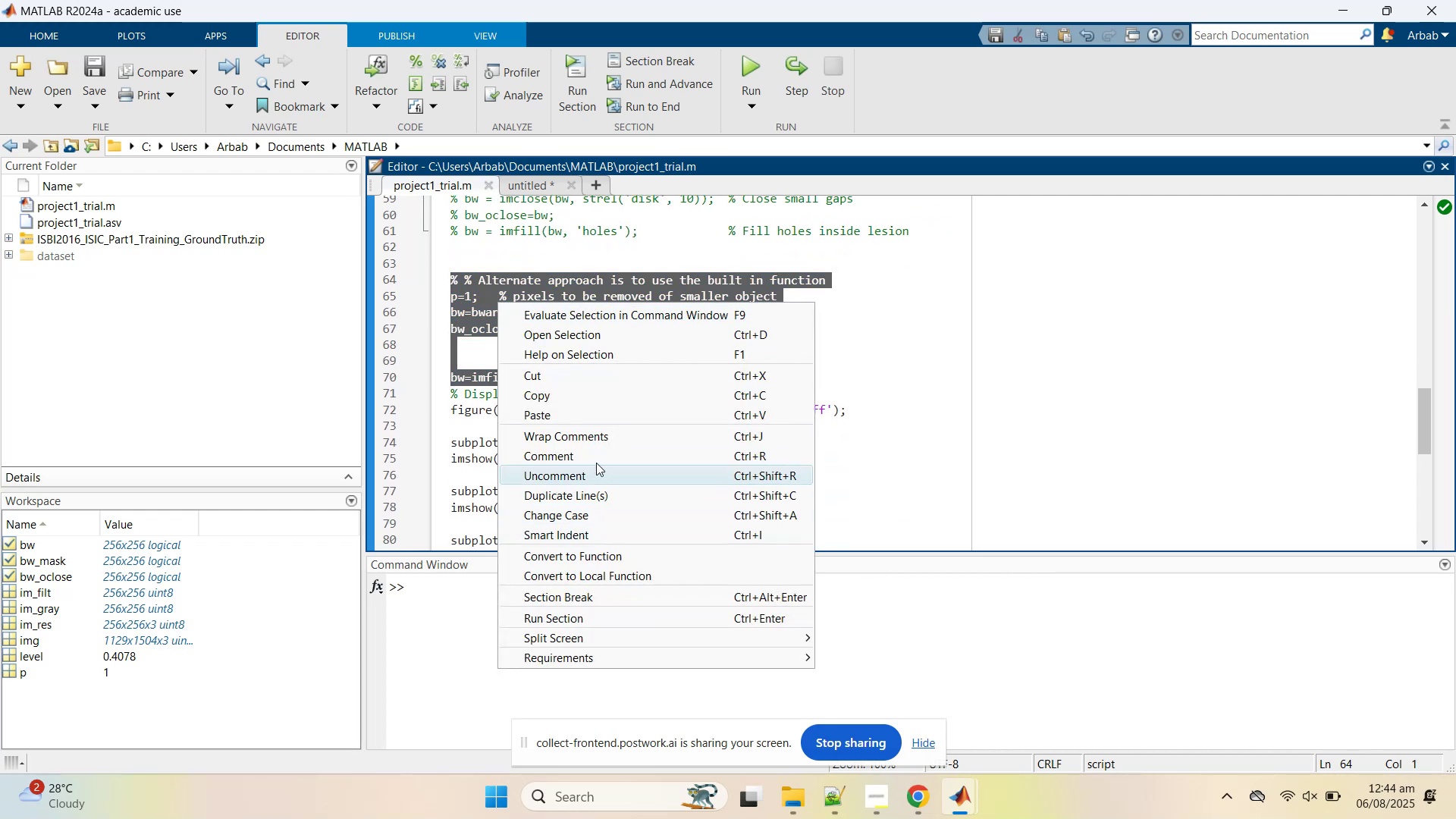 
left_click([593, 450])
 